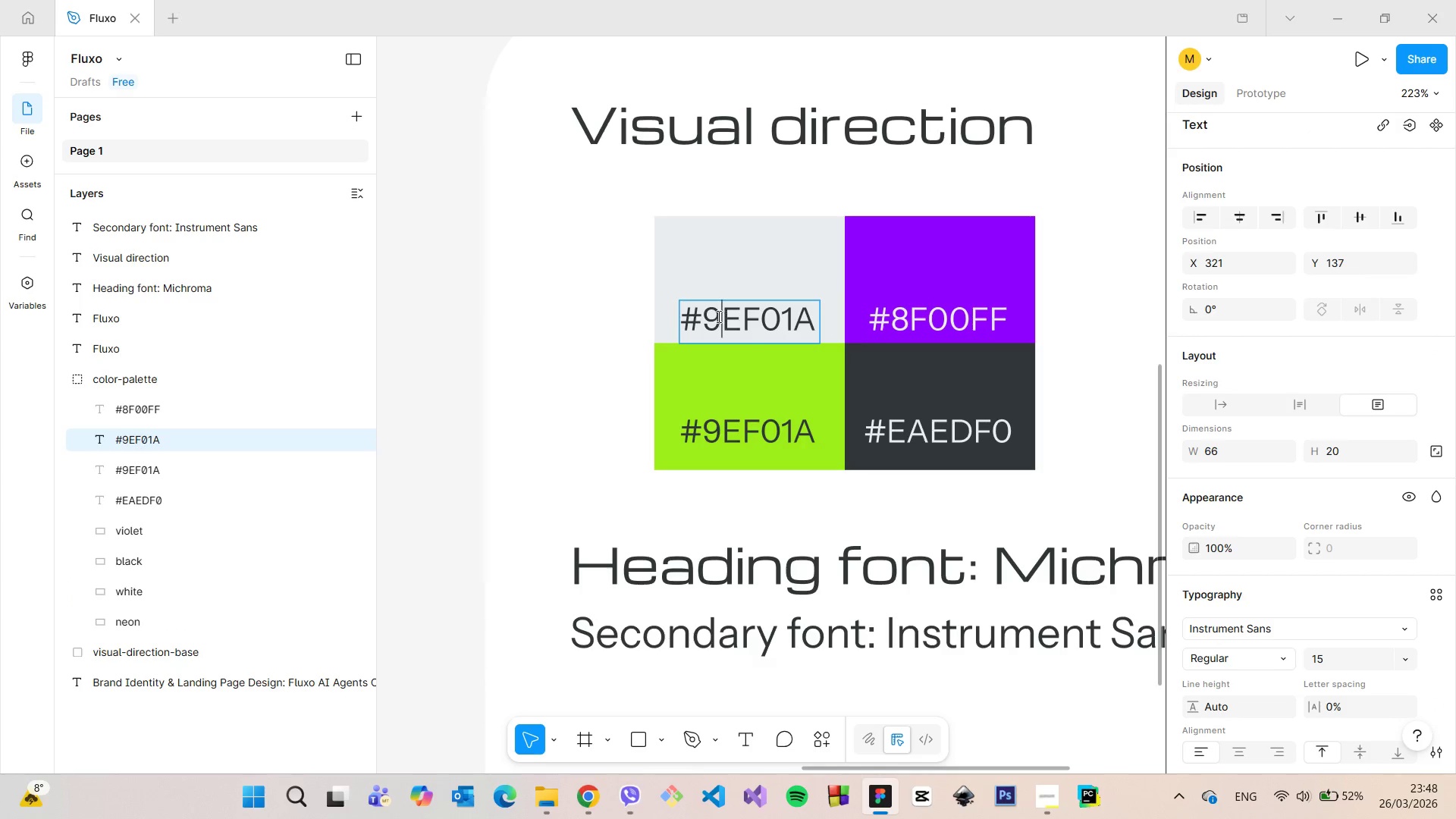 
left_click_drag(start_coordinate=[715, 316], to_coordinate=[767, 321])
 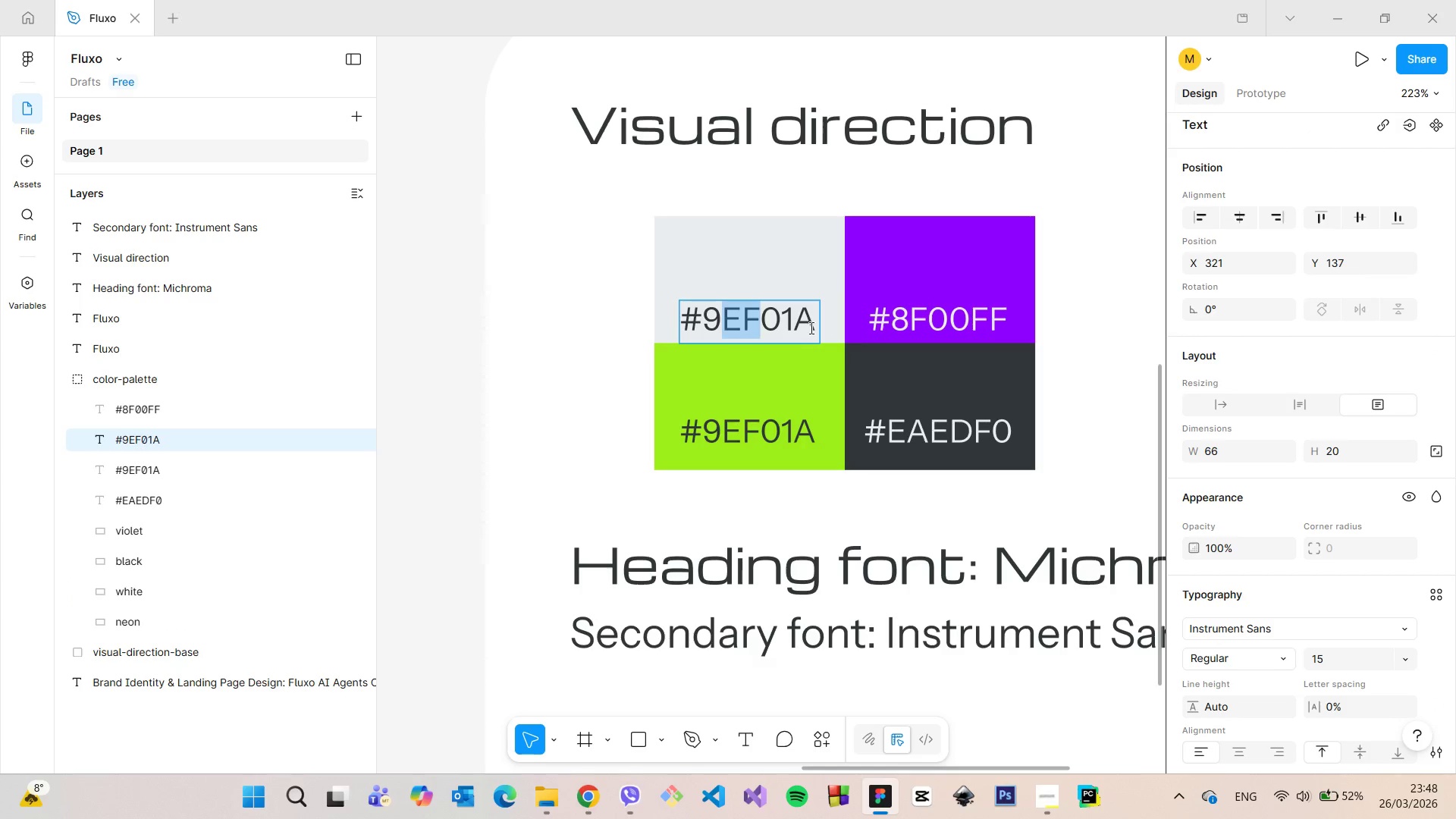 
left_click_drag(start_coordinate=[812, 327], to_coordinate=[707, 328])
 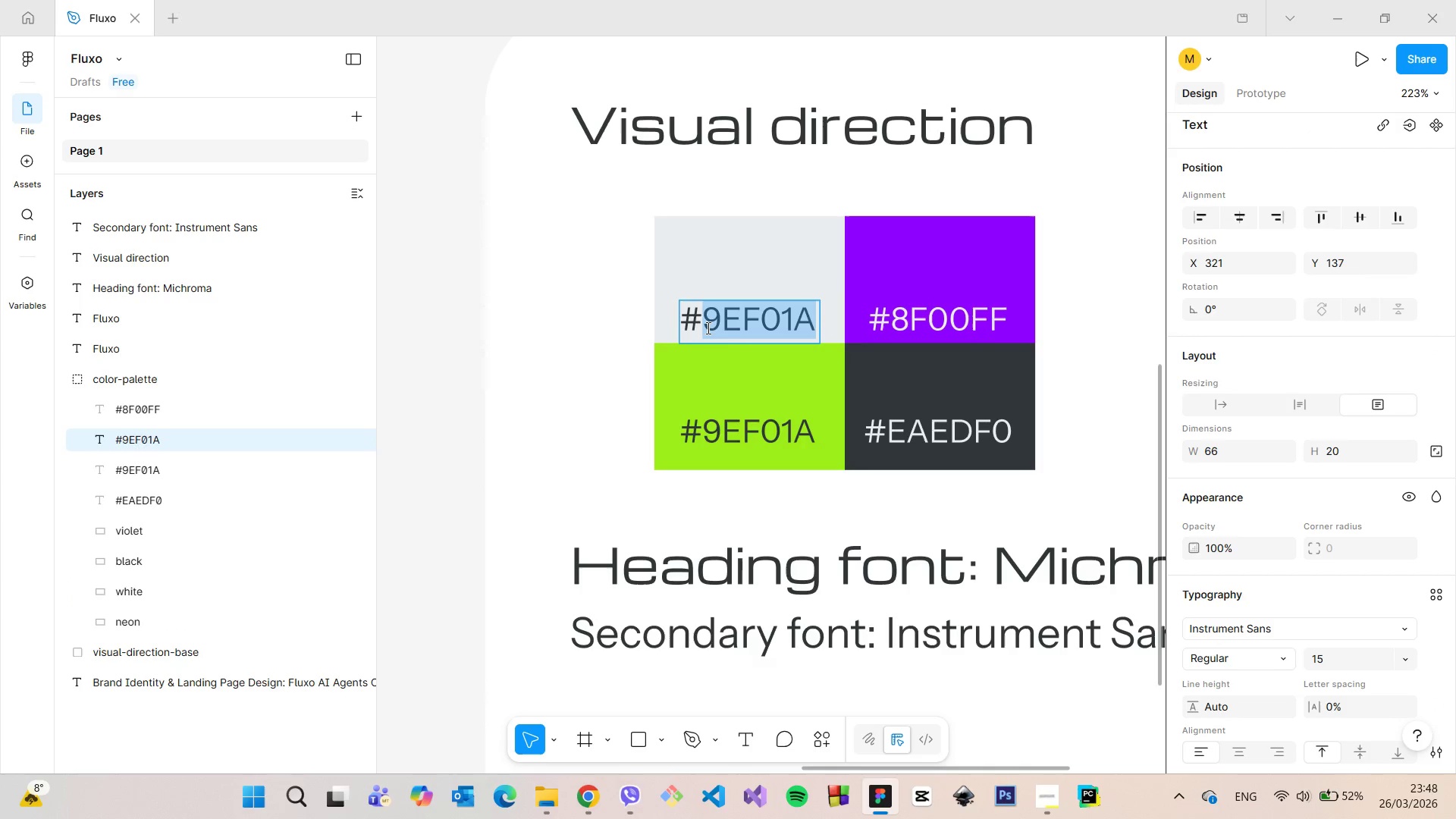 
key(Control+V)
 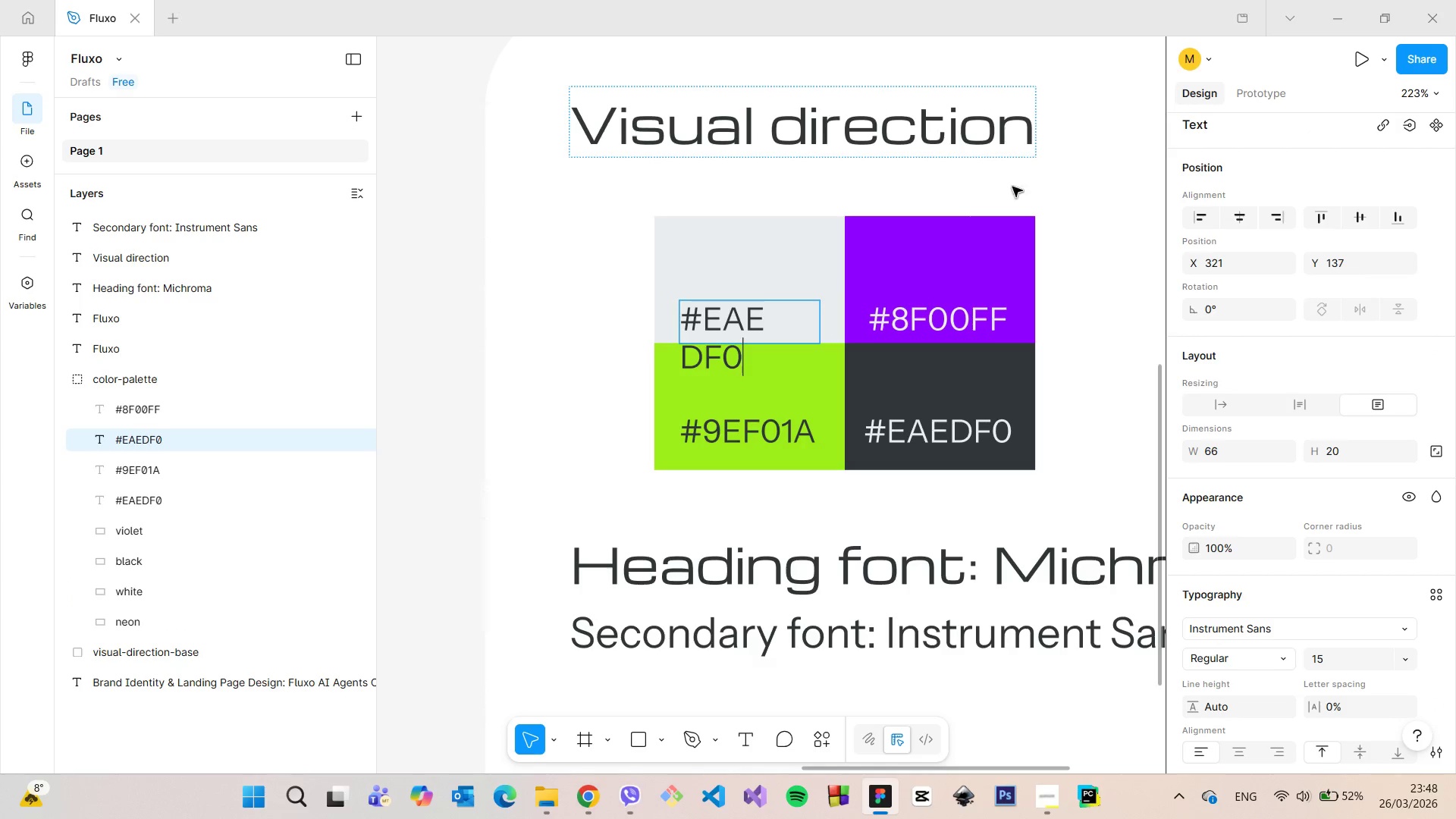 
left_click([1062, 181])
 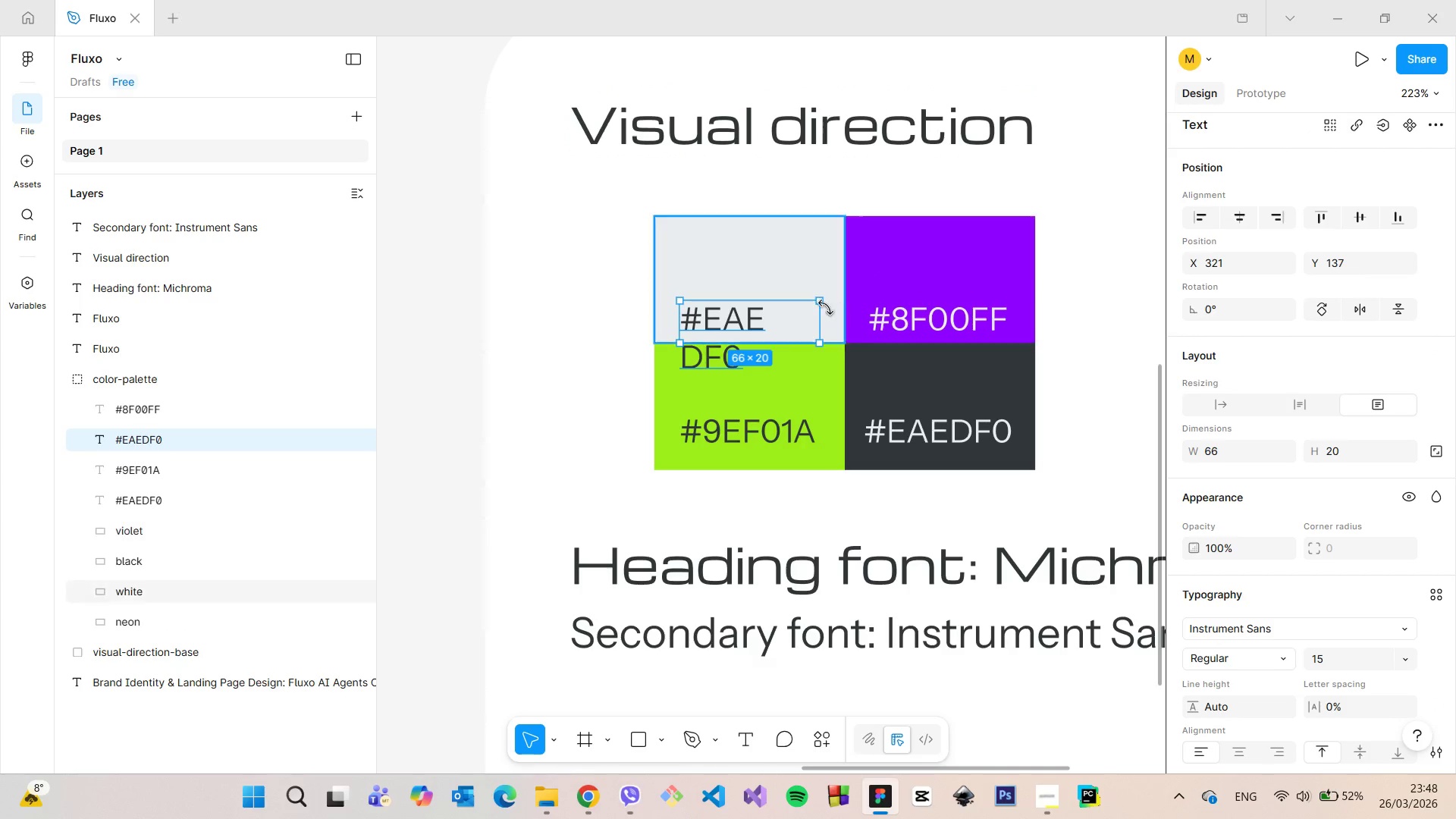 
left_click_drag(start_coordinate=[820, 312], to_coordinate=[832, 314])
 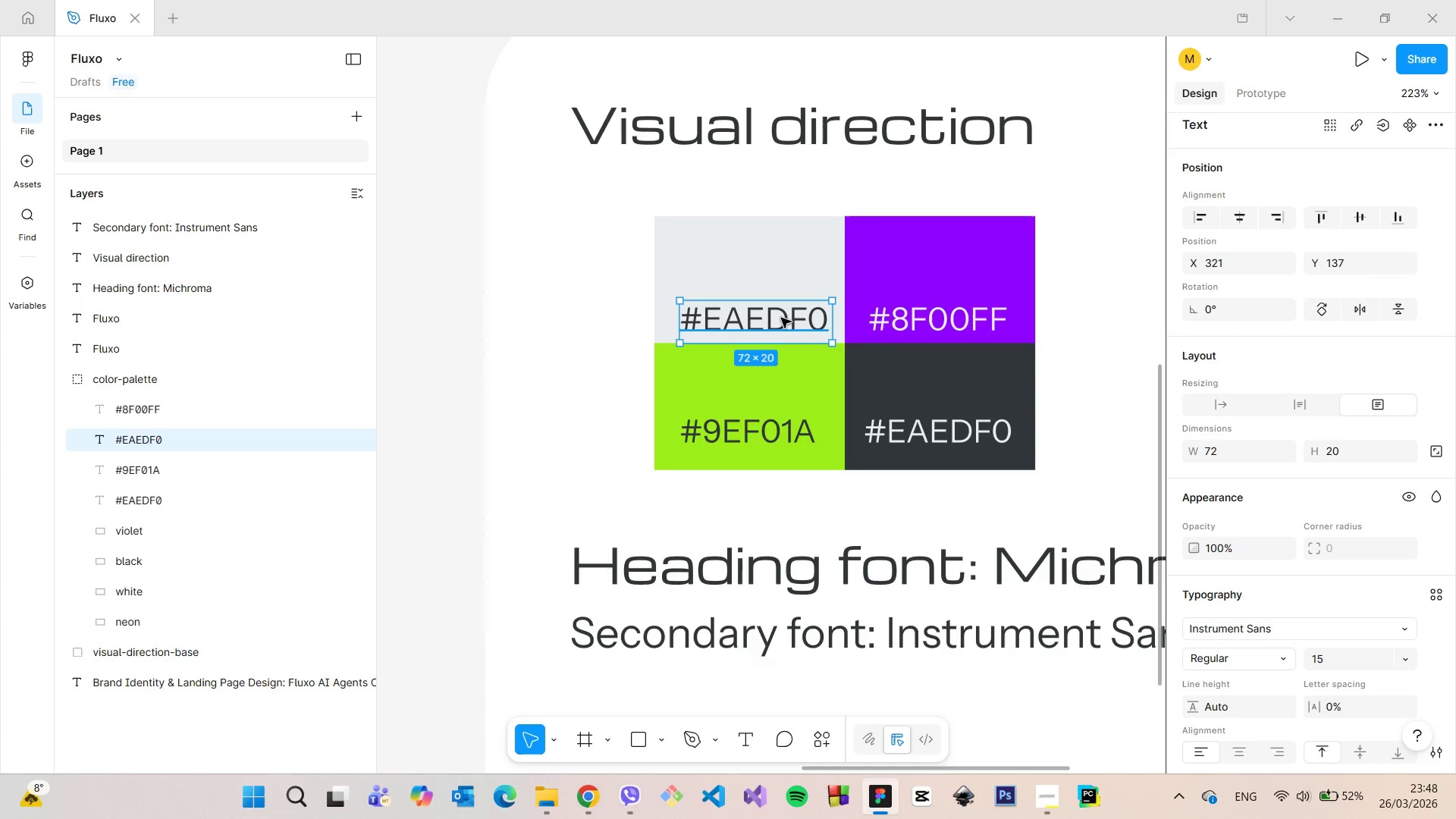 
left_click_drag(start_coordinate=[781, 318], to_coordinate=[776, 318])
 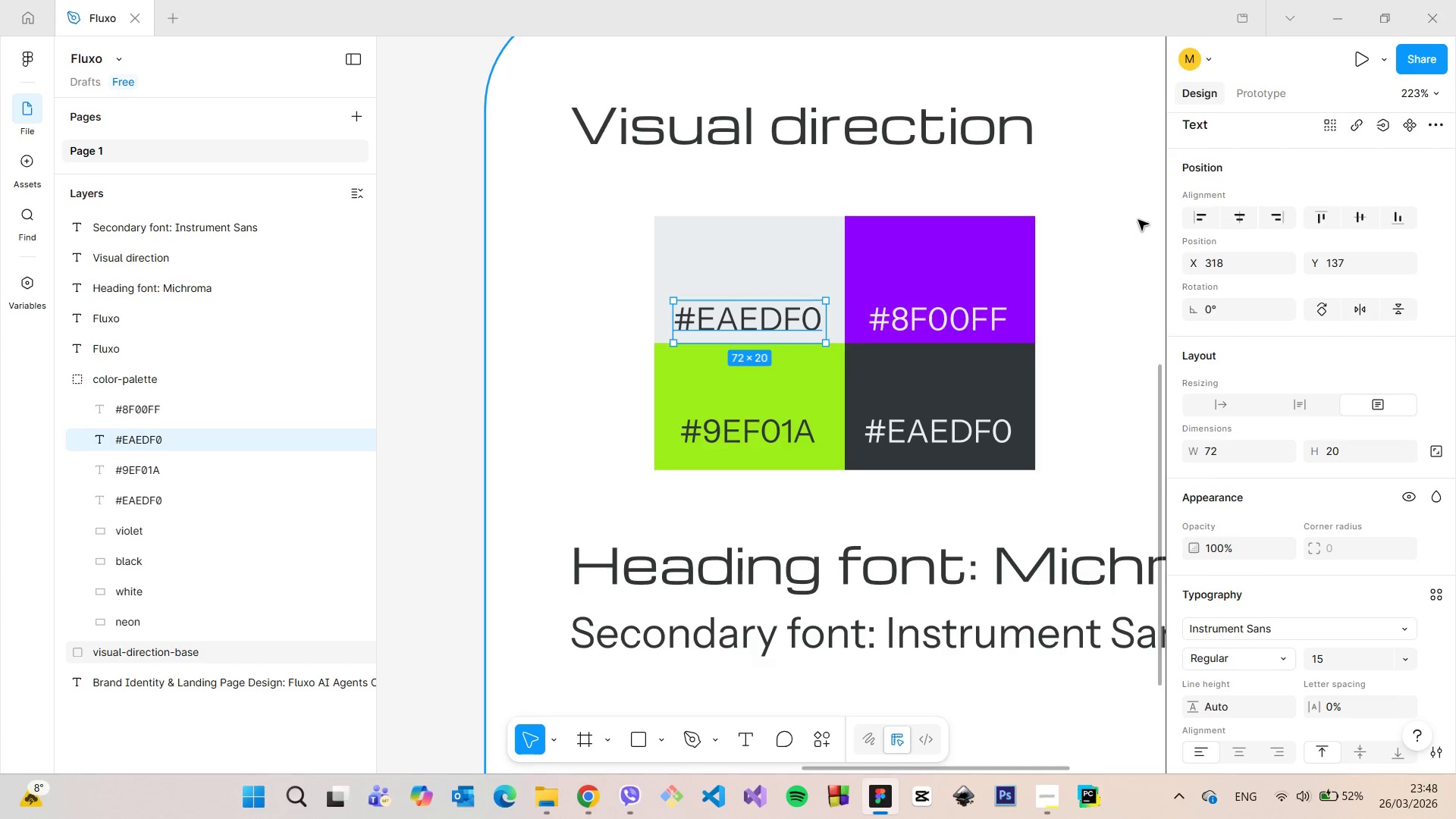 
left_click([1129, 220])
 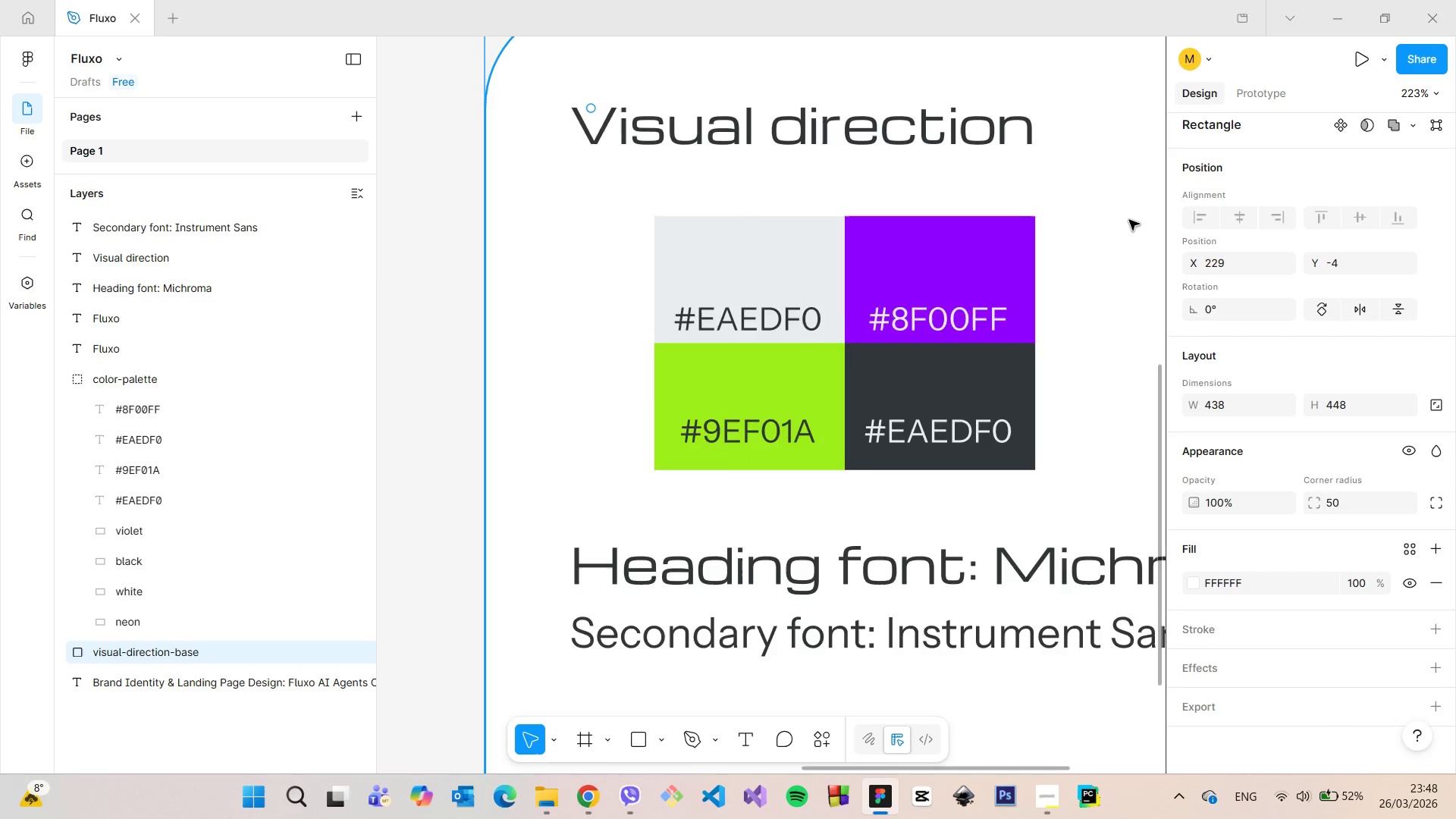 
scroll: coordinate [1129, 220], scroll_direction: down, amount: 4.0
 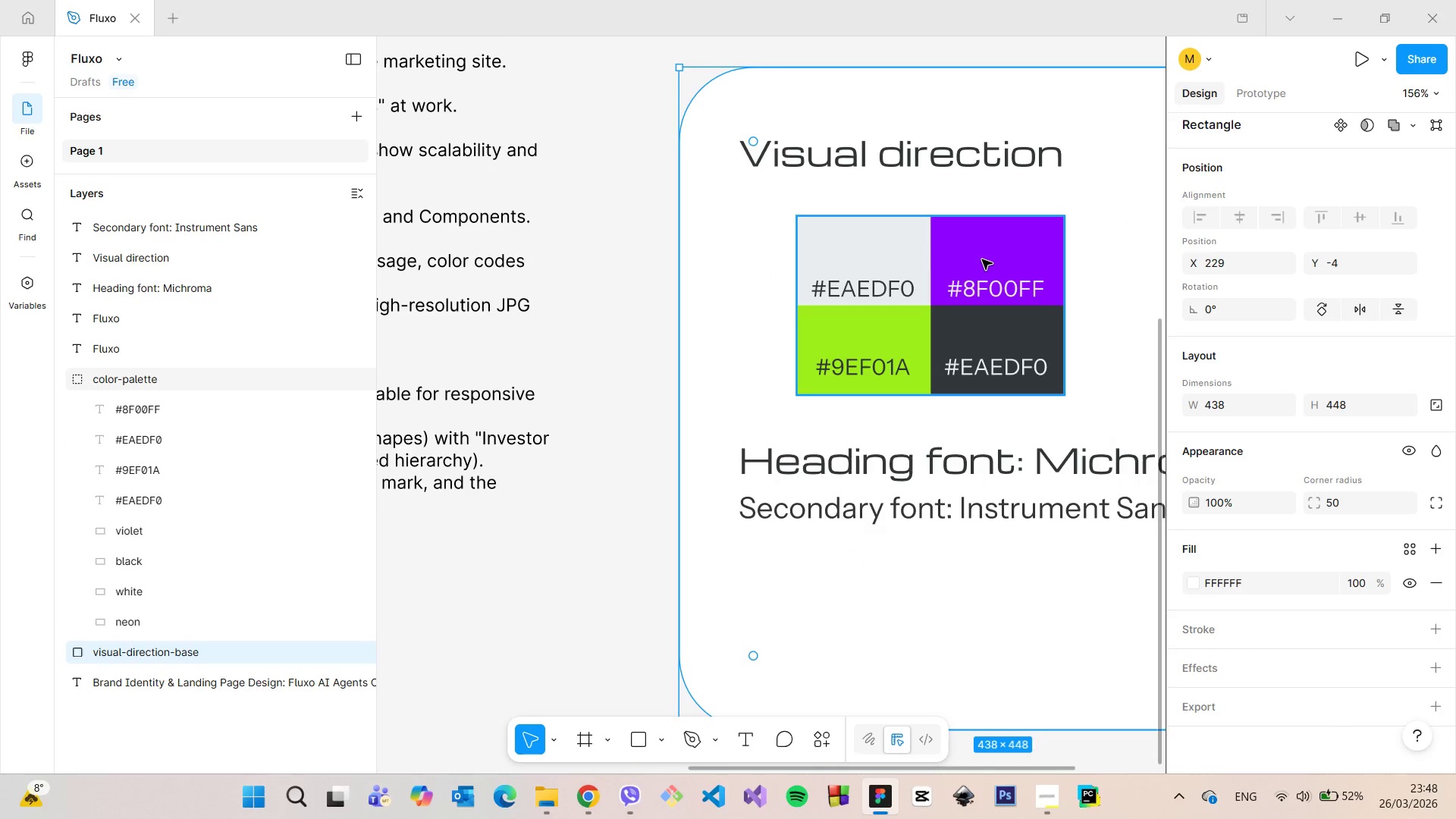 
left_click([982, 259])
 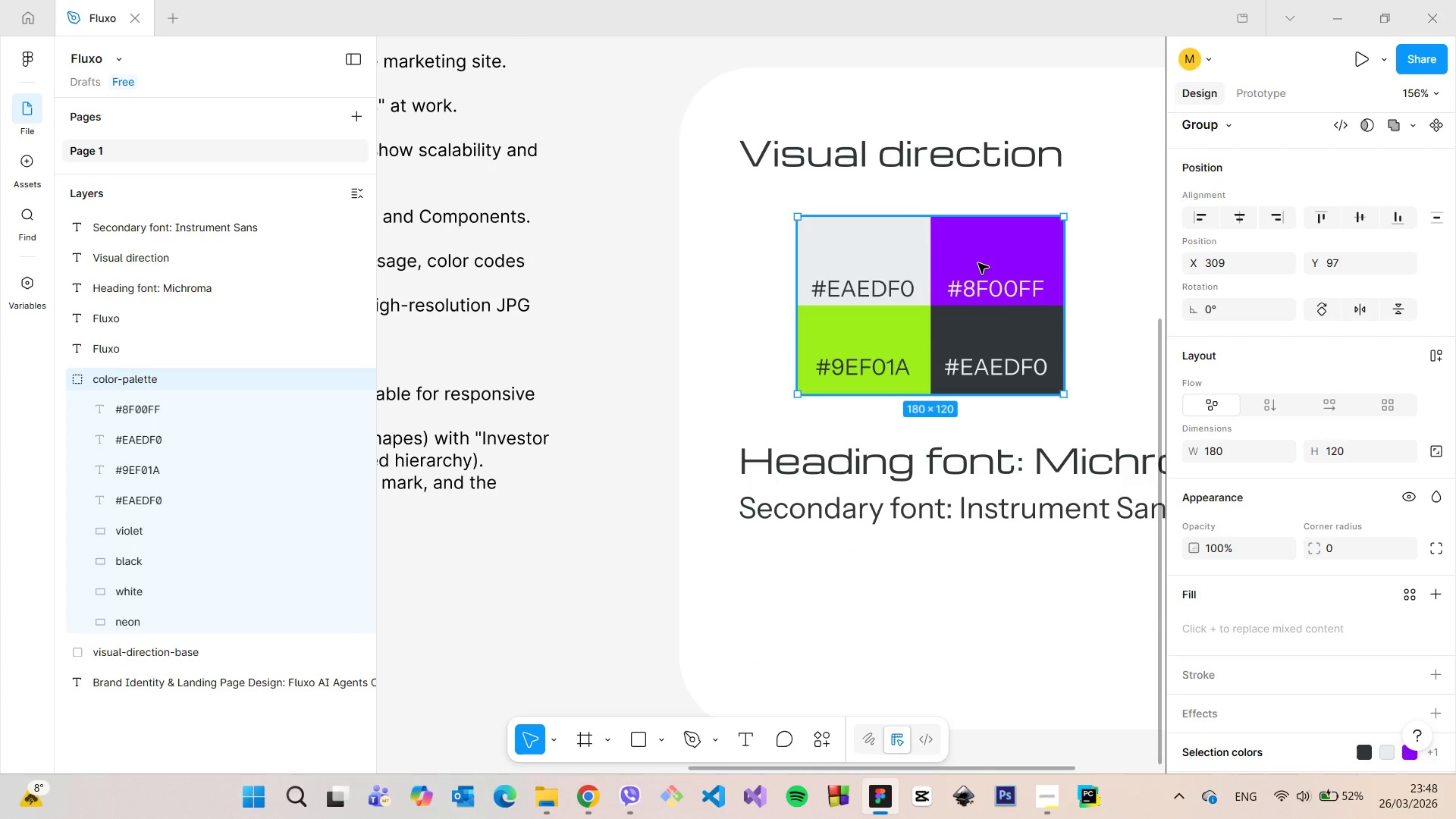 
left_click_drag(start_coordinate=[970, 270], to_coordinate=[915, 270])
 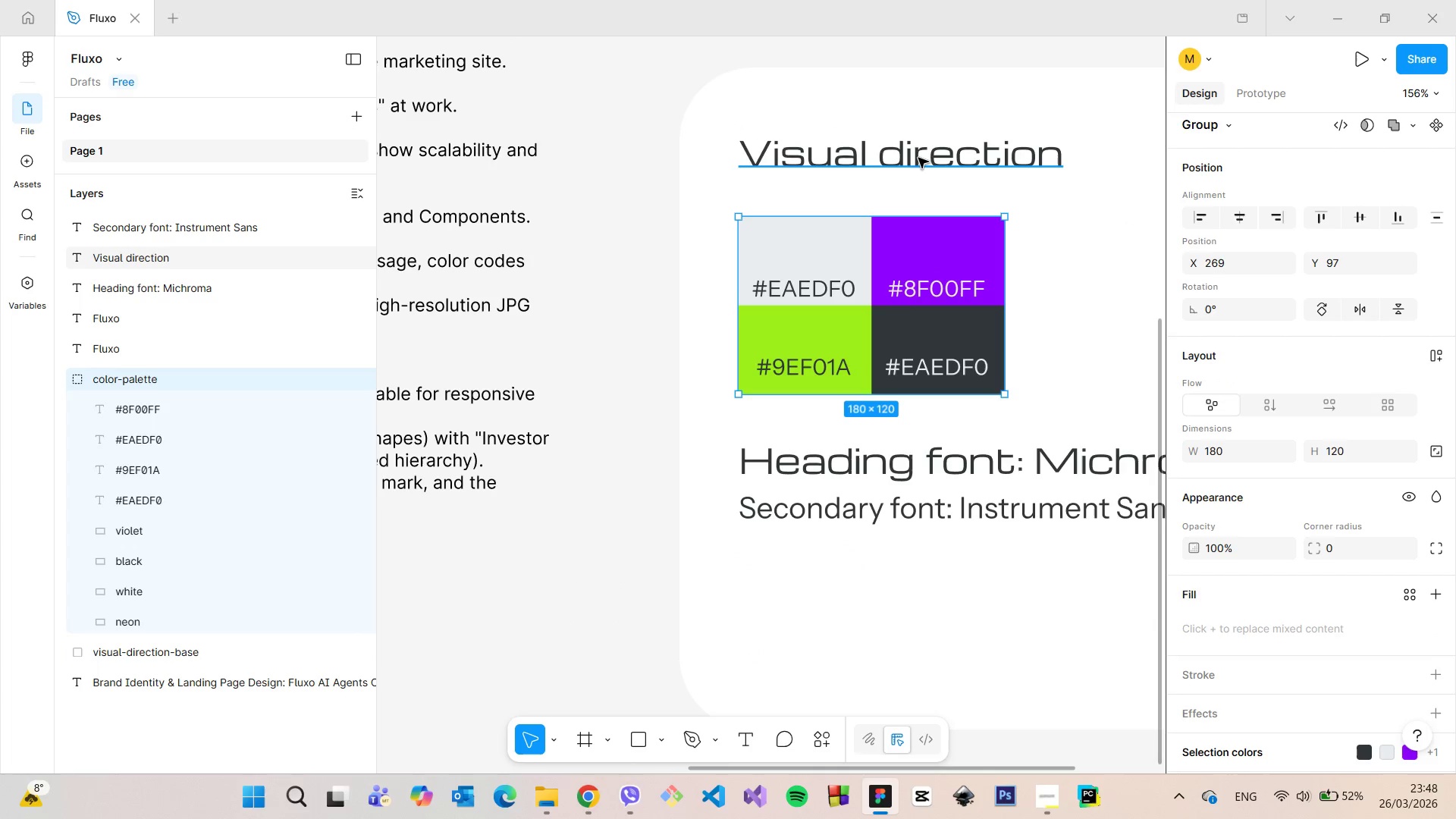 
left_click([918, 158])
 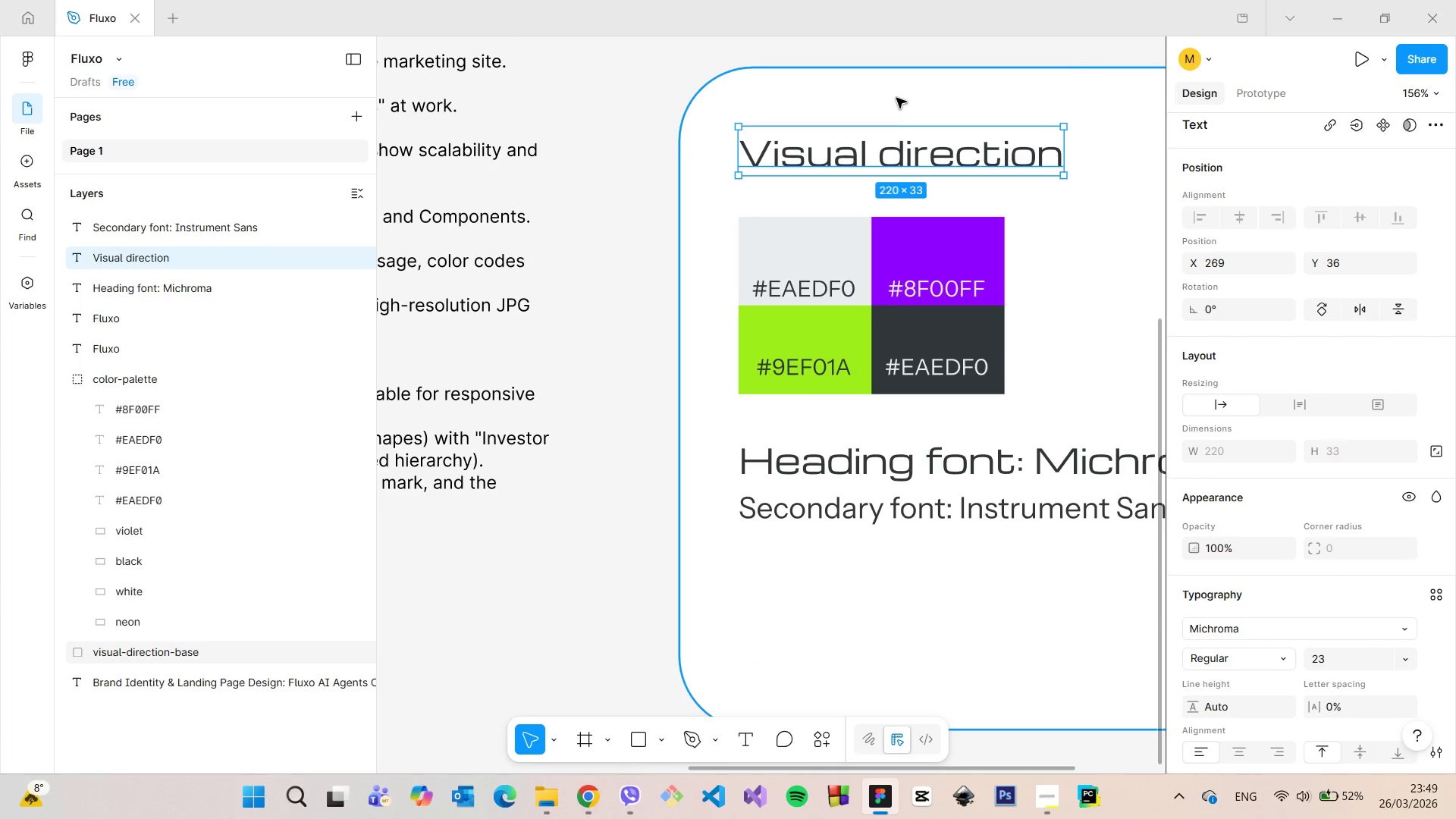 
hold_key(key=AltLeft, duration=0.61)
 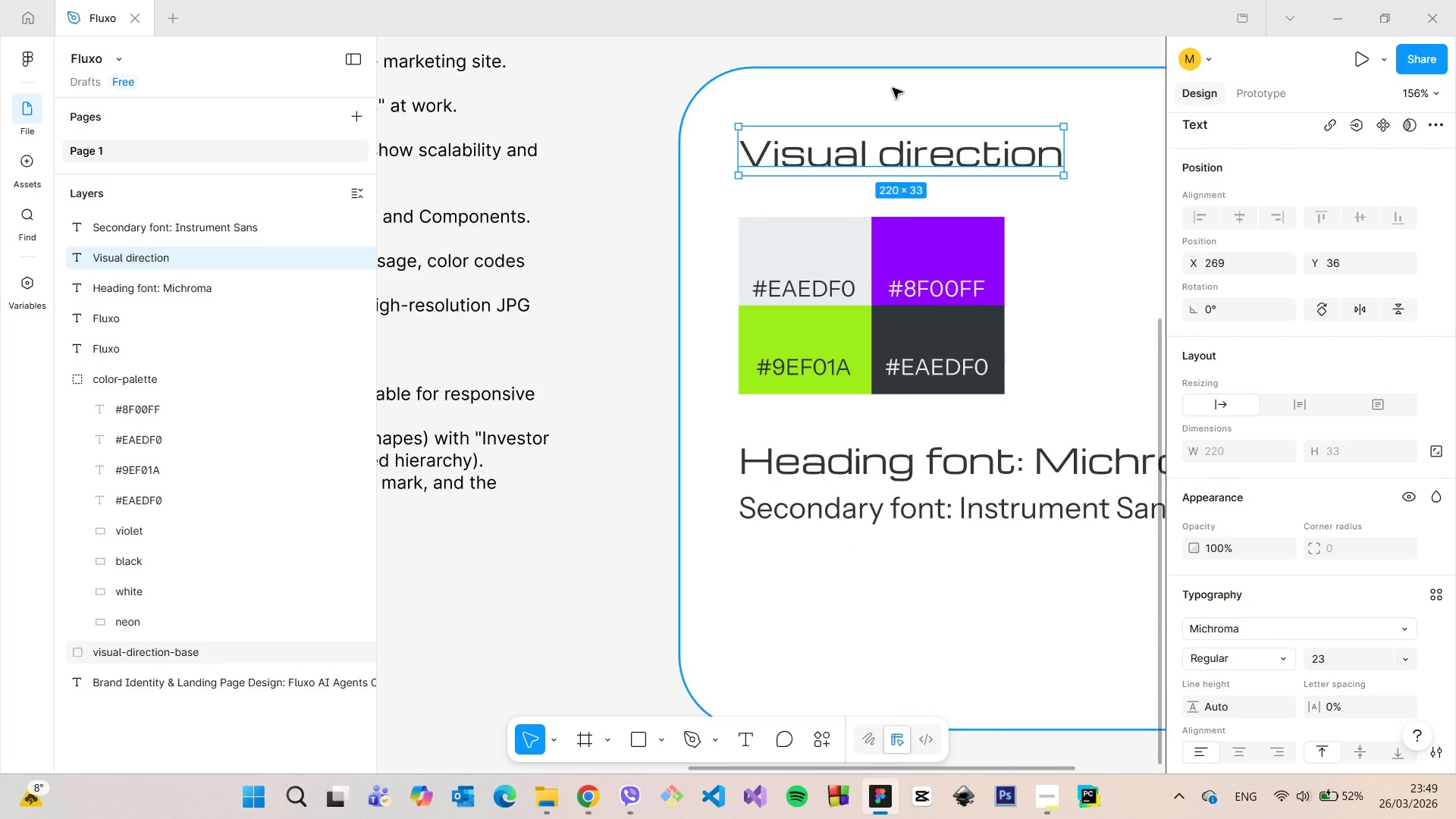 
scroll: coordinate [893, 88], scroll_direction: down, amount: 10.0
 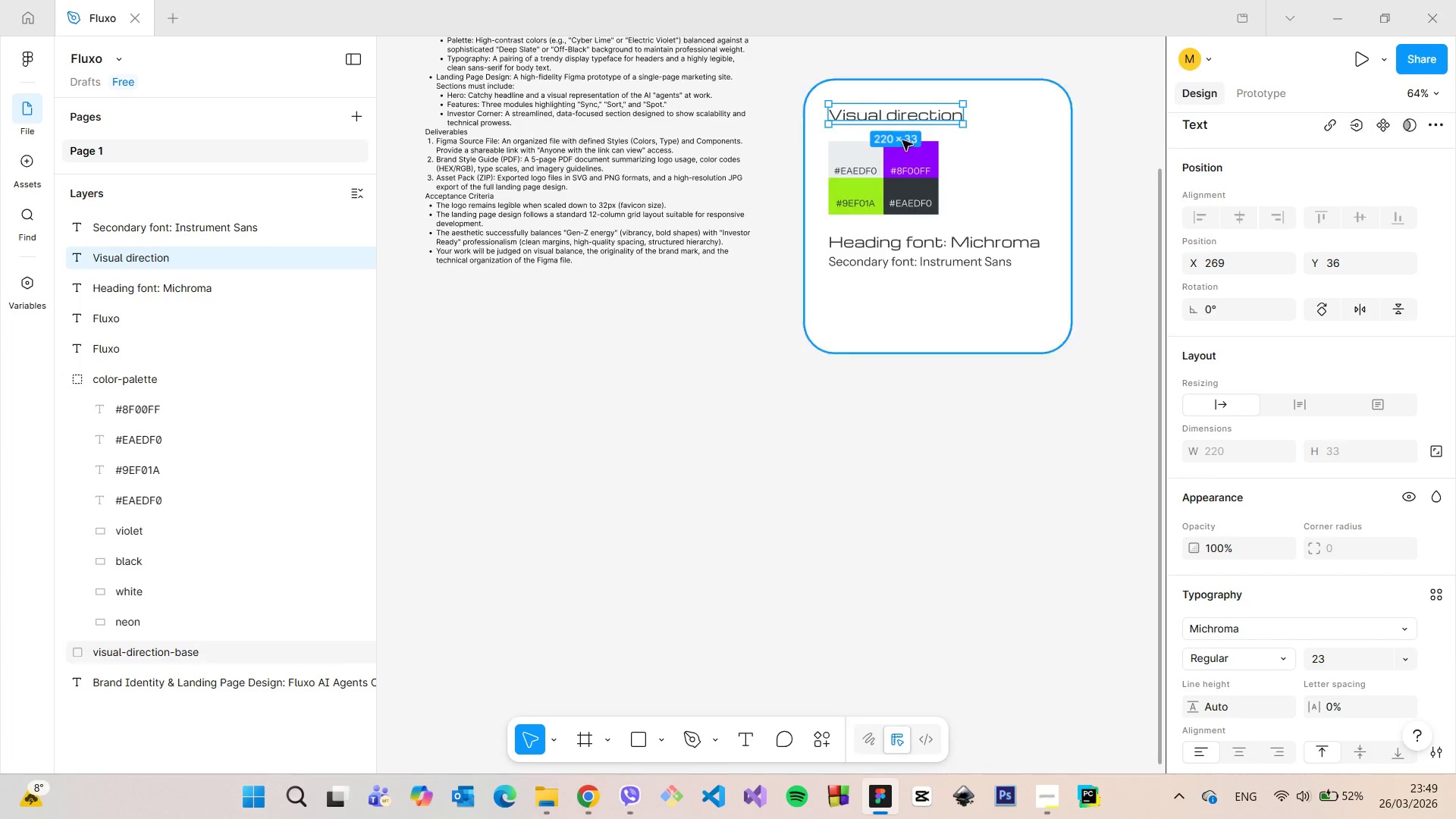 
left_click([902, 146])
 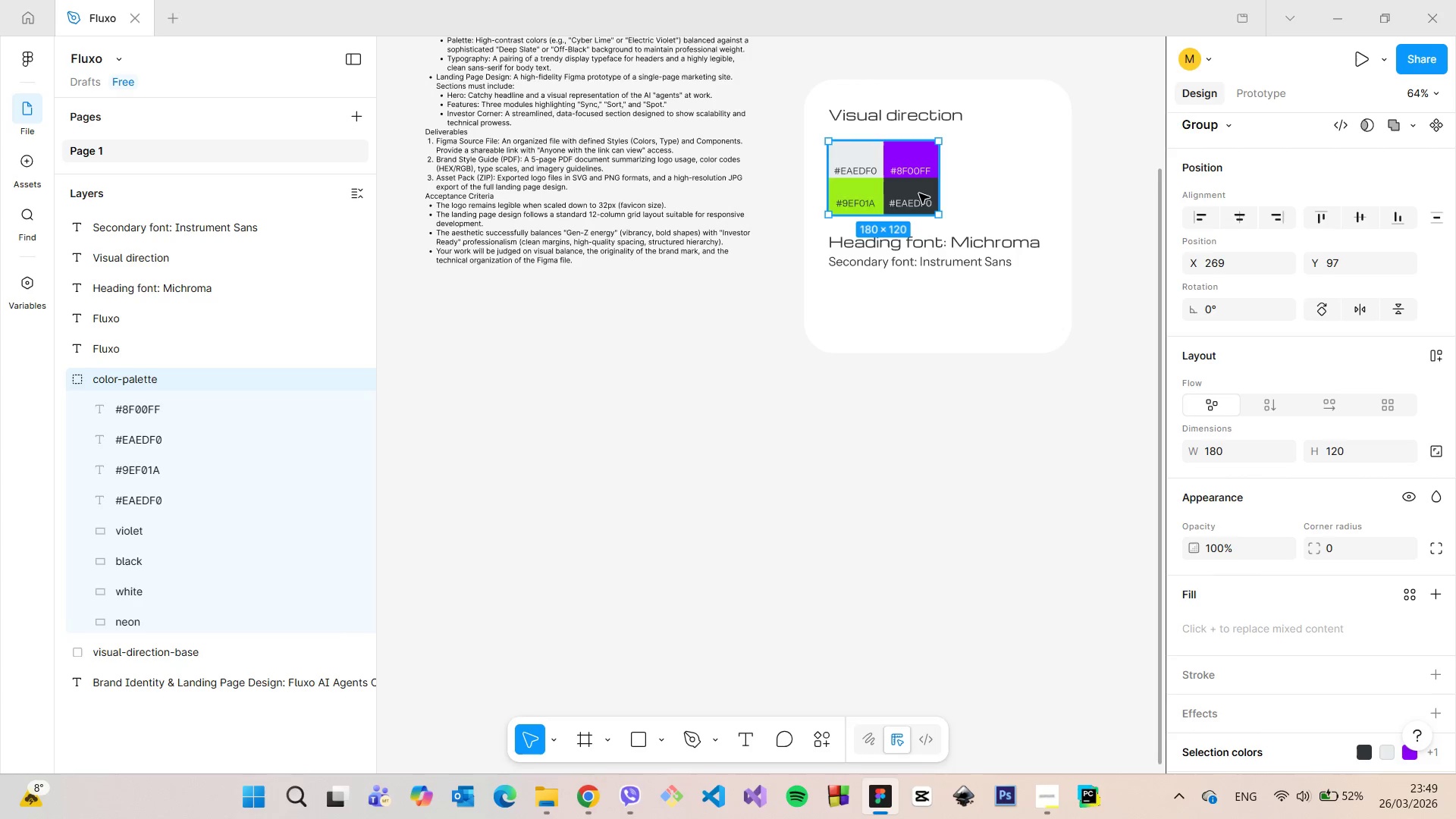 
hold_key(key=AltLeft, duration=1.53)
 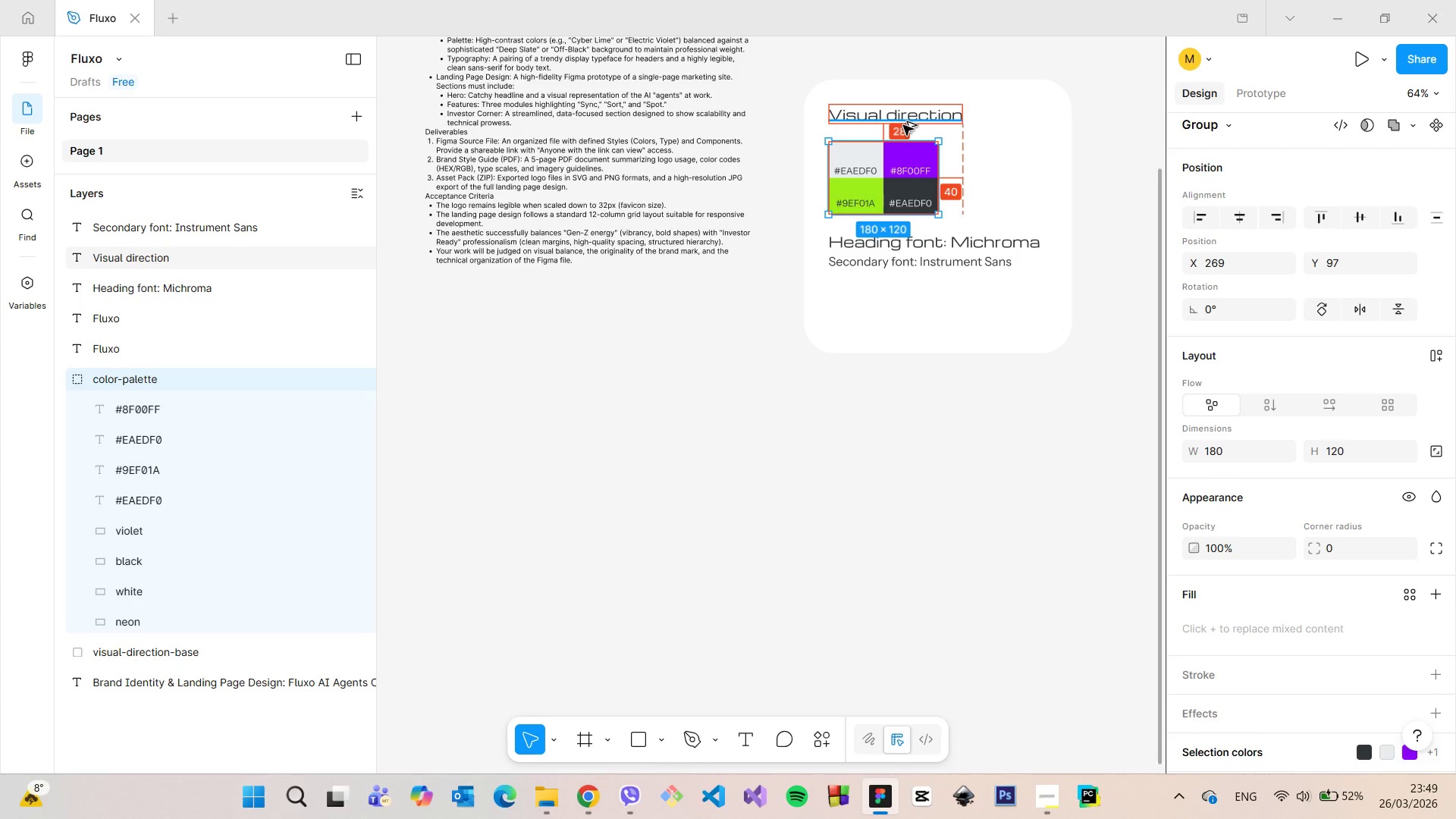 
key(Alt+AltLeft)
 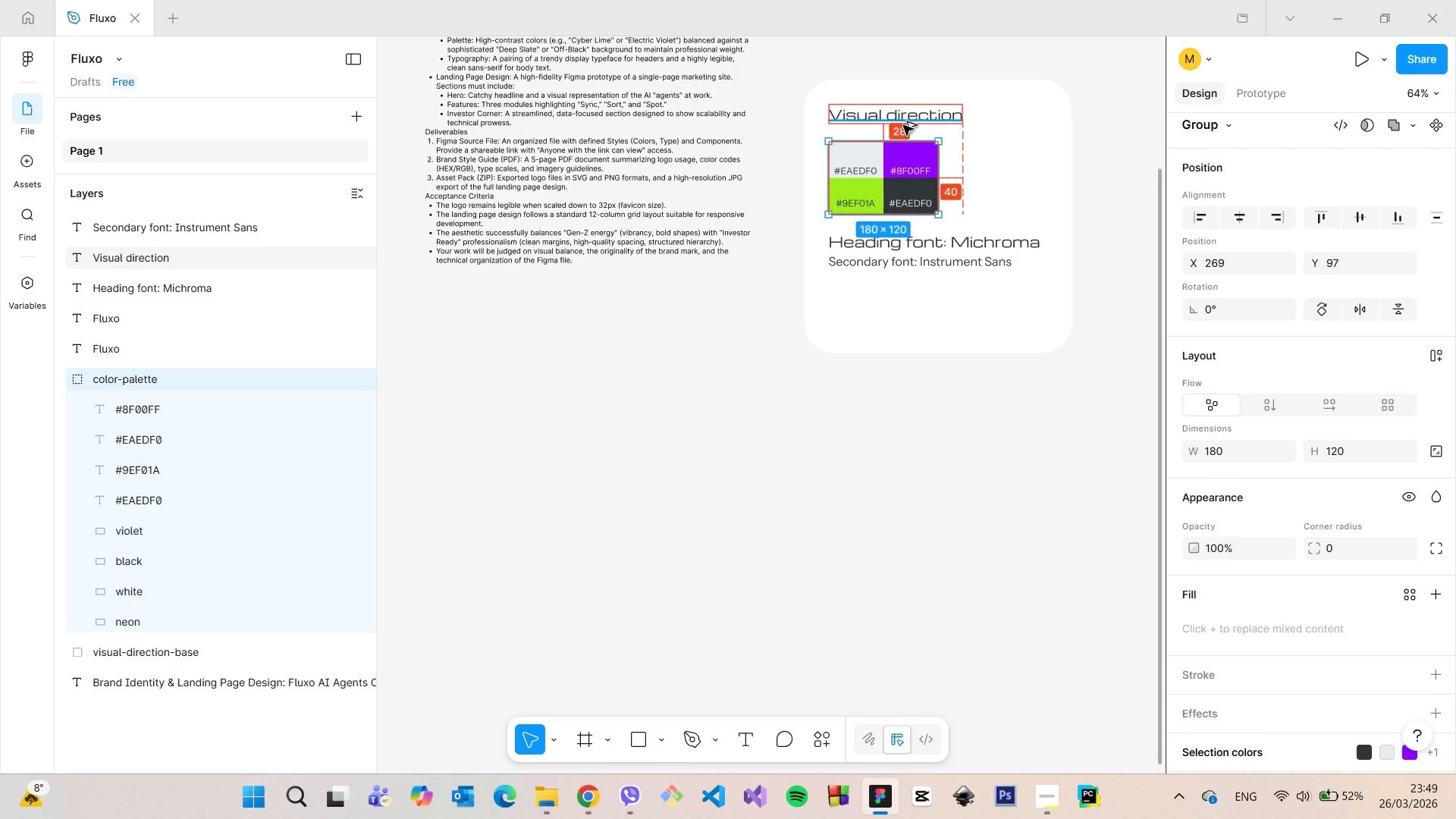 
key(Alt+AltLeft)
 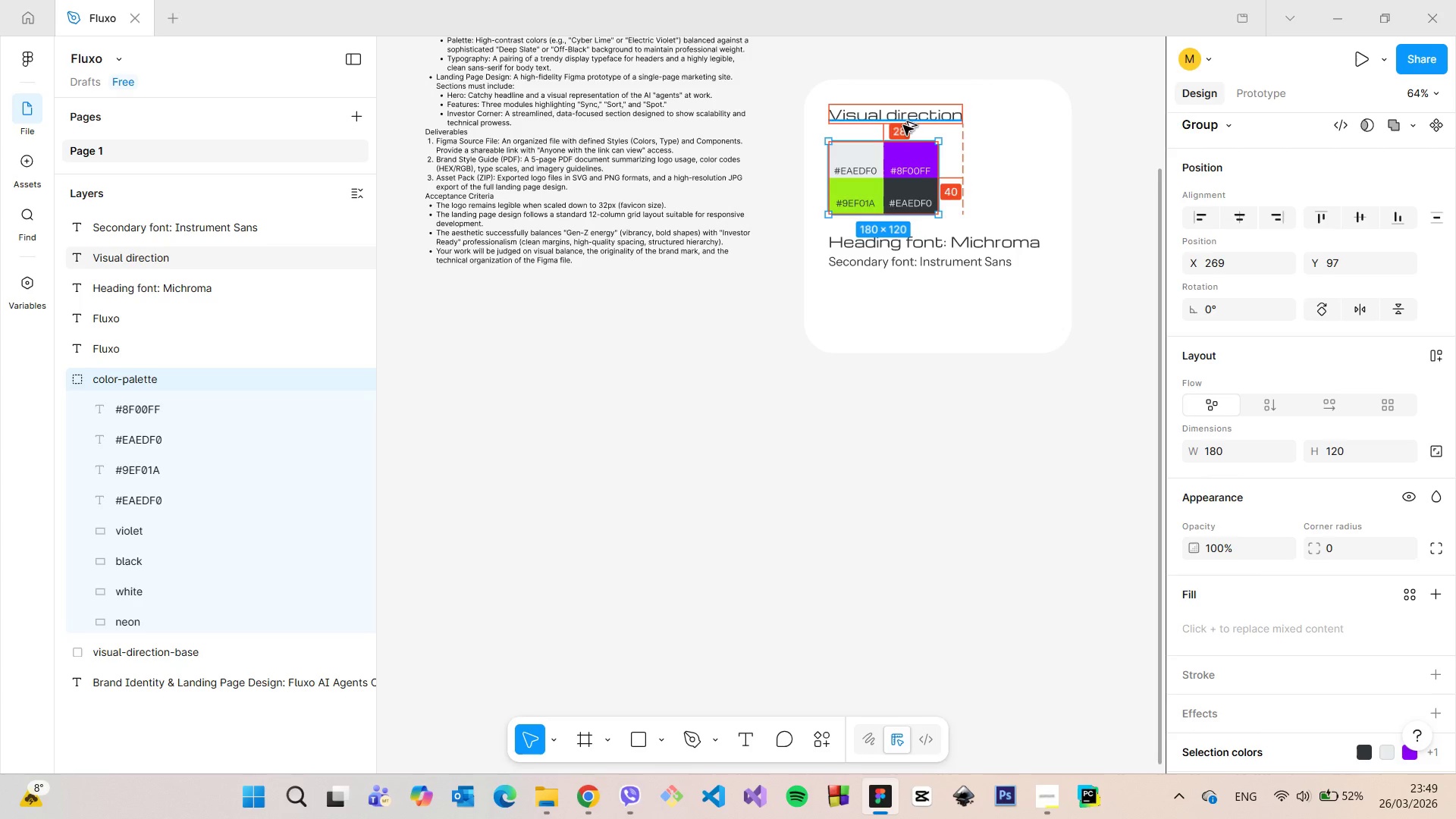 
key(Alt+AltLeft)
 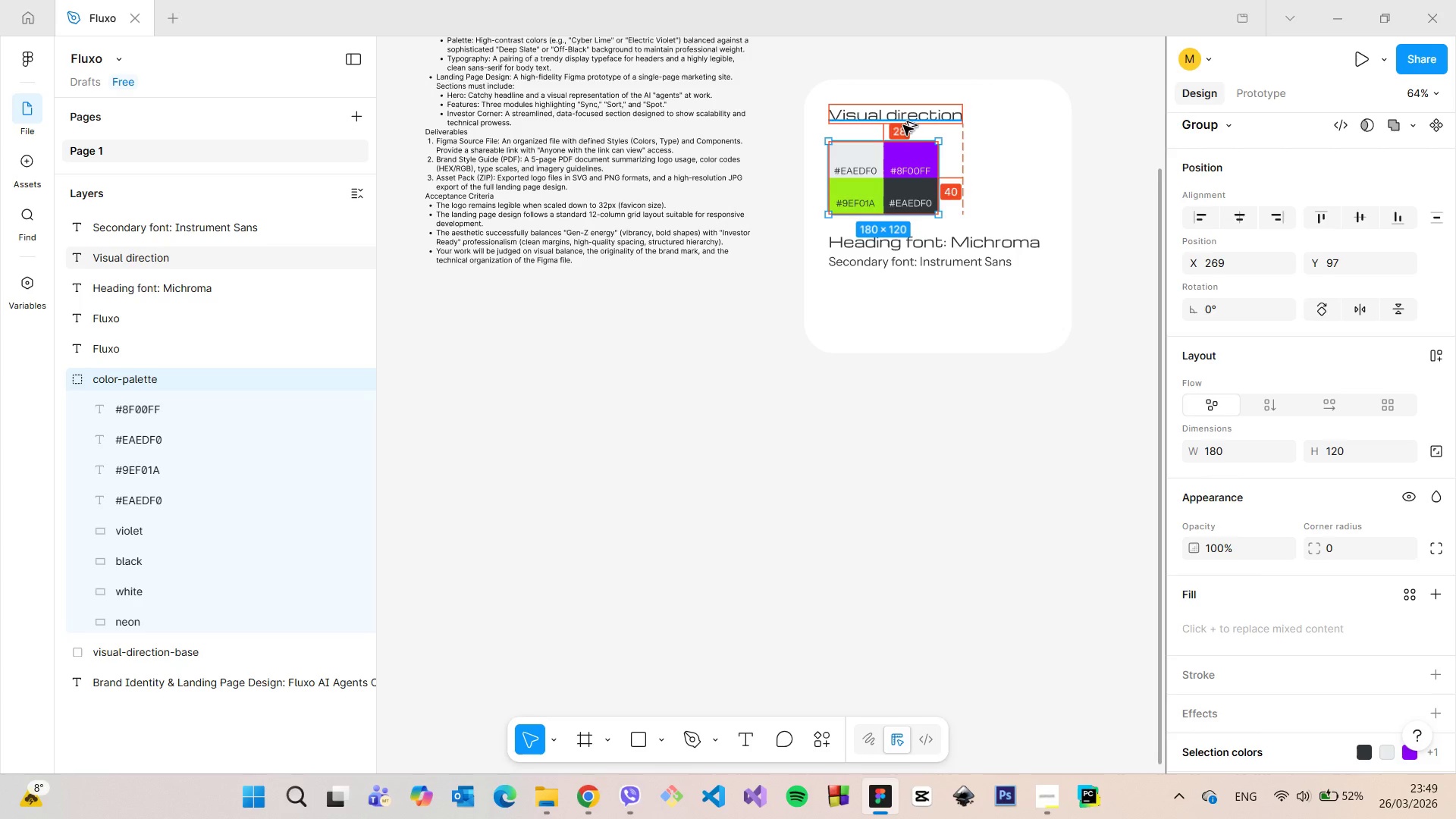 
key(Alt+AltLeft)
 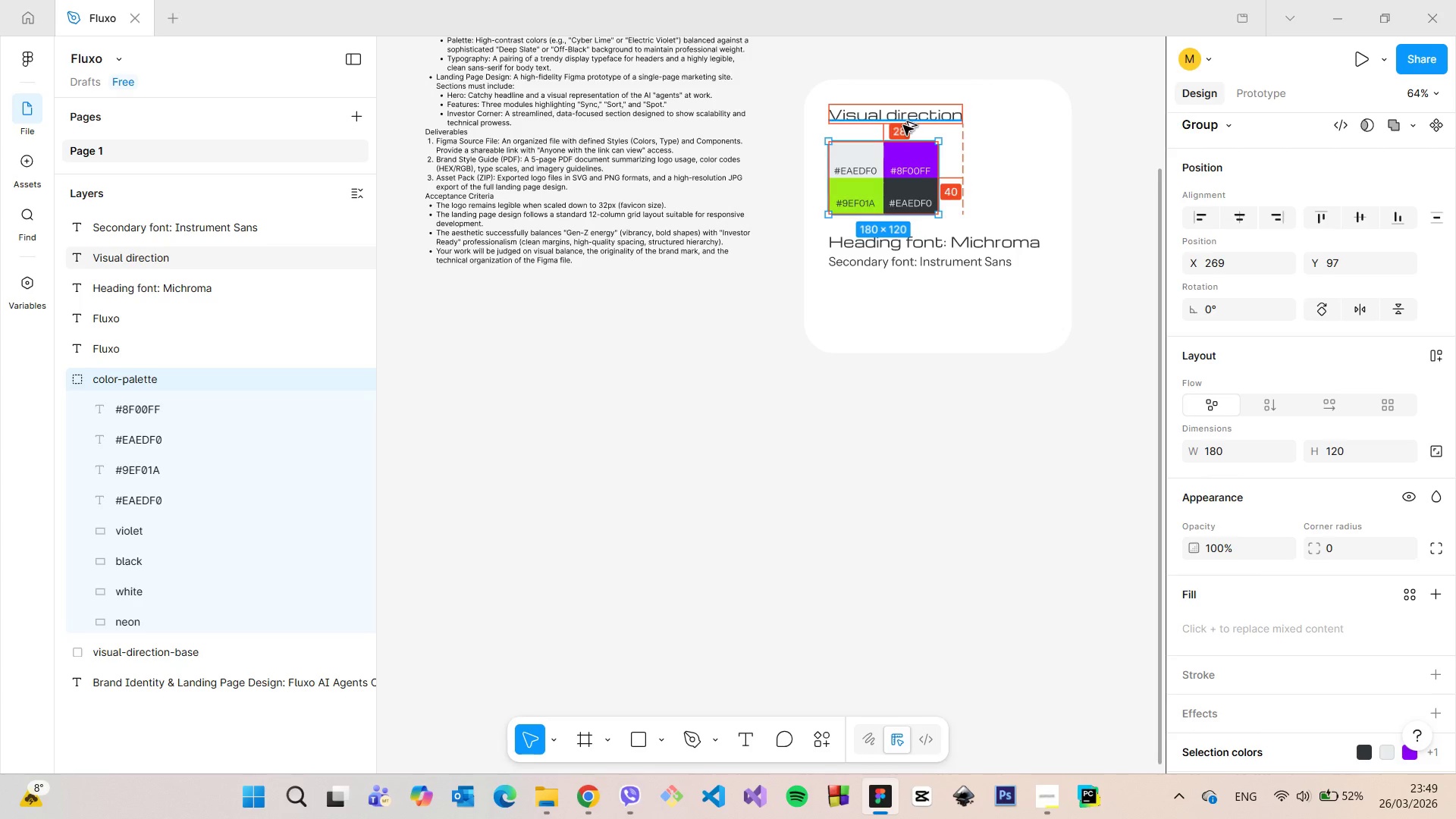 
key(Alt+AltLeft)
 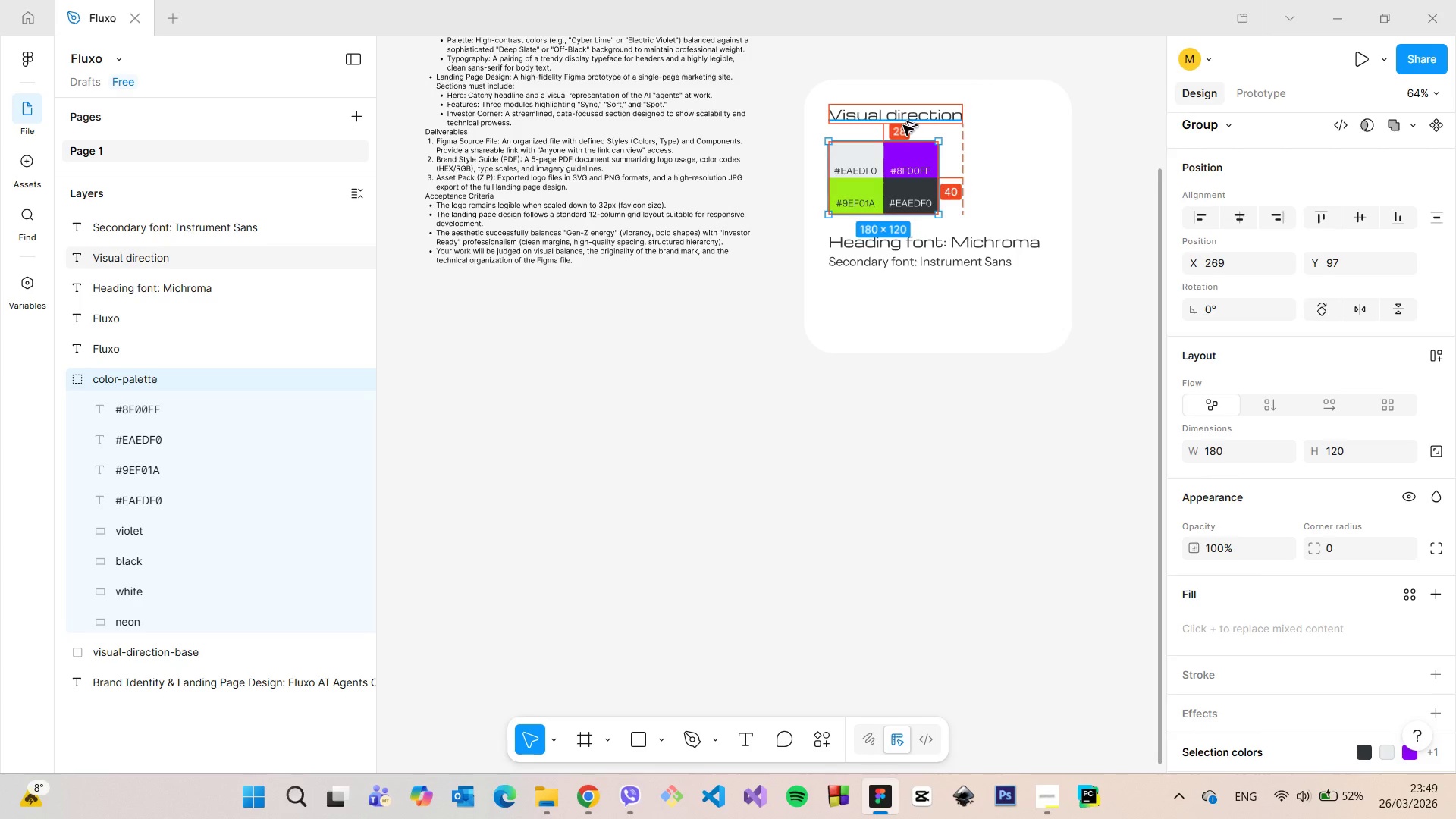 
key(Alt+AltLeft)
 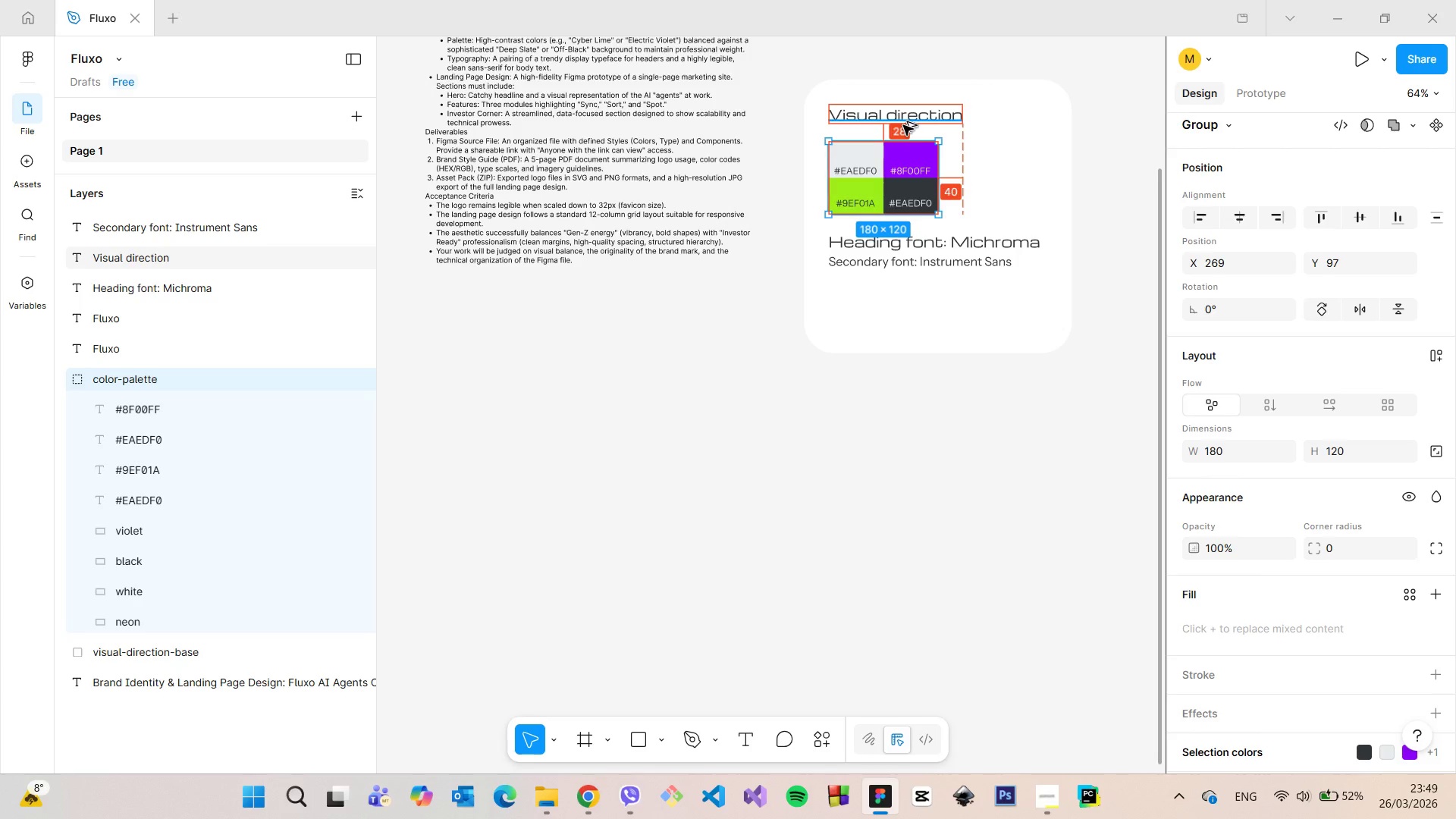 
key(Alt+AltLeft)
 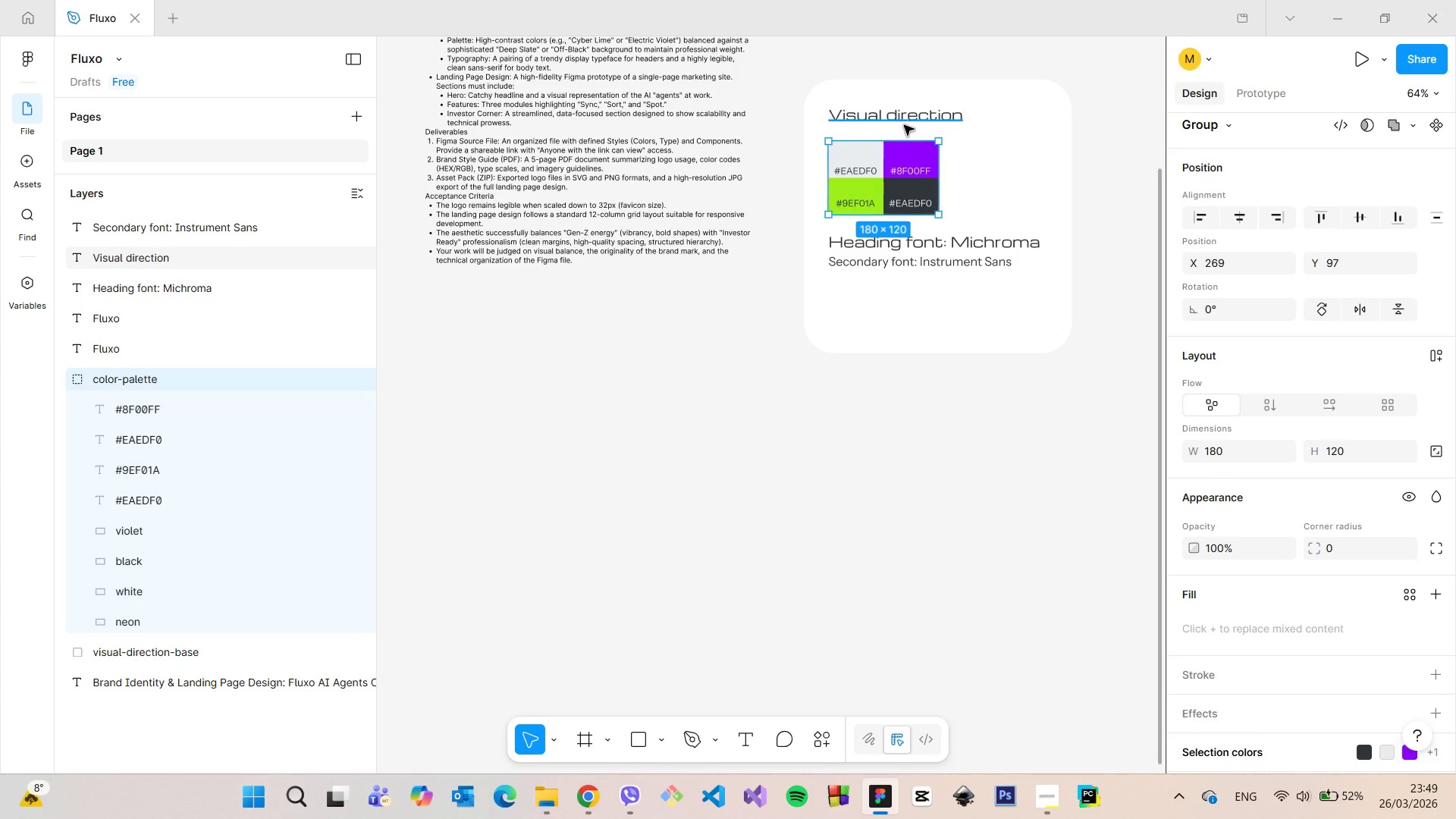 
key(Alt+AltLeft)
 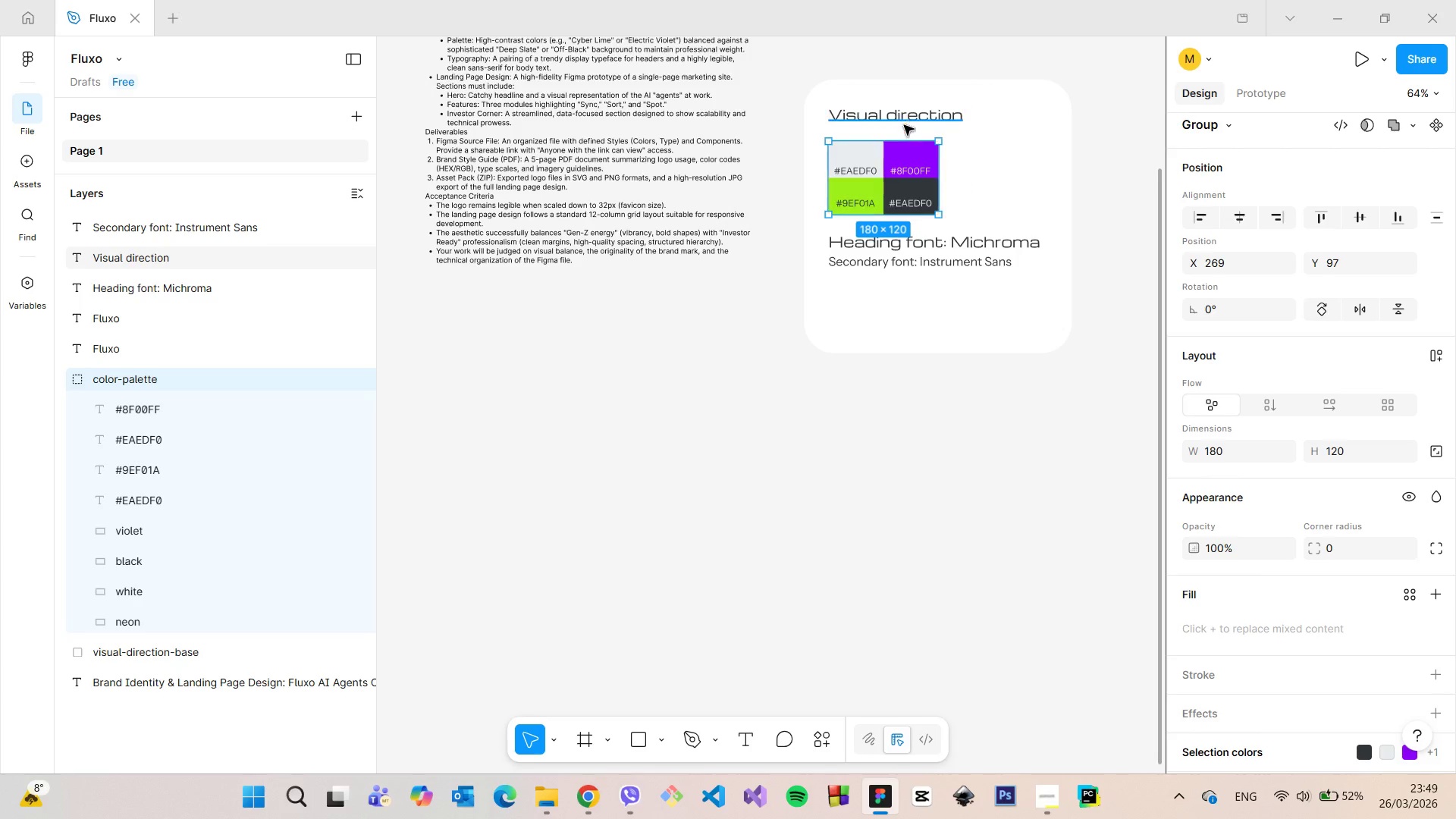 
key(Alt+AltLeft)
 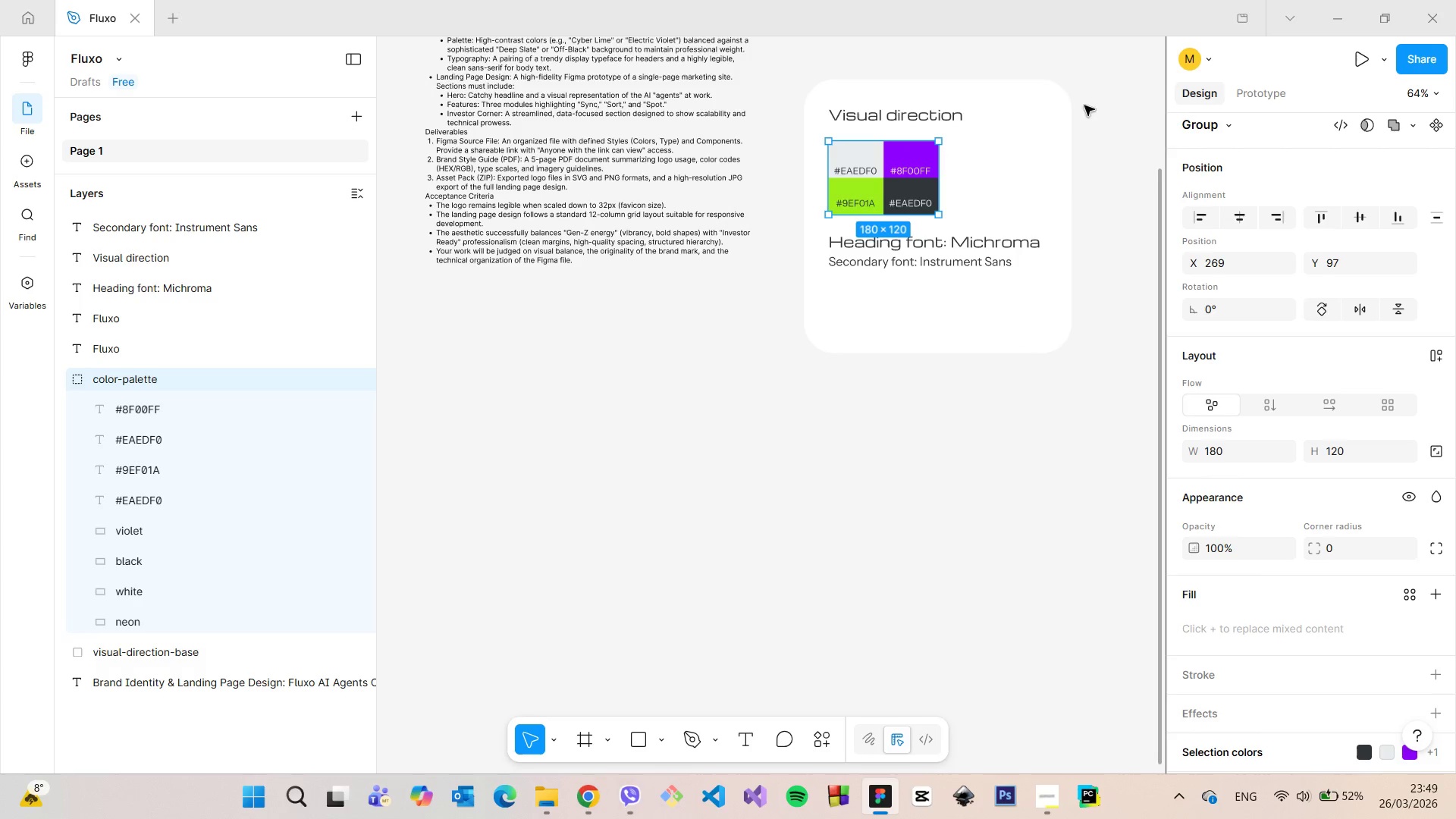 
hold_key(key=AltLeft, duration=0.84)
 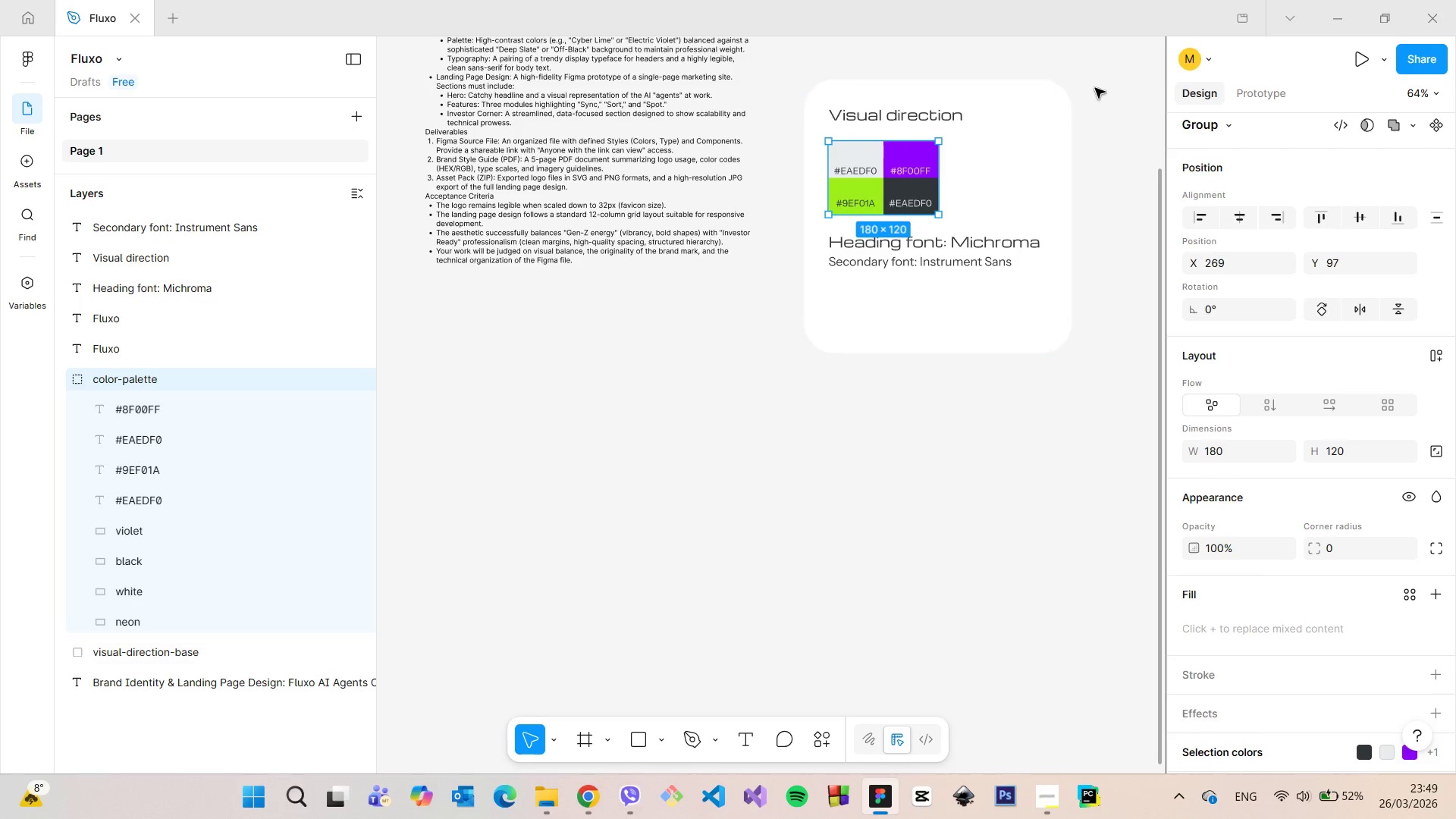 
scroll: coordinate [852, 80], scroll_direction: up, amount: 11.0
 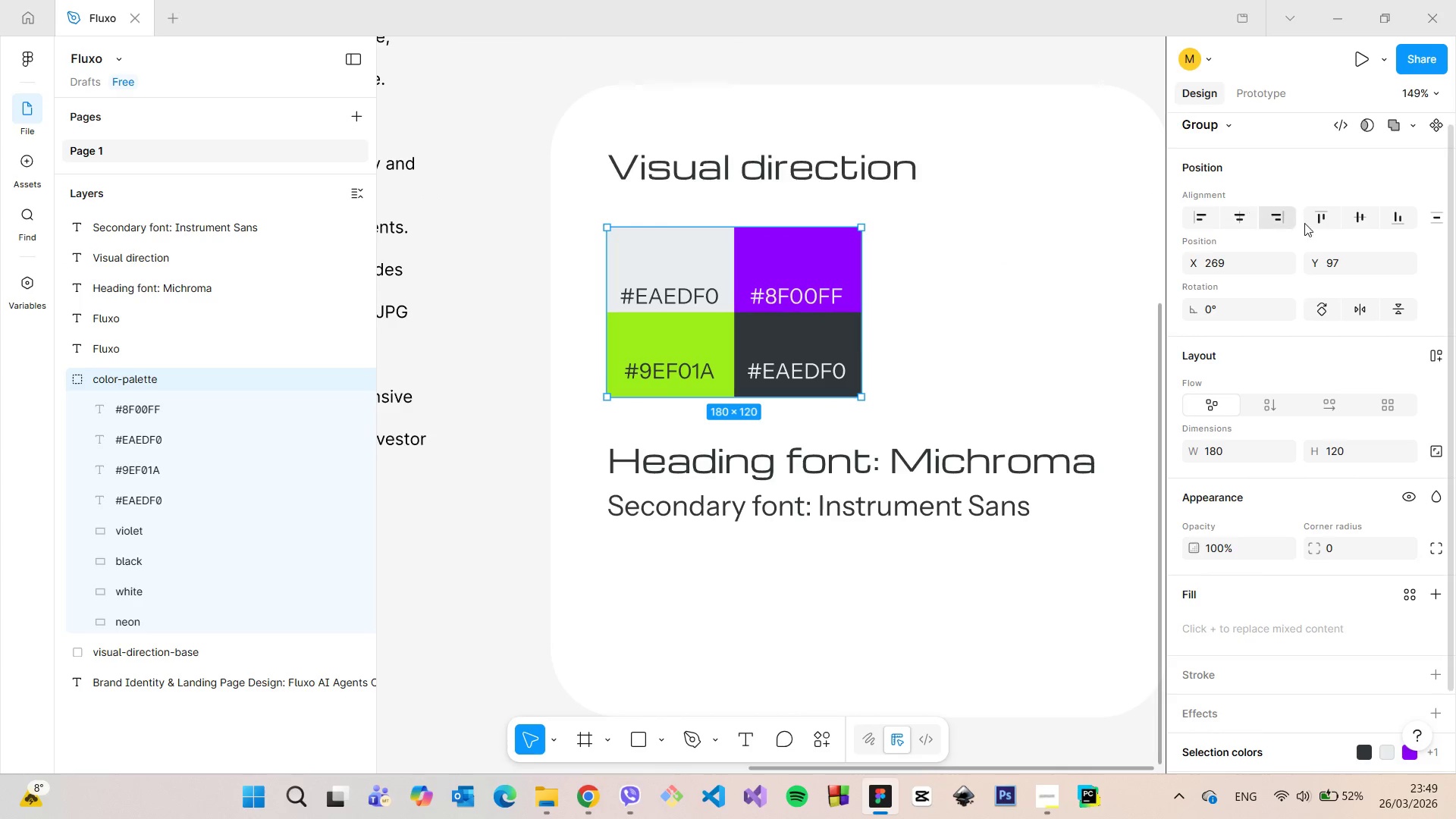 
left_click([1337, 256])
 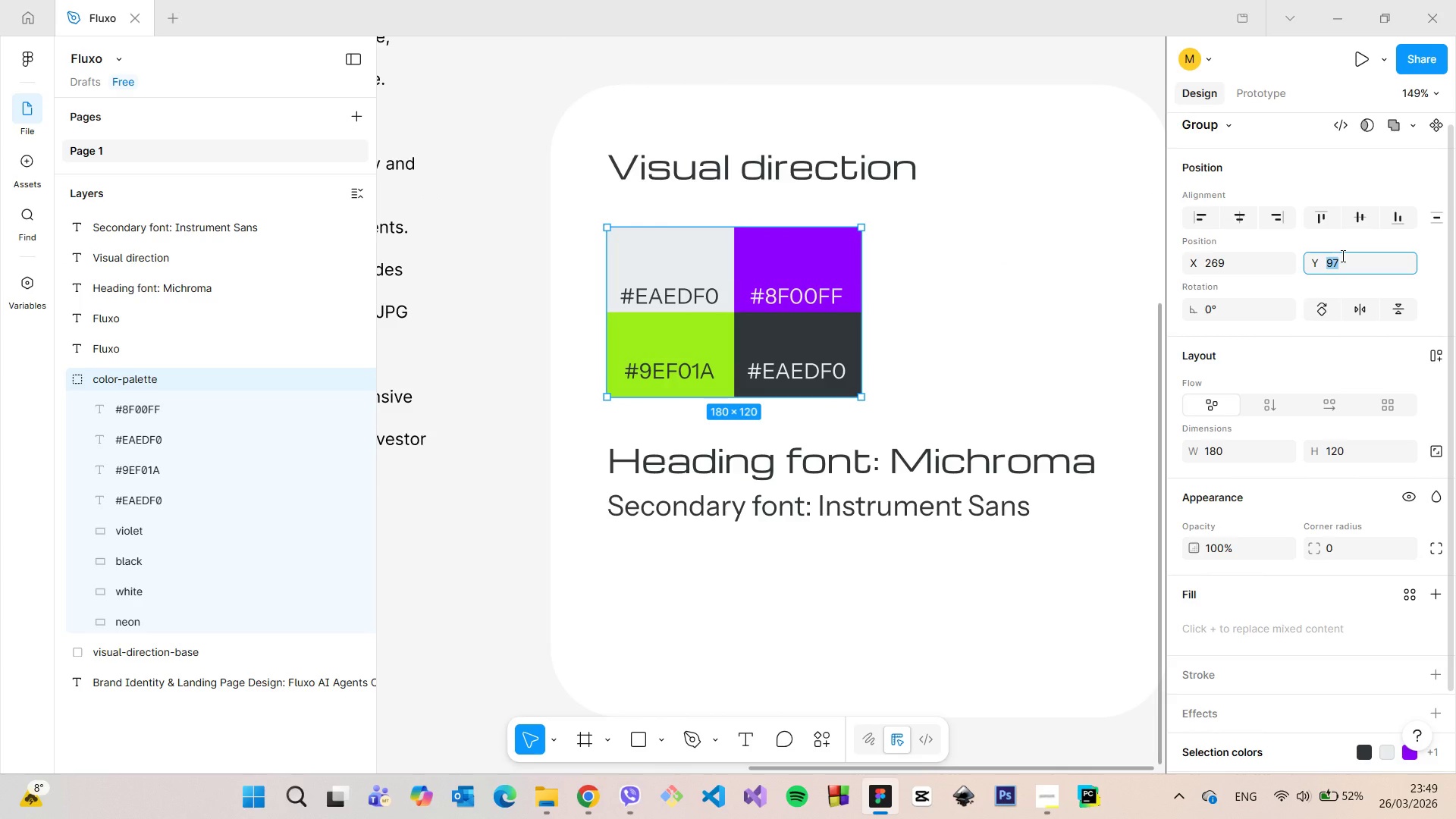 
key(ArrowUp)
 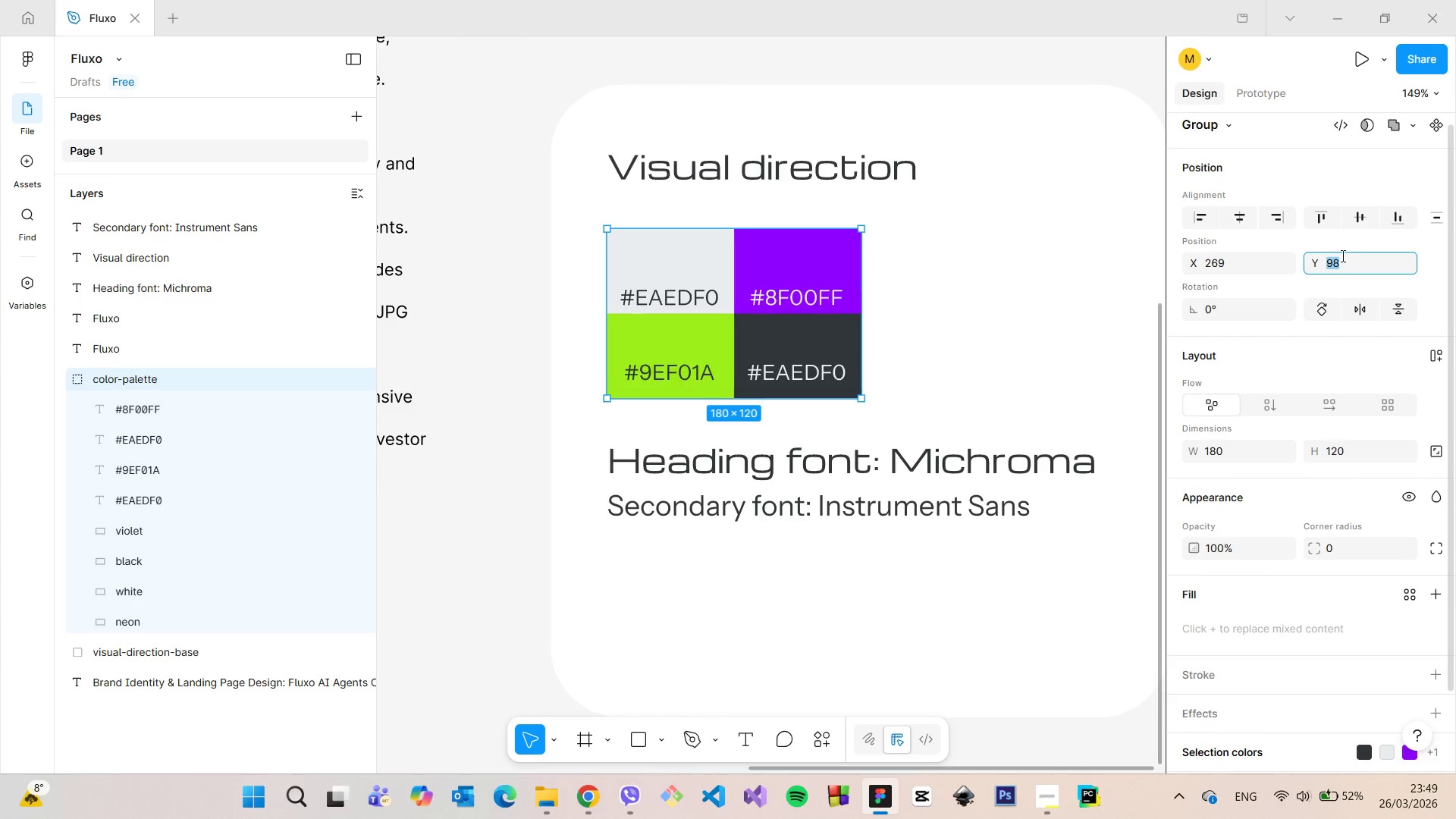 
key(ArrowUp)
 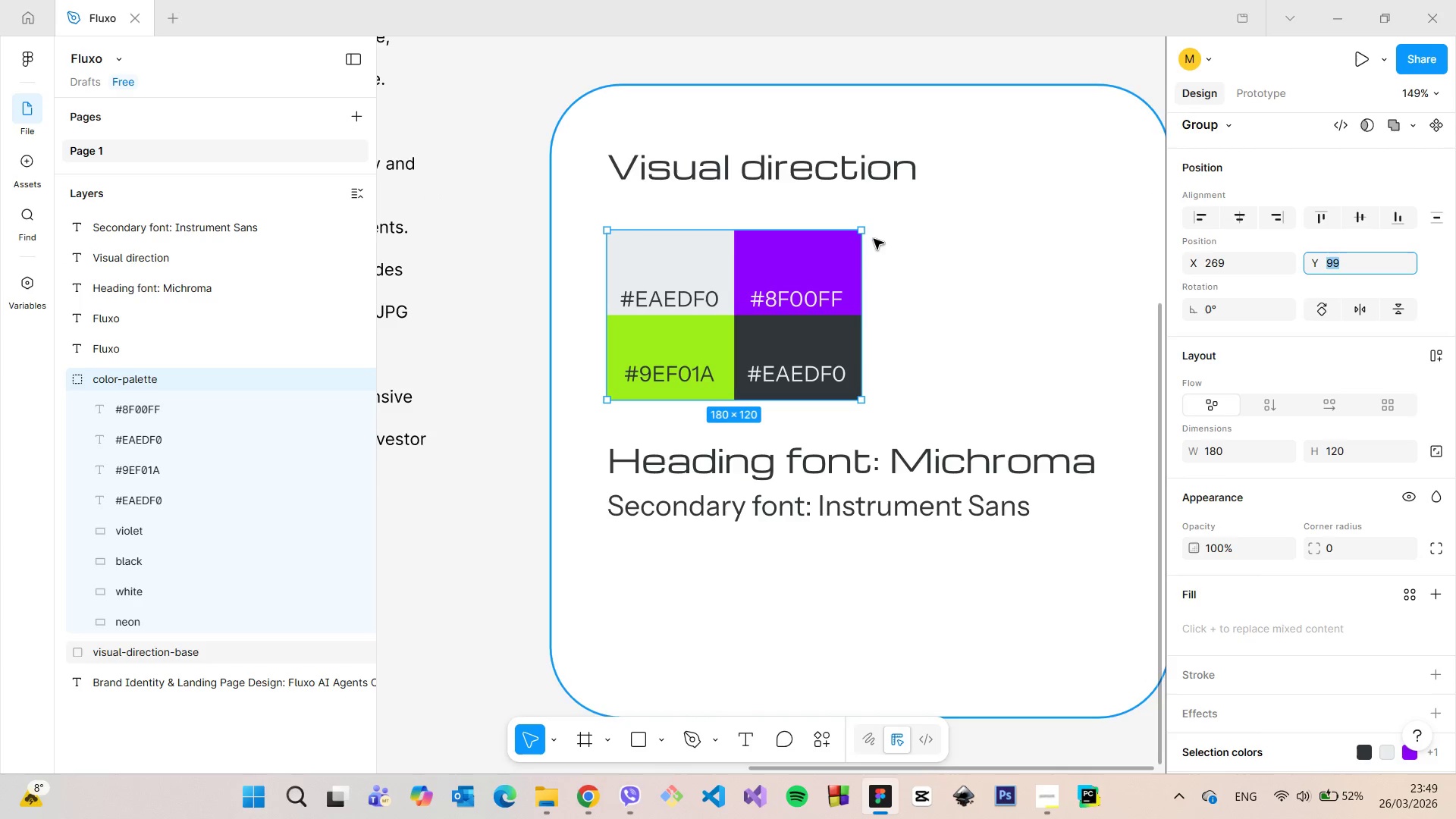 
hold_key(key=AltLeft, duration=1.02)
 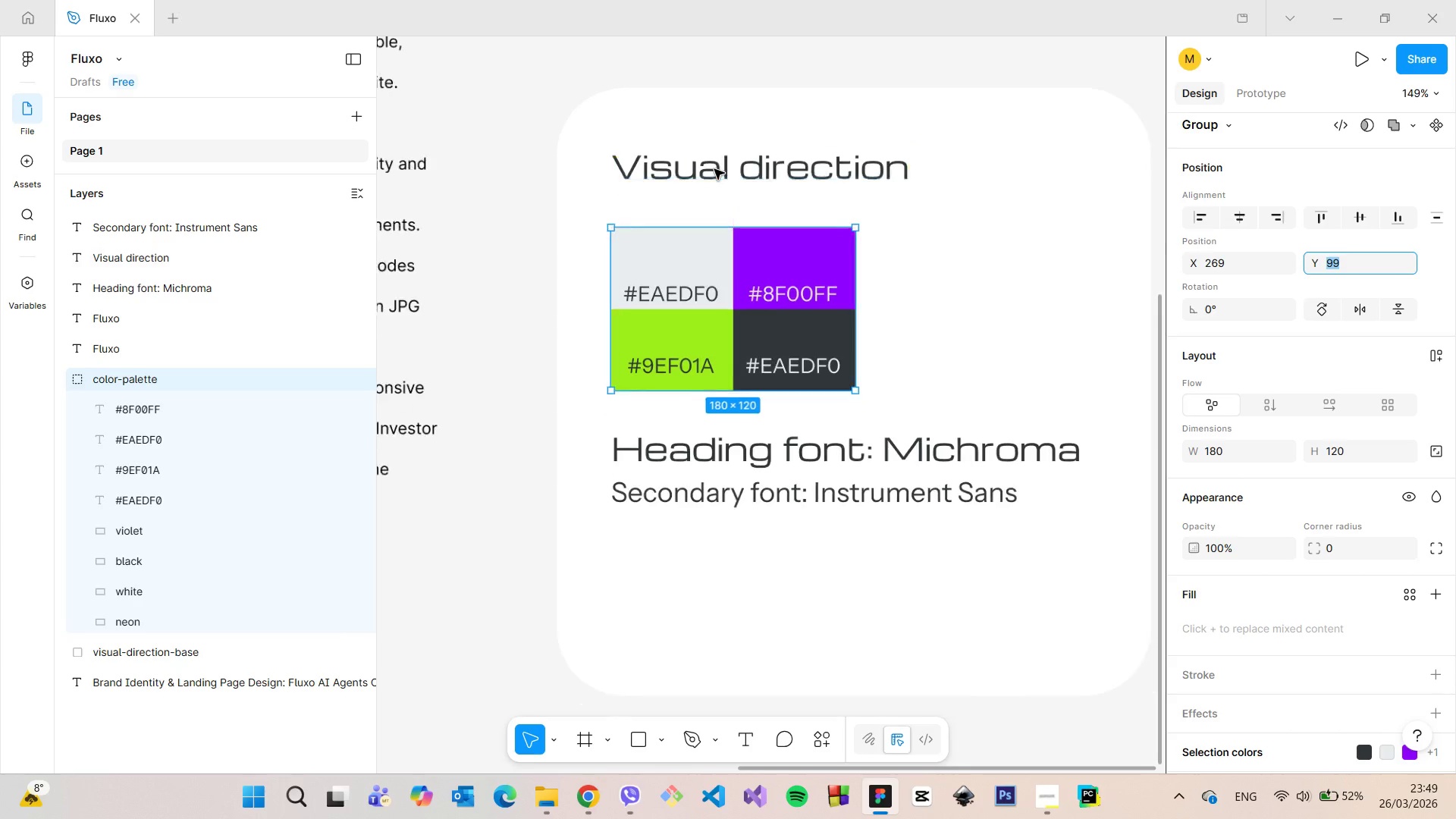 
scroll: coordinate [717, 168], scroll_direction: down, amount: 9.0
 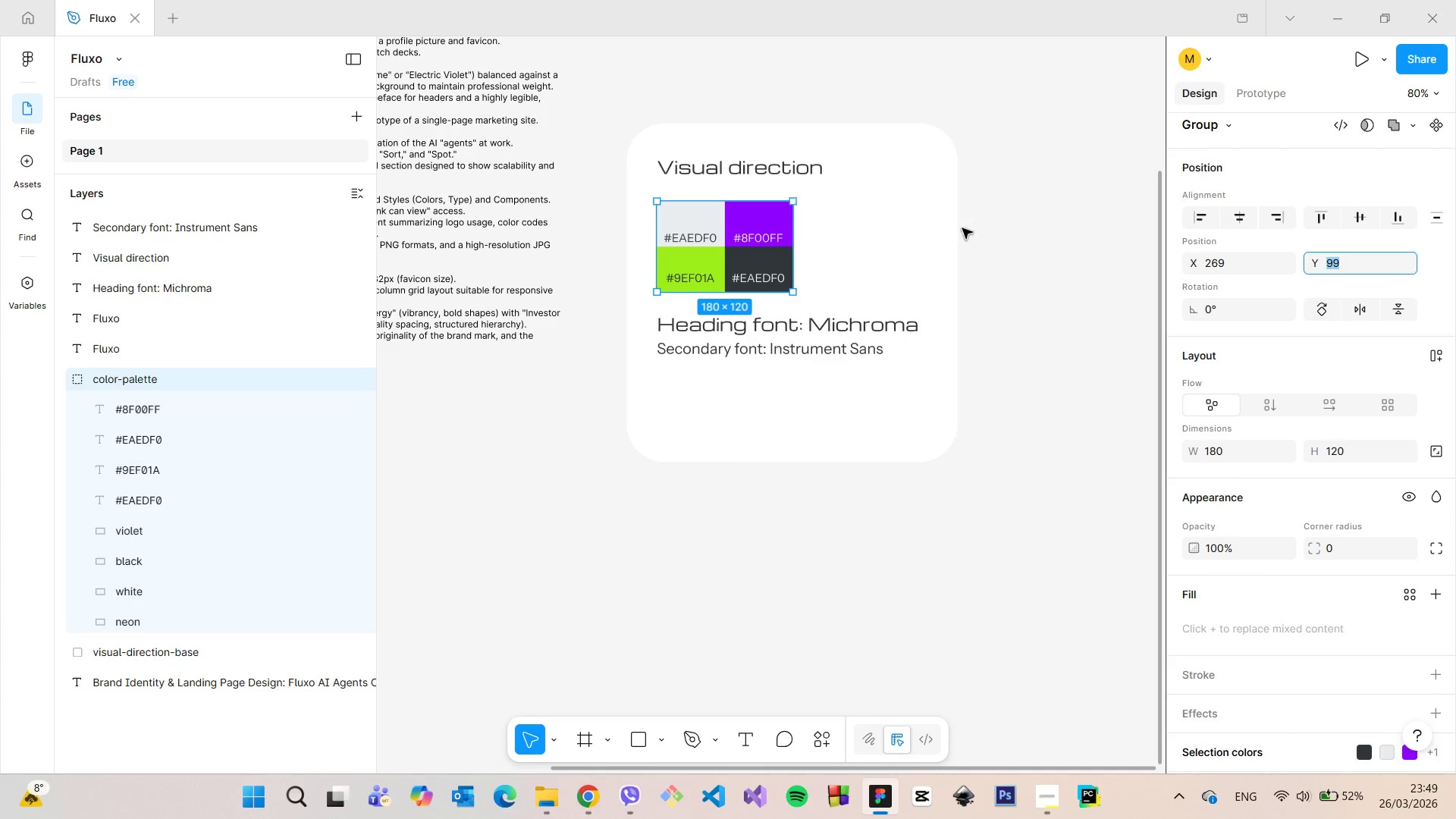 
hold_key(key=AltLeft, duration=0.61)
 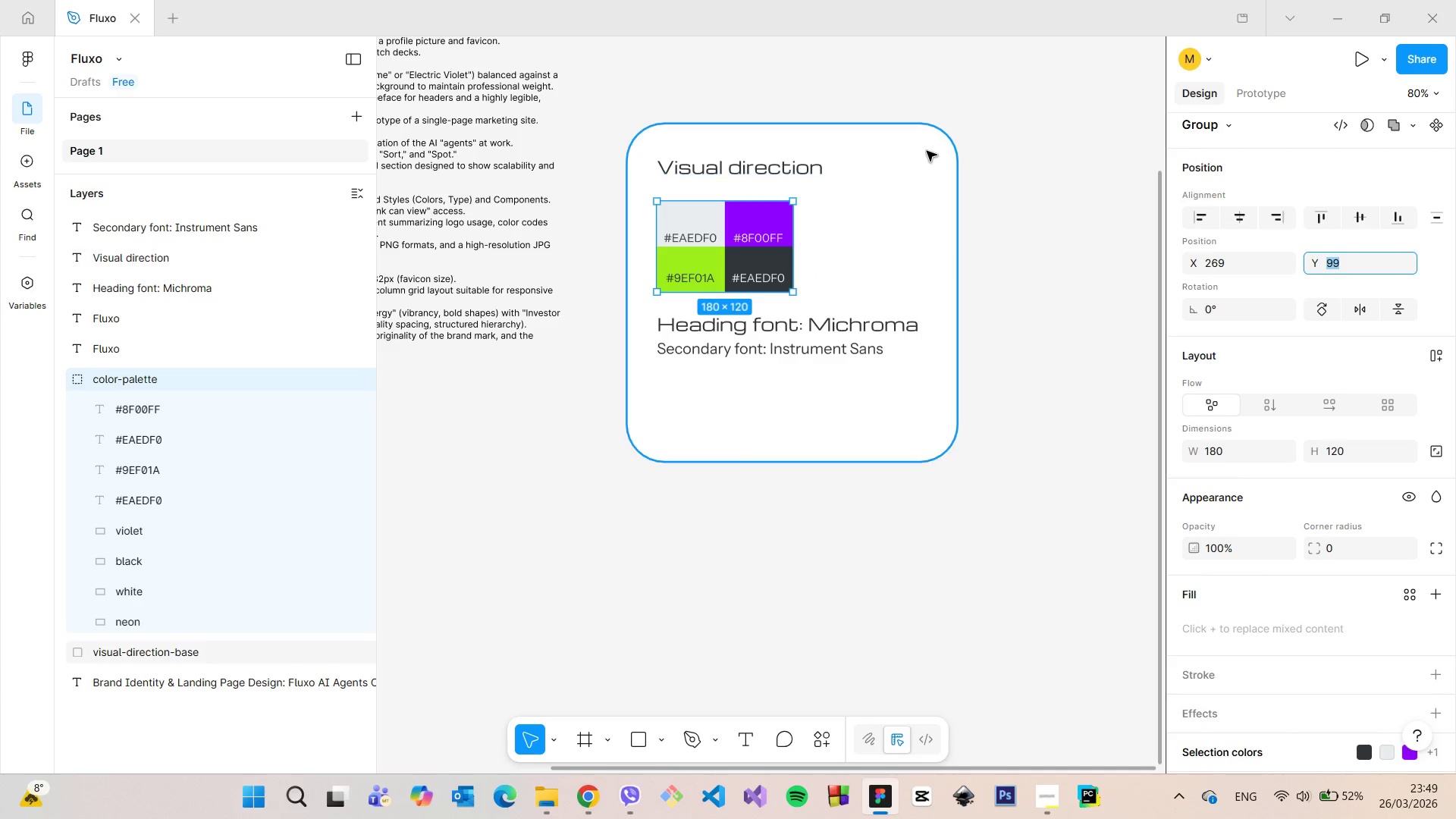 
left_click([929, 151])
 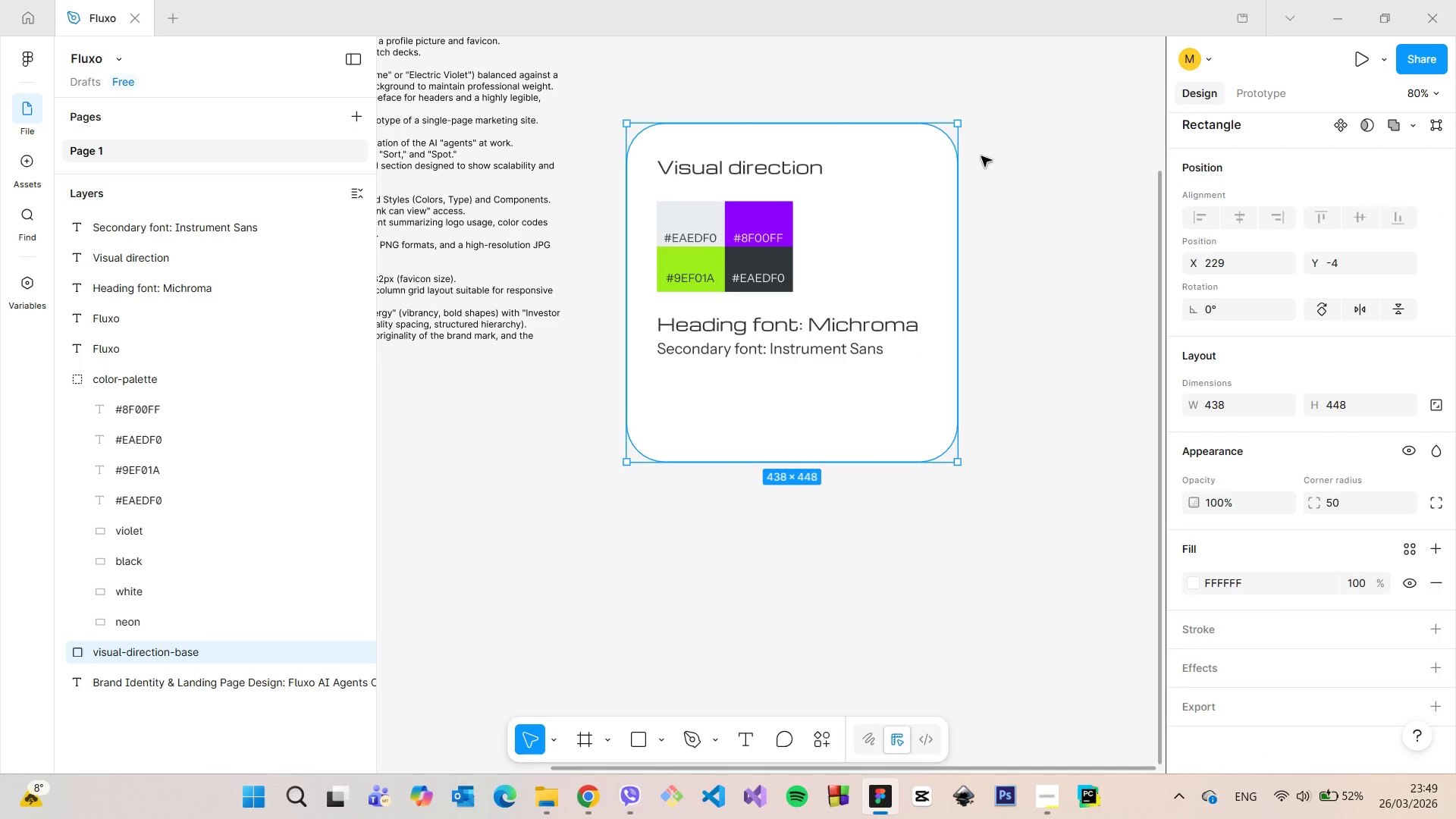 
left_click([1018, 164])
 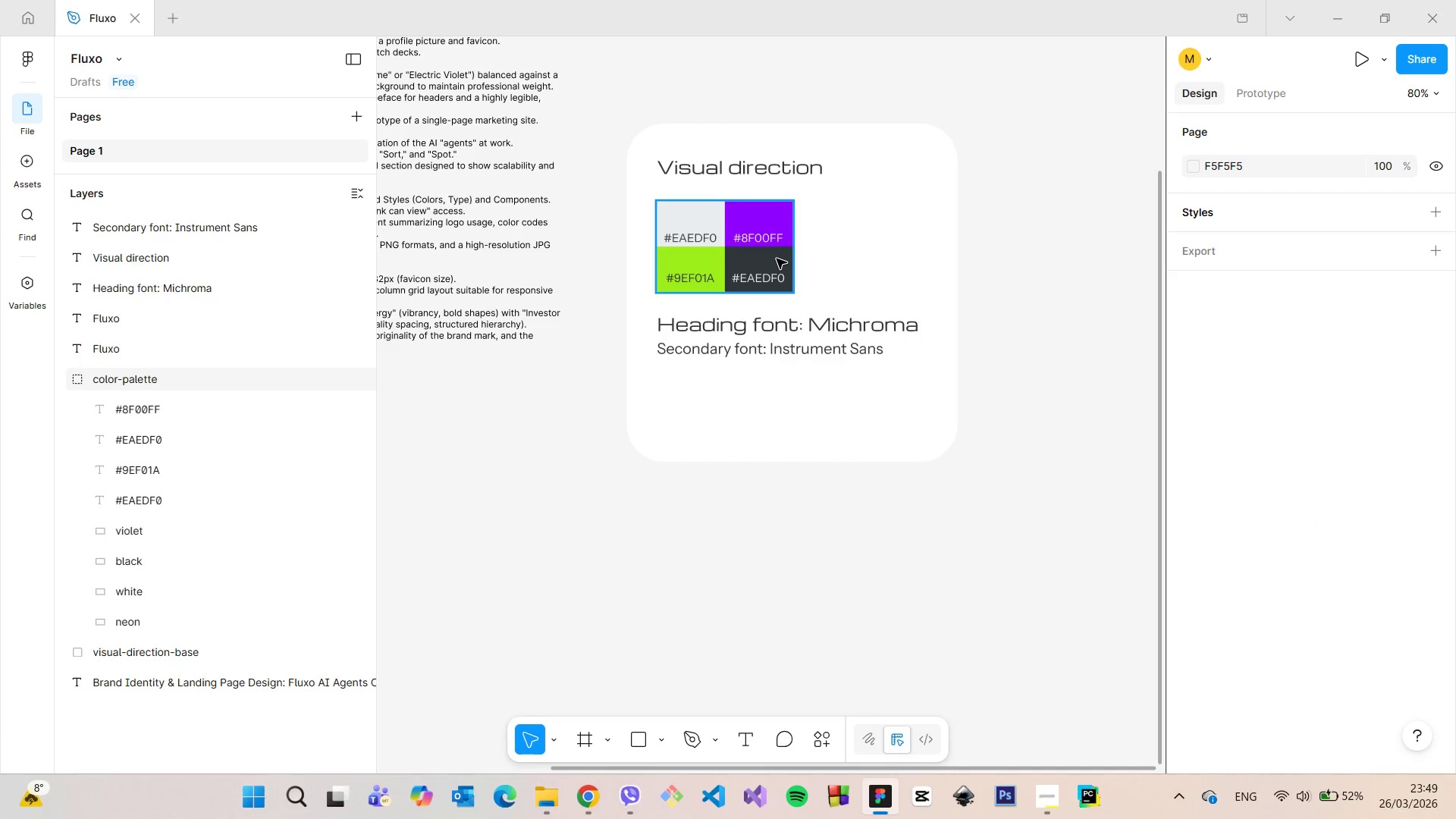 
left_click([777, 259])
 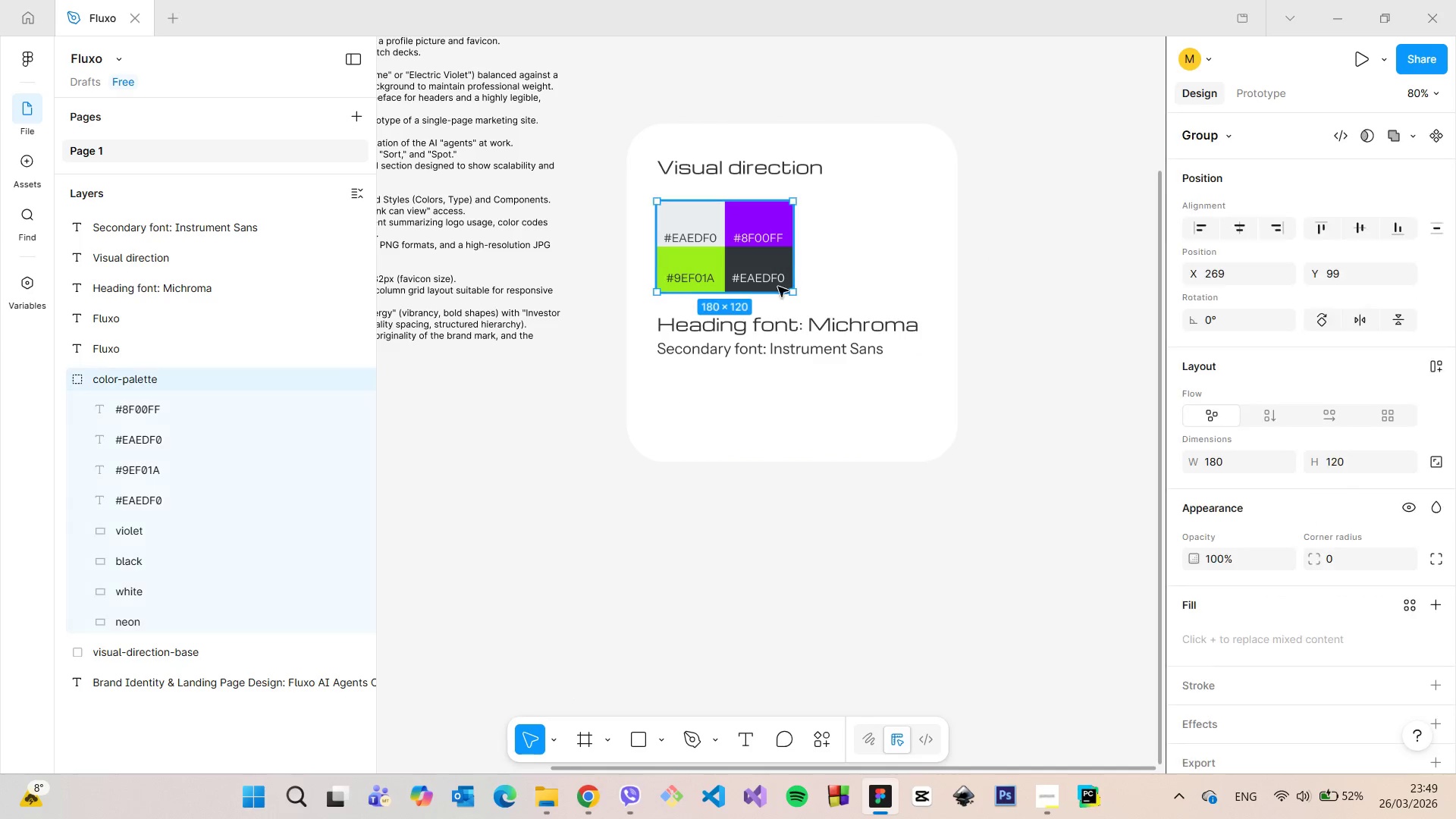 
hold_key(key=AltLeft, duration=1.25)
 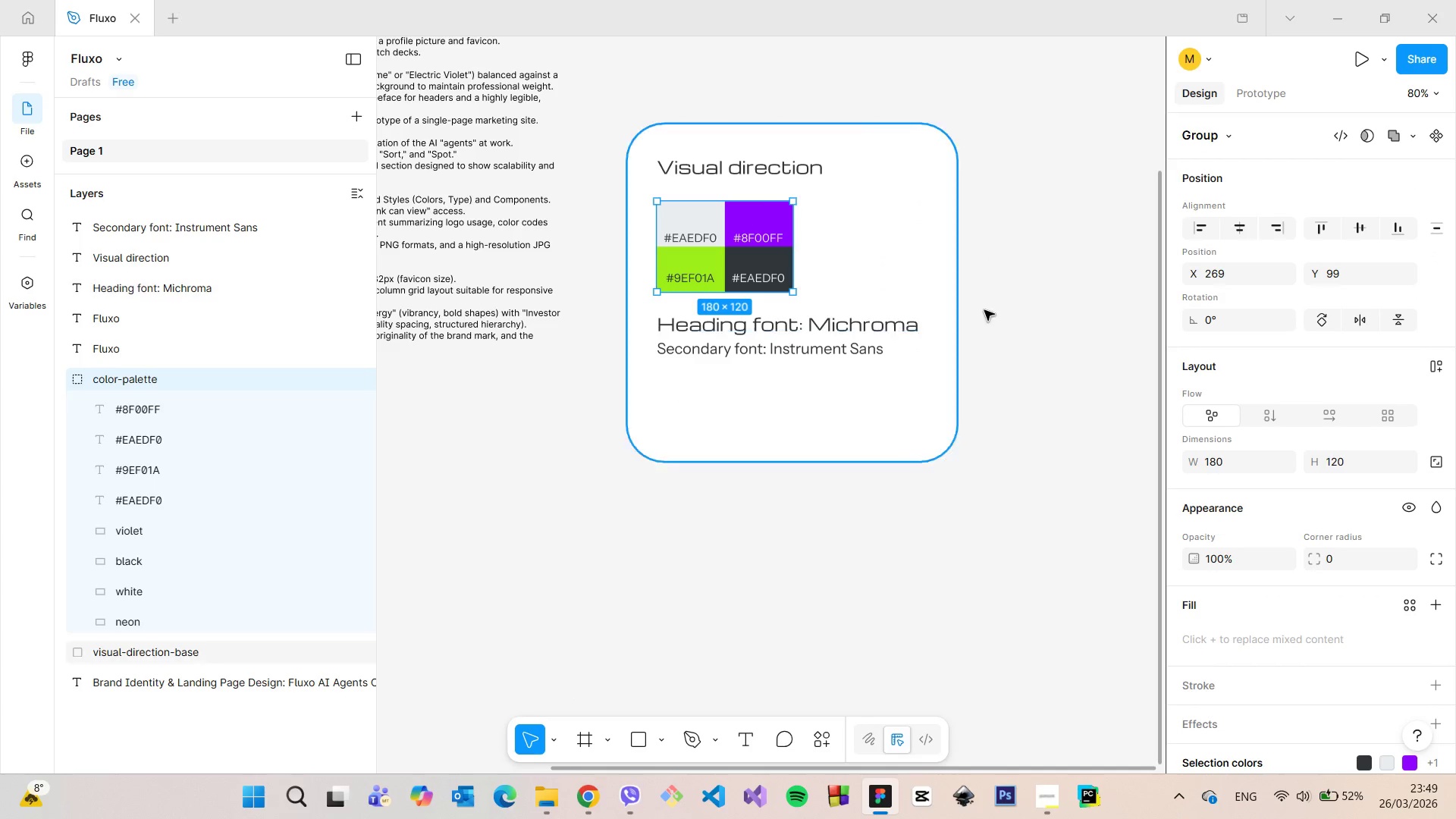 
left_click([984, 310])
 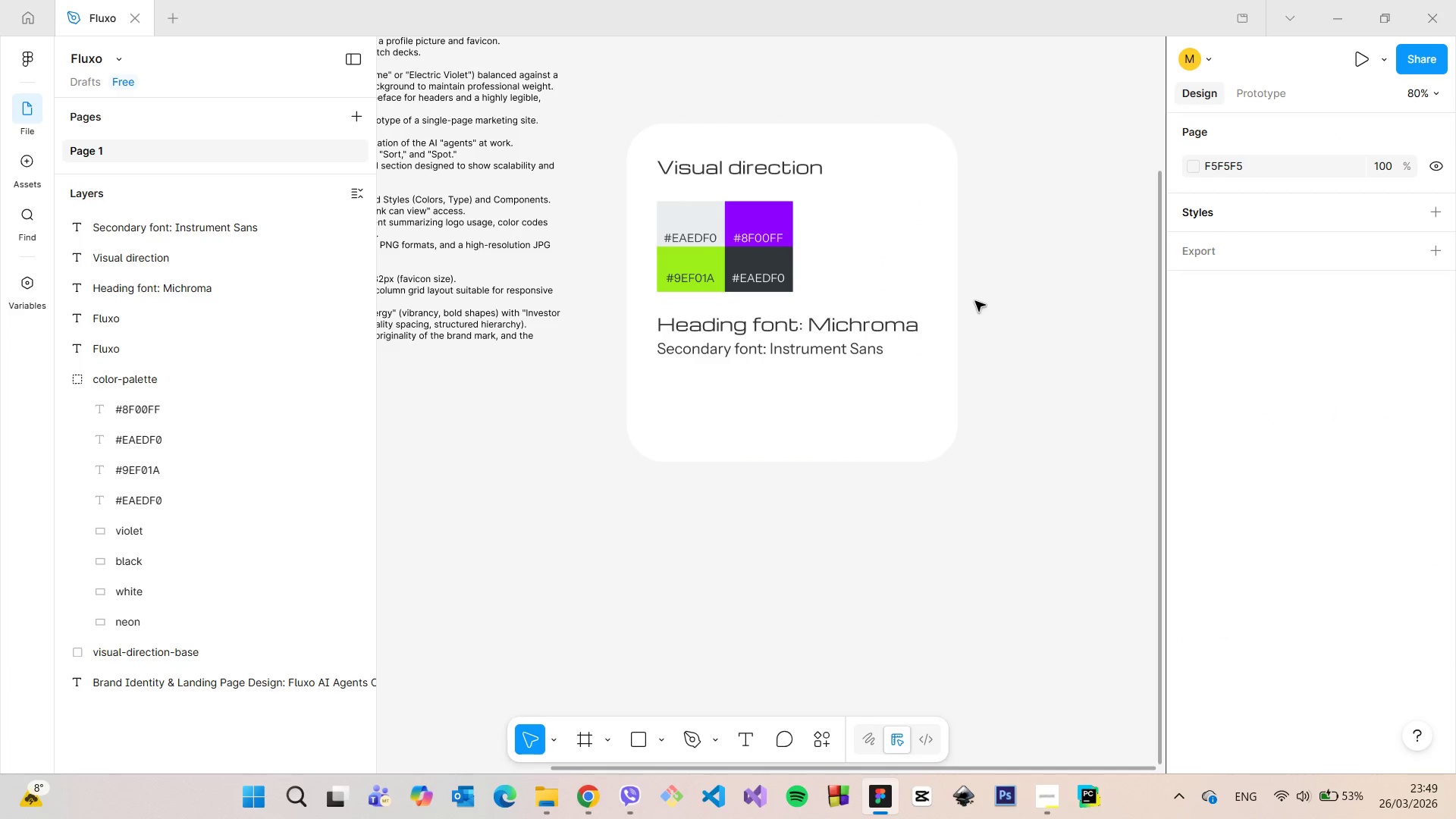 
left_click([844, 334])
 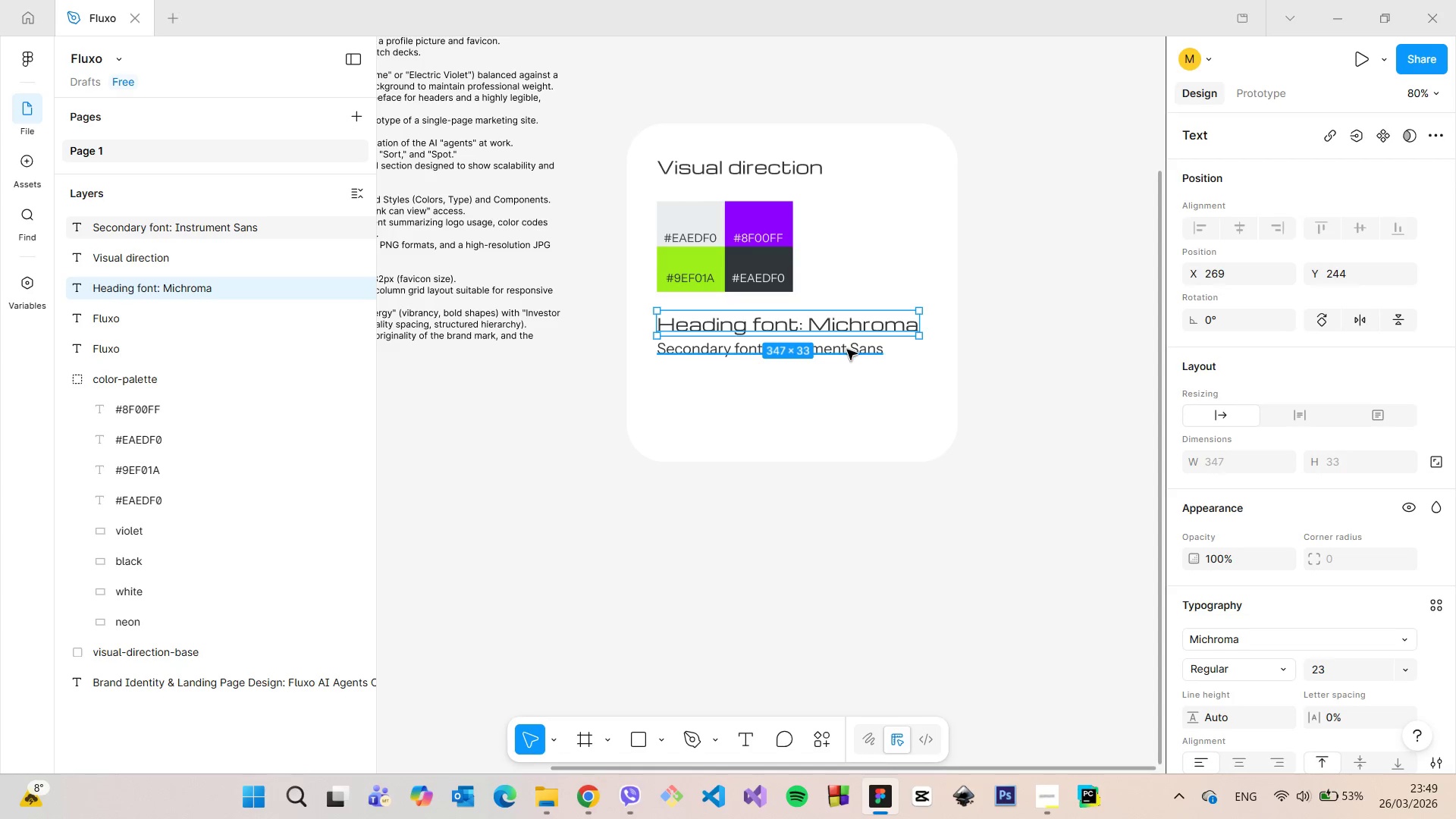 
hold_key(key=ShiftLeft, duration=0.5)
left_click([847, 351])
 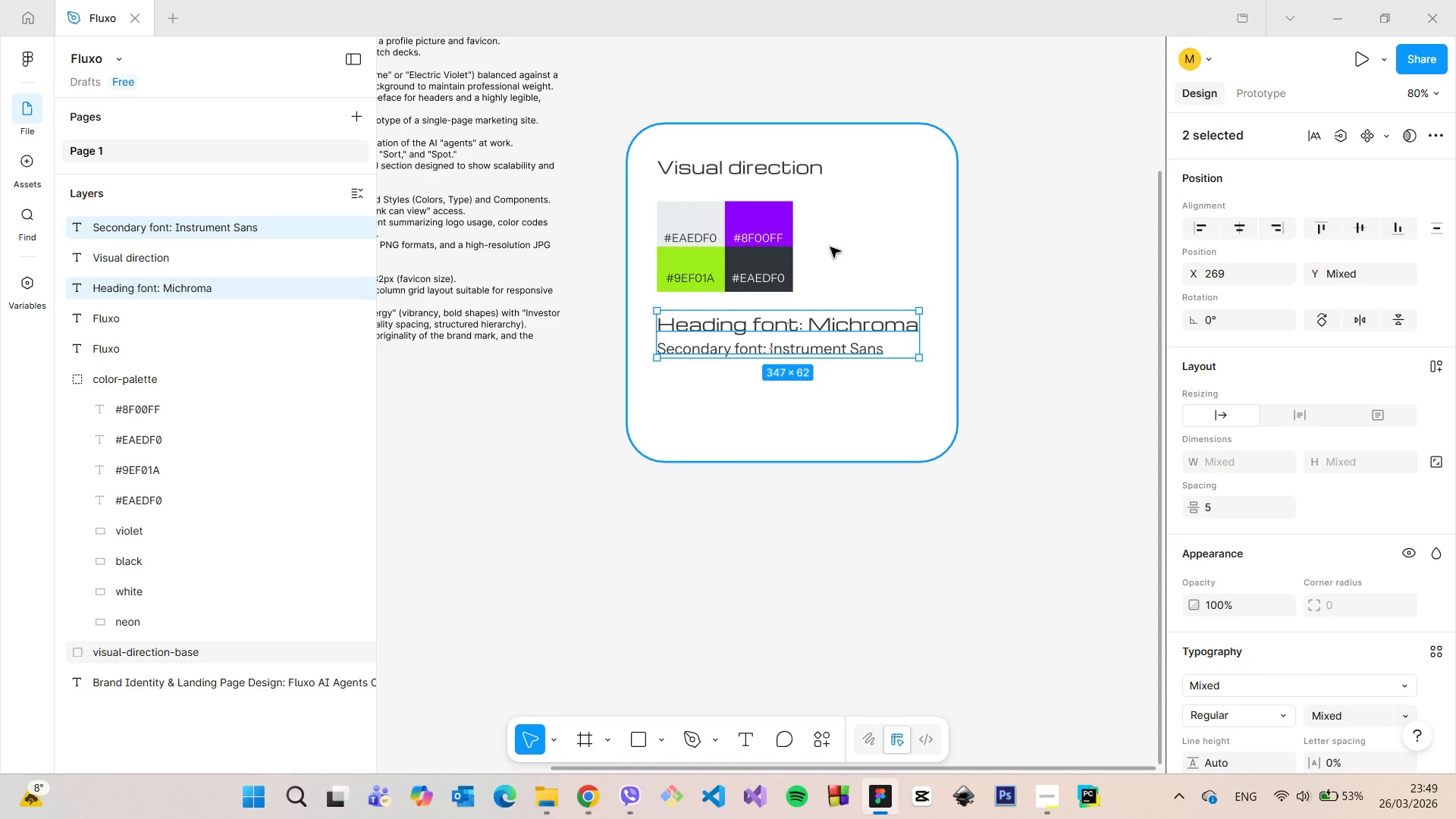 
scroll: coordinate [819, 246], scroll_direction: up, amount: 5.0
 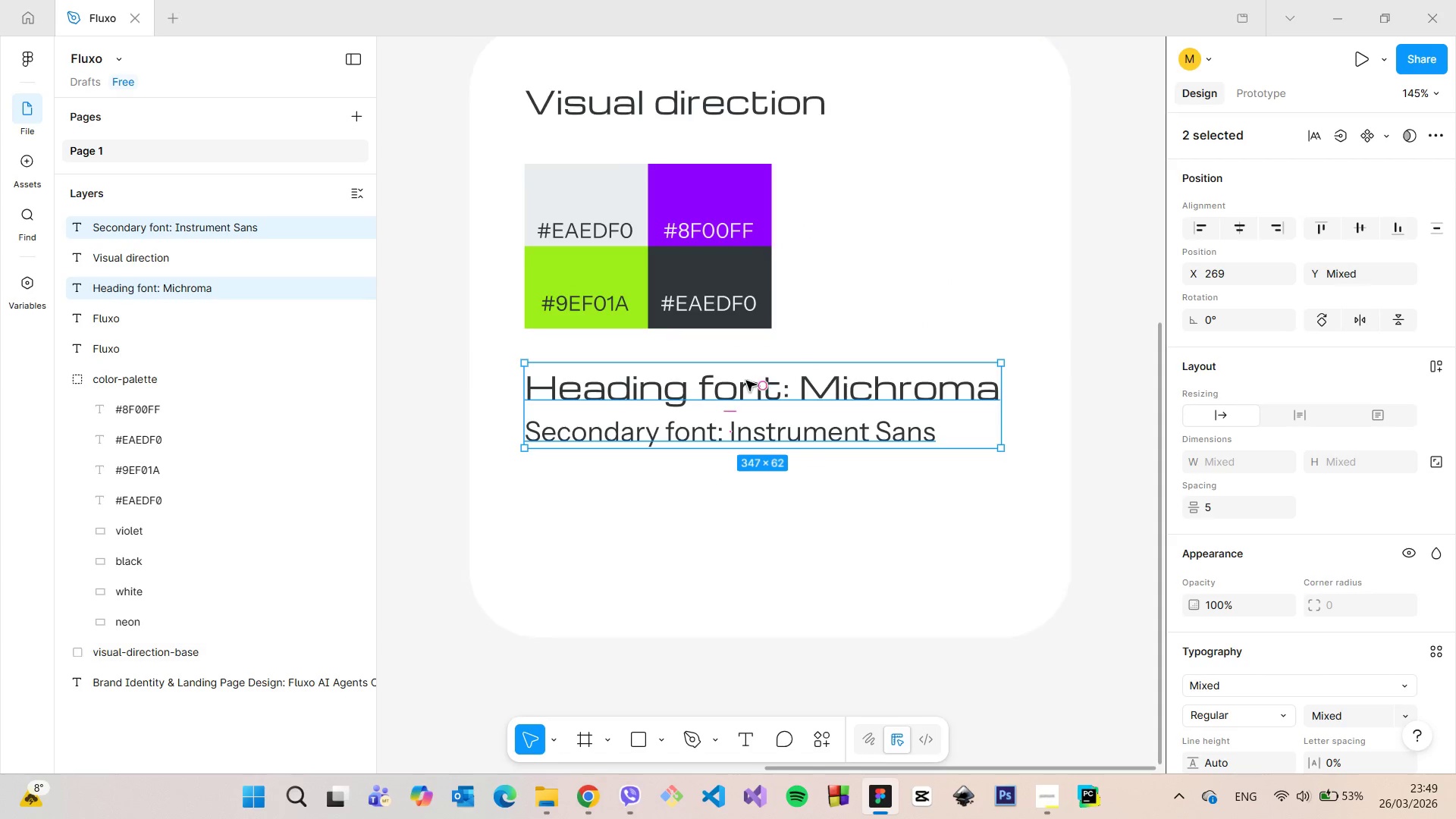 
left_click_drag(start_coordinate=[745, 381], to_coordinate=[745, 376])
 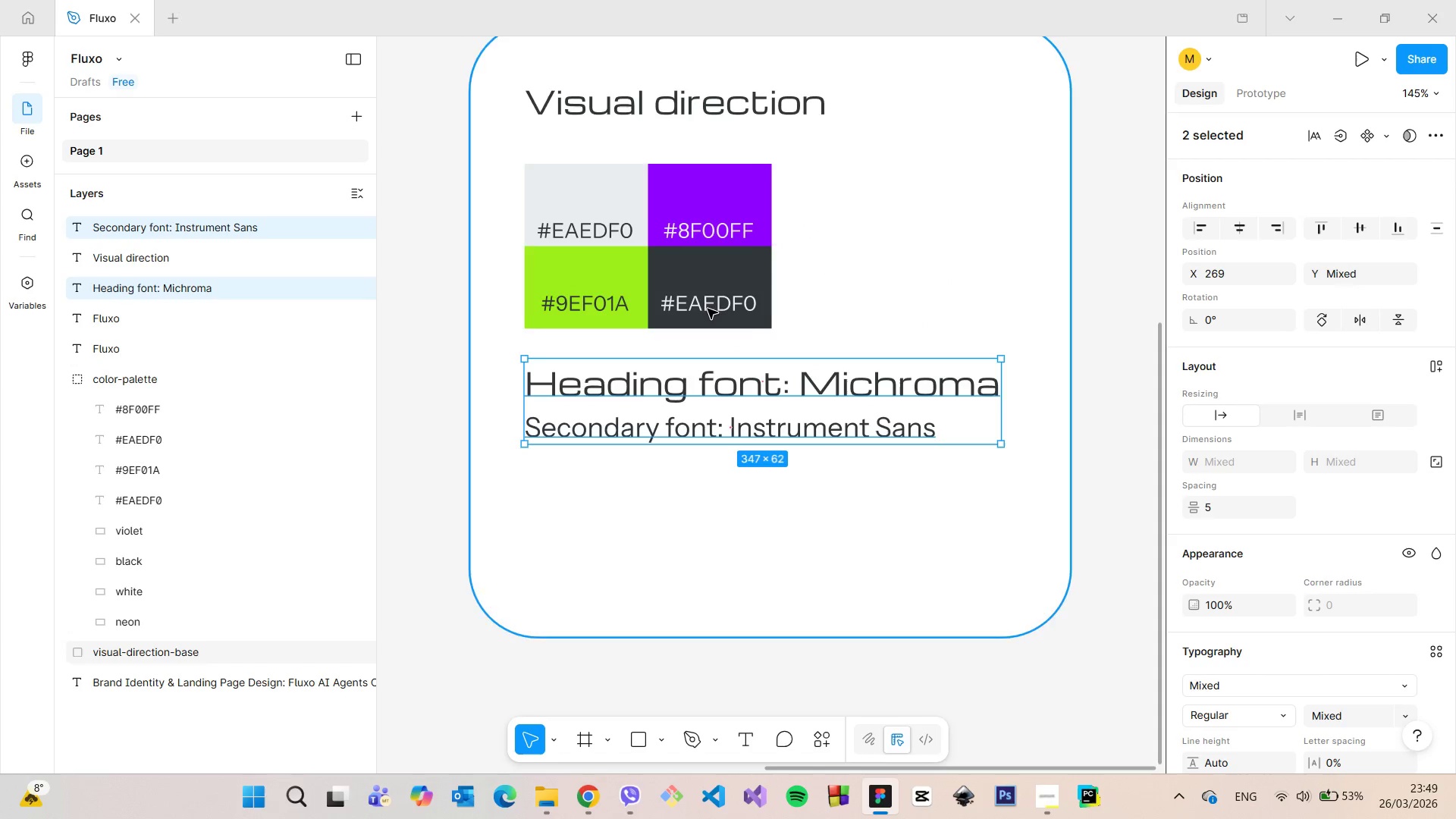 
hold_key(key=AltLeft, duration=0.59)
 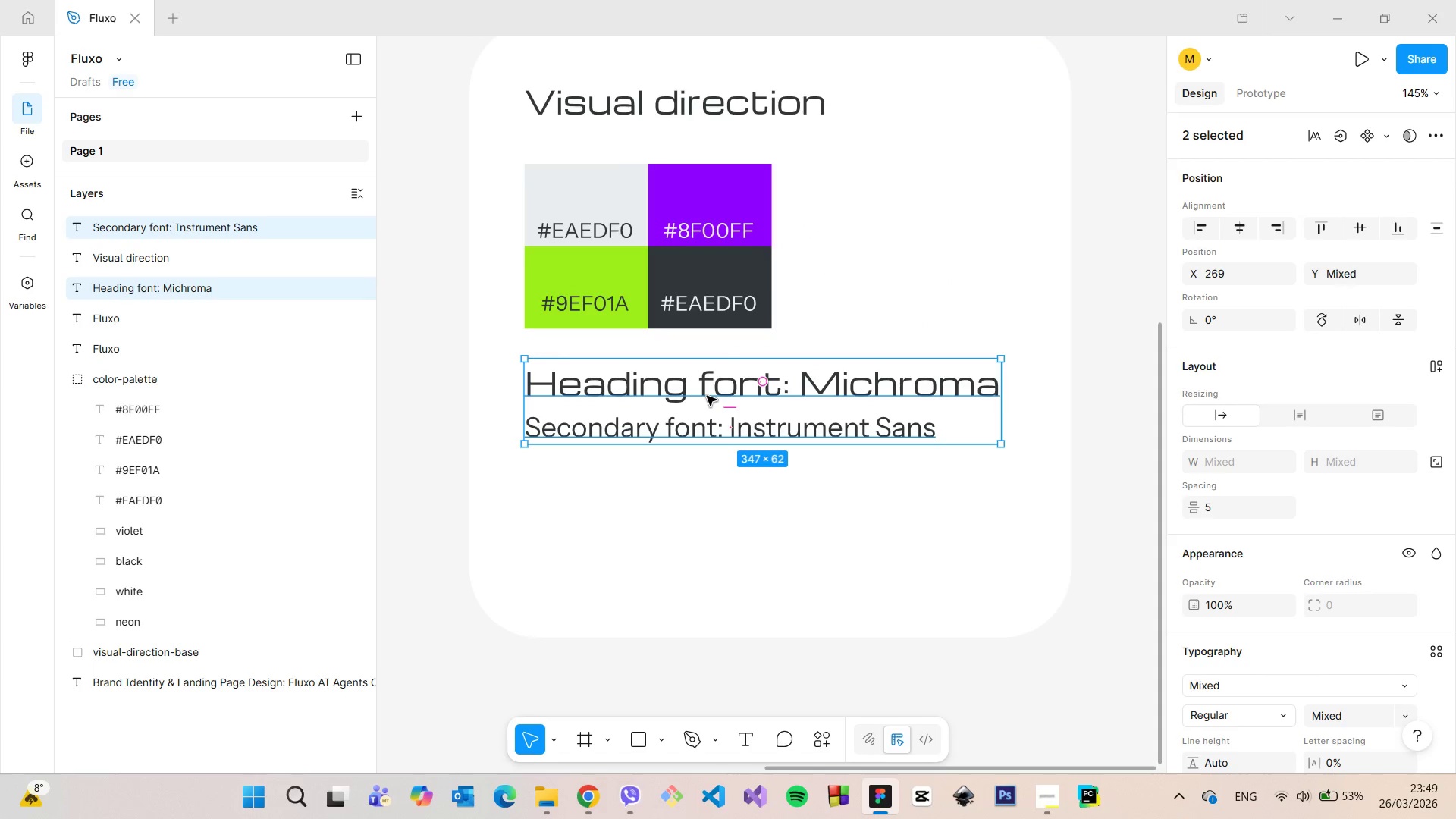 
left_click_drag(start_coordinate=[707, 396], to_coordinate=[707, 391])
 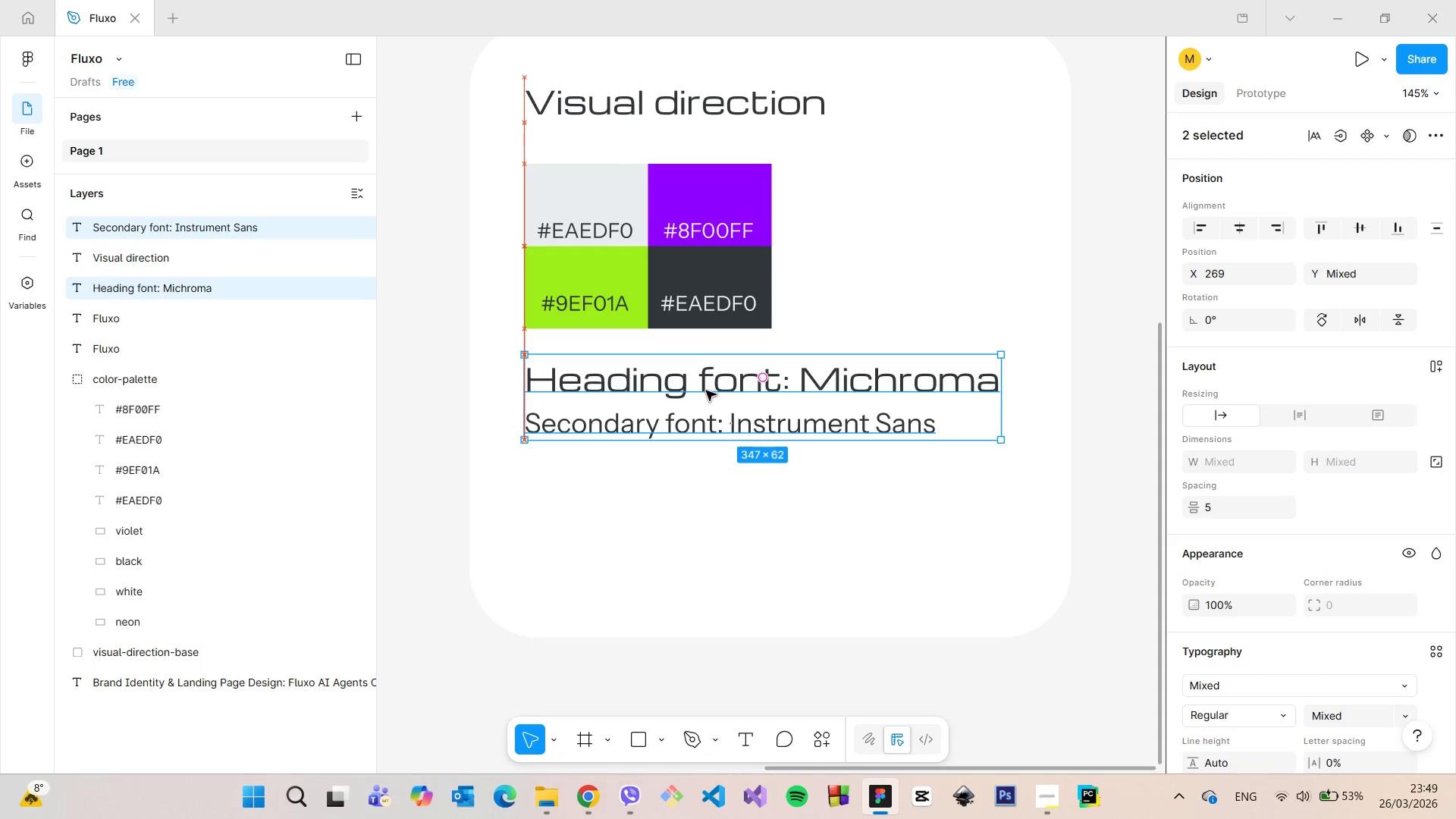 
hold_key(key=AltLeft, duration=0.75)
 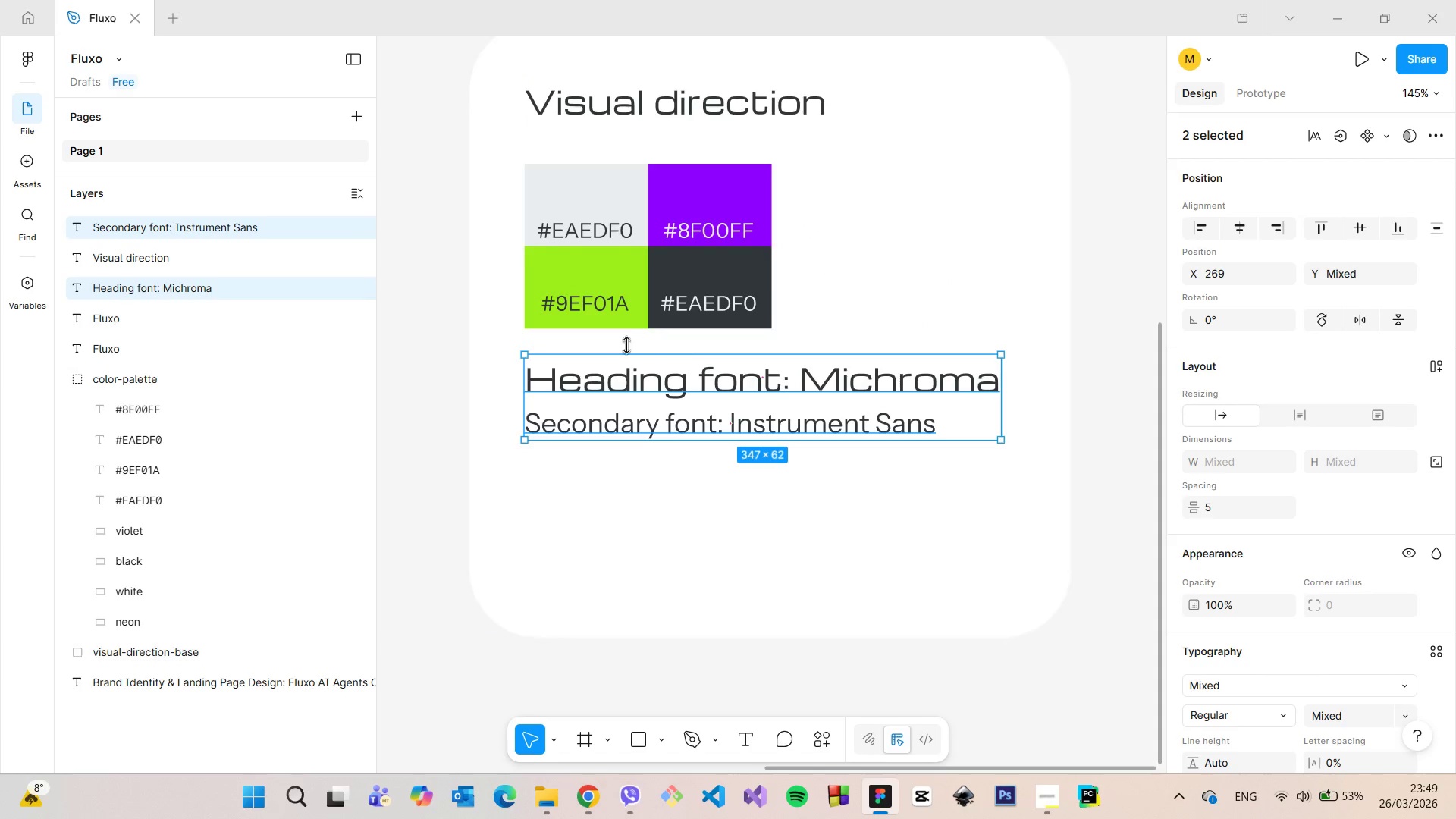 
scroll: coordinate [642, 370], scroll_direction: up, amount: 10.0
 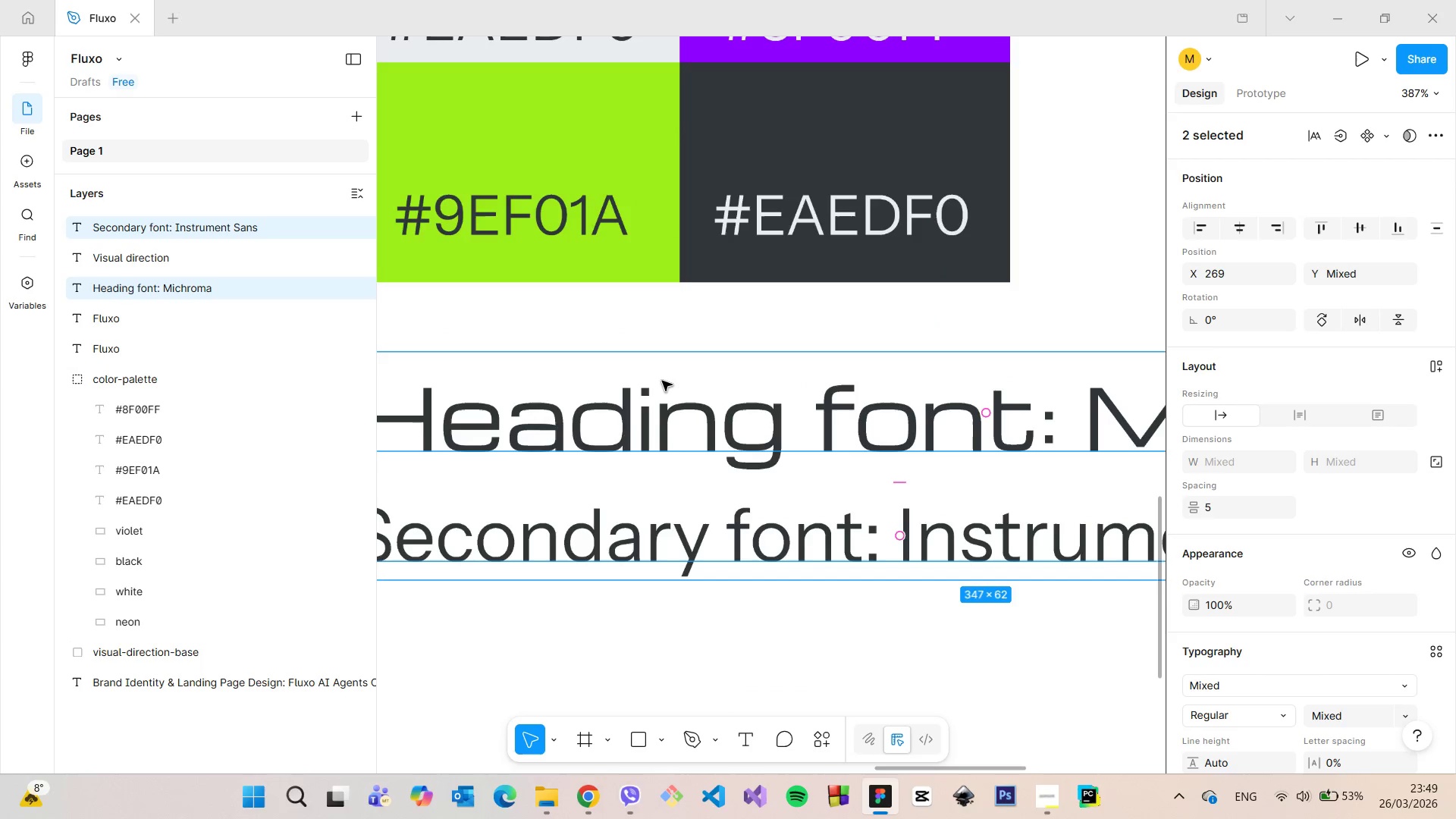 
left_click_drag(start_coordinate=[664, 381], to_coordinate=[664, 388])
 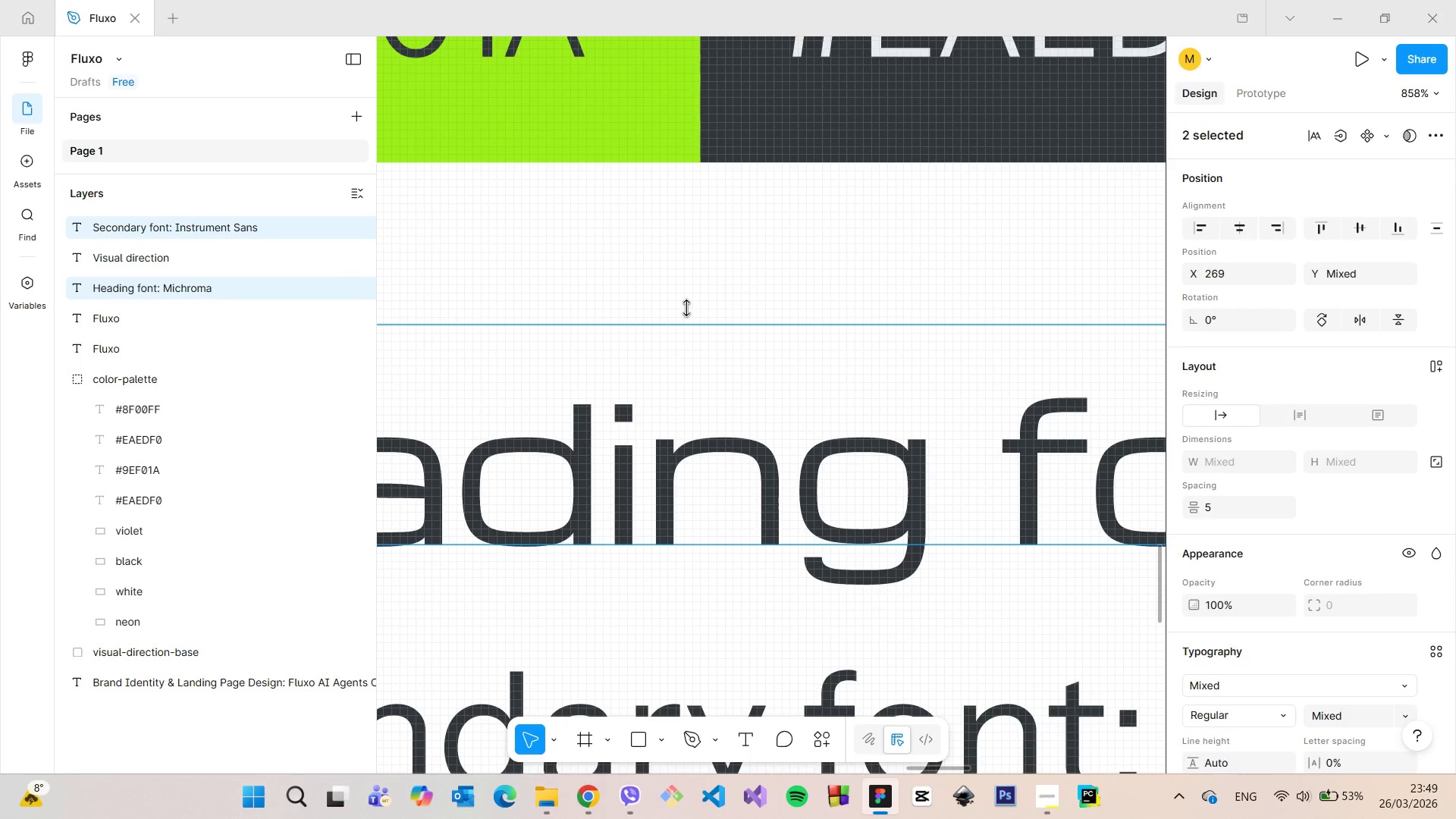 
scroll: coordinate [664, 381], scroll_direction: up, amount: 5.0
 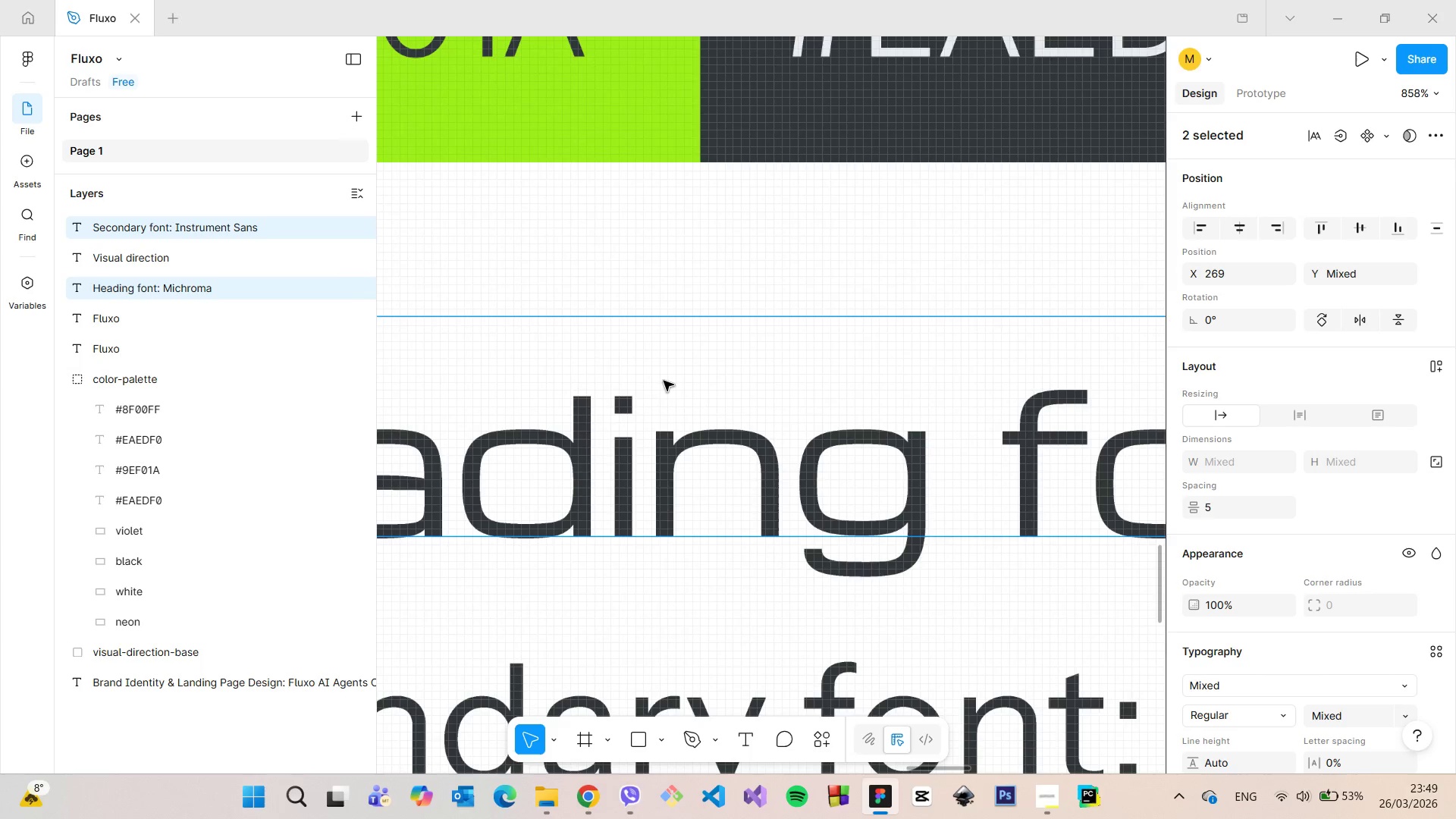 
hold_key(key=AltLeft, duration=1.09)
 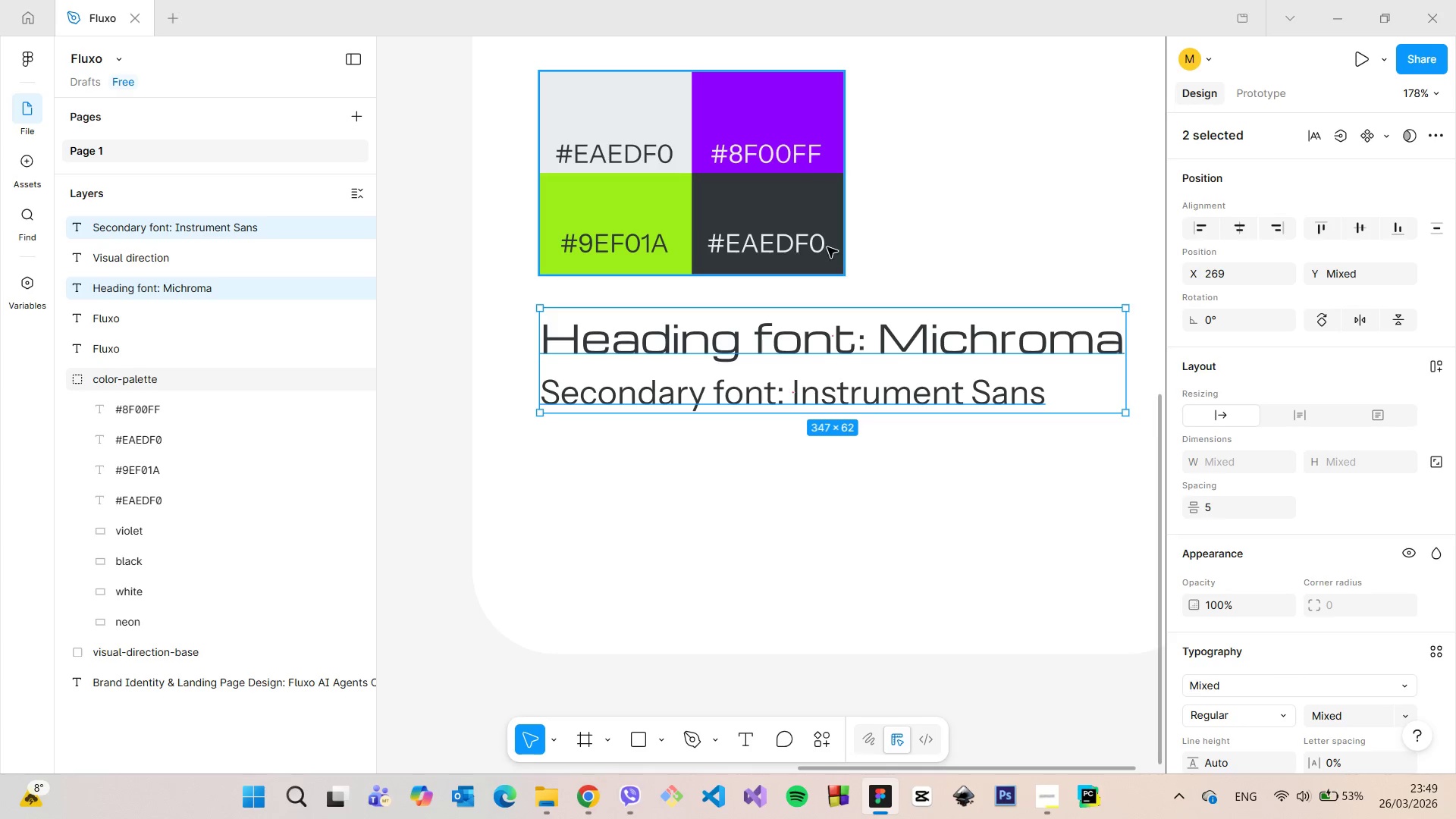 
scroll: coordinate [827, 247], scroll_direction: down, amount: 29.0
 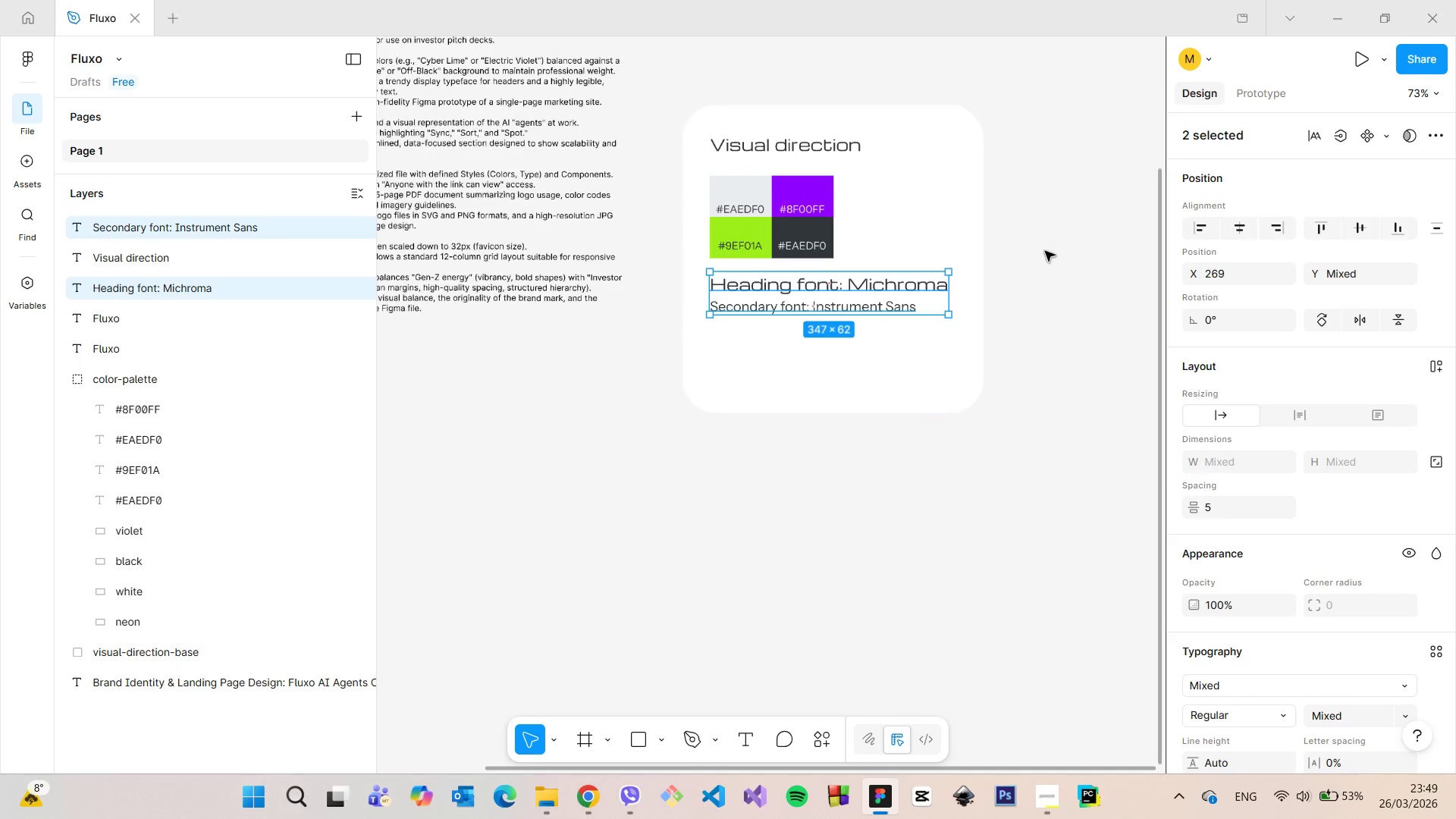 
left_click([1055, 251])
 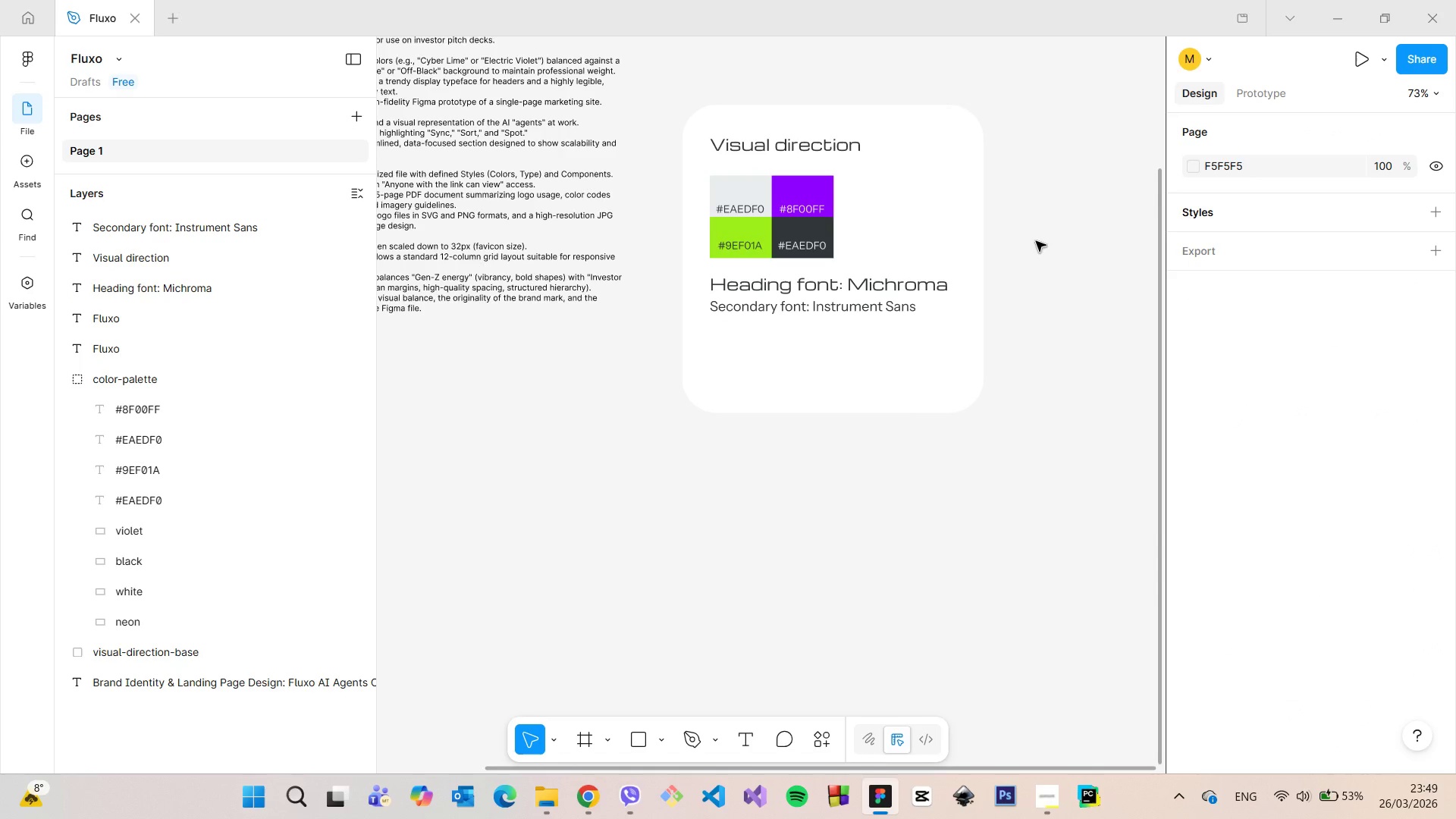 
scroll: coordinate [962, 195], scroll_direction: up, amount: 5.0
 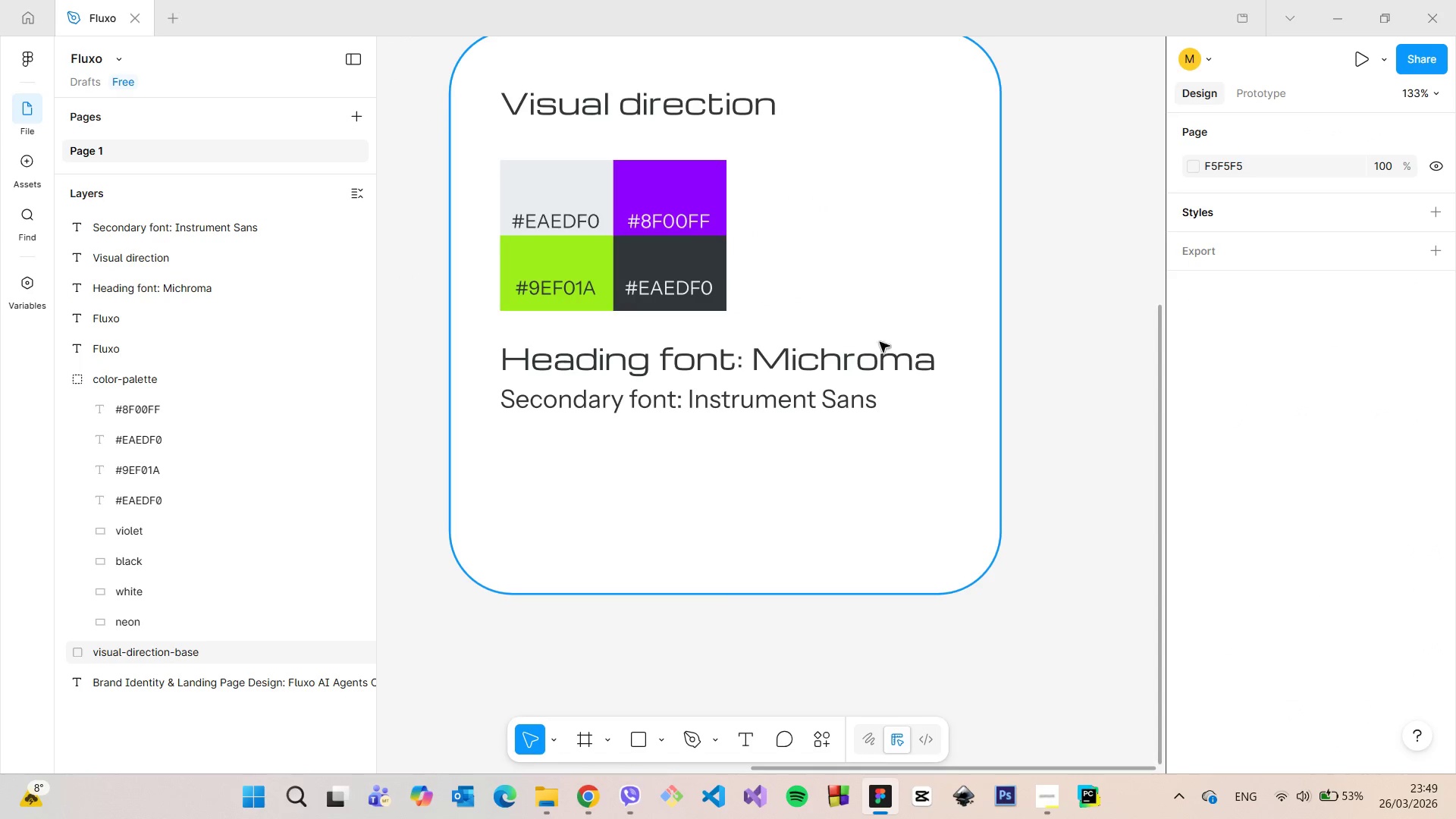 
left_click([843, 444])
 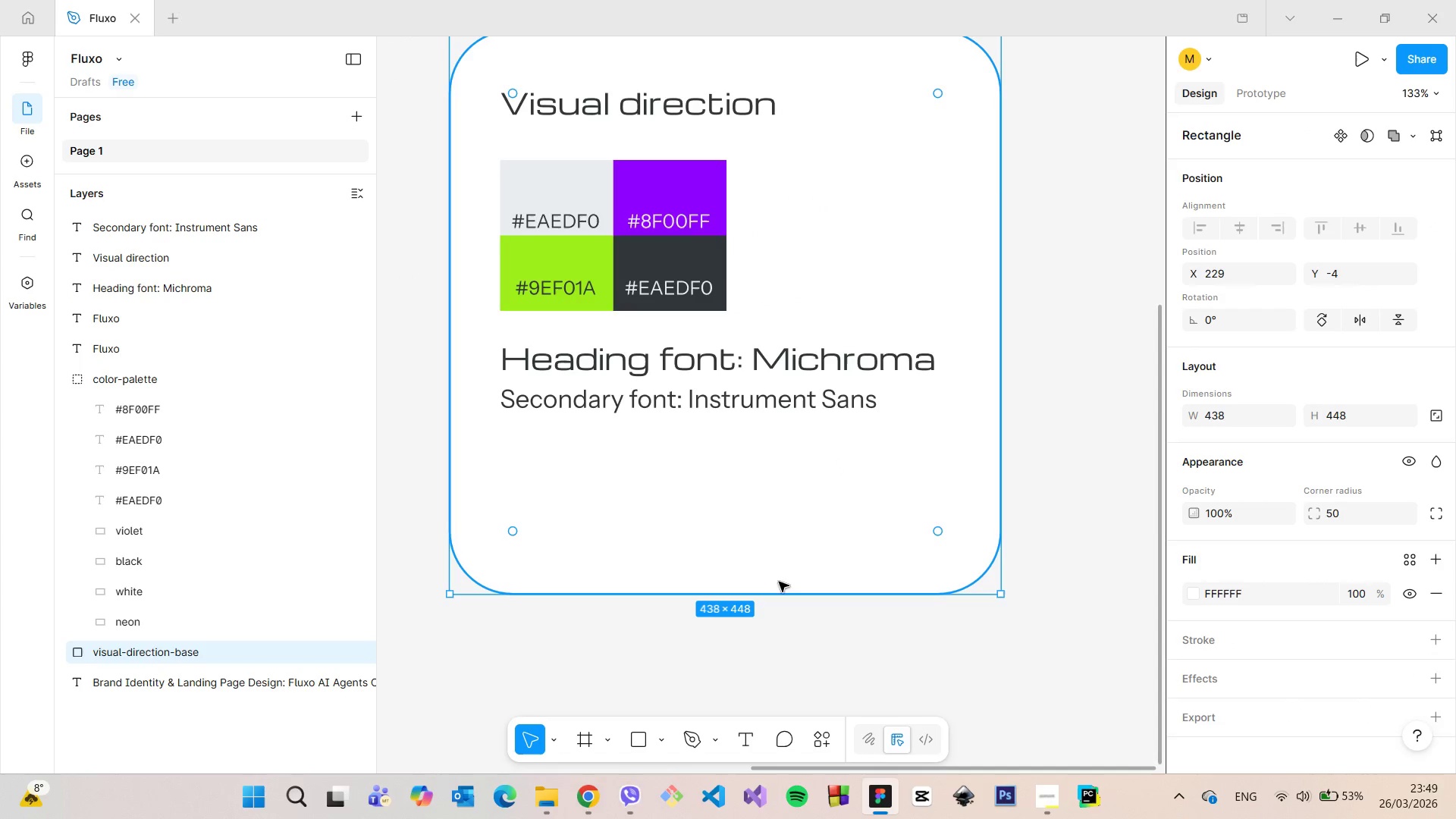 
left_click_drag(start_coordinate=[774, 591], to_coordinate=[798, 475])
 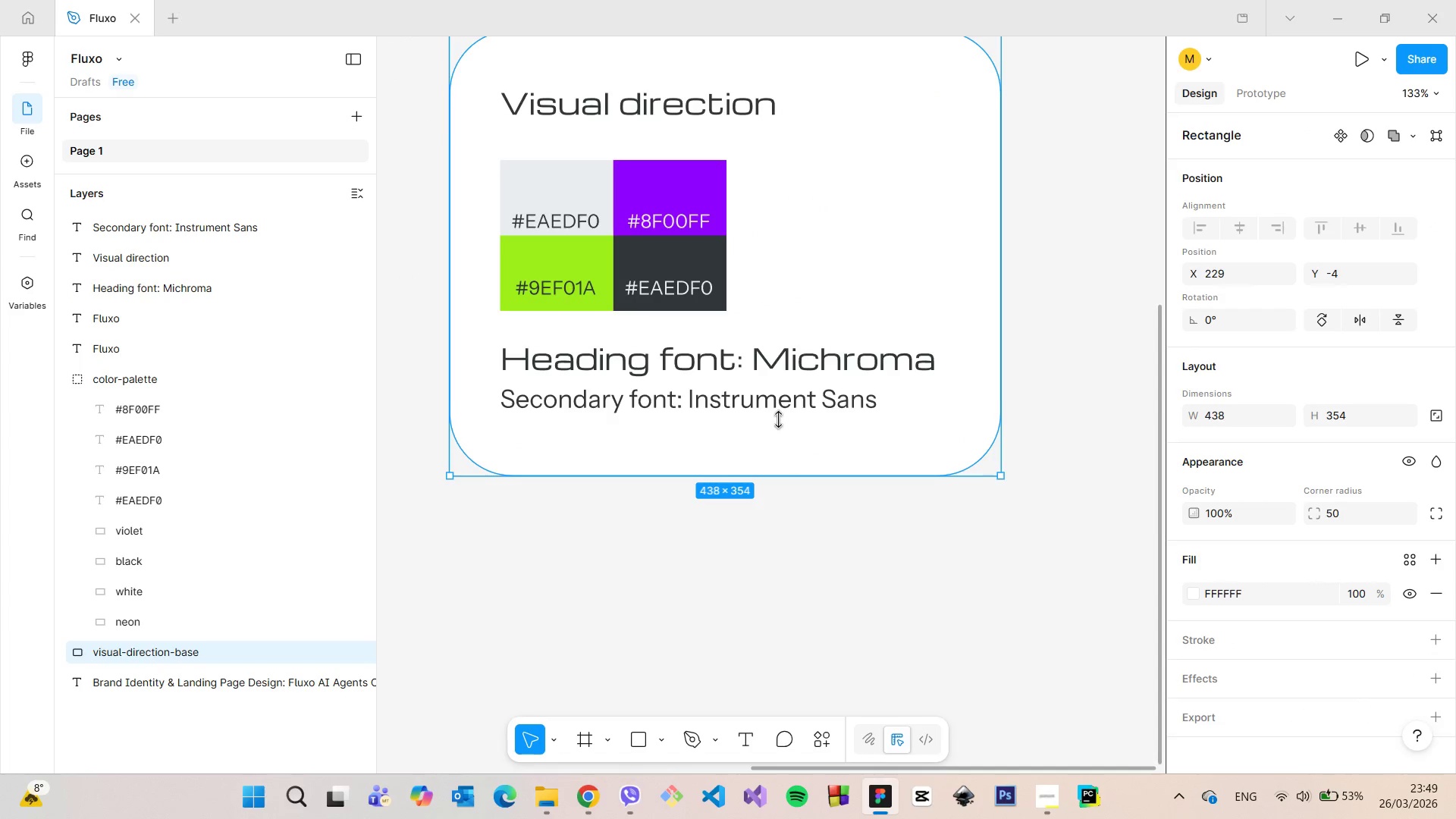 
hold_key(key=AltLeft, duration=0.66)
 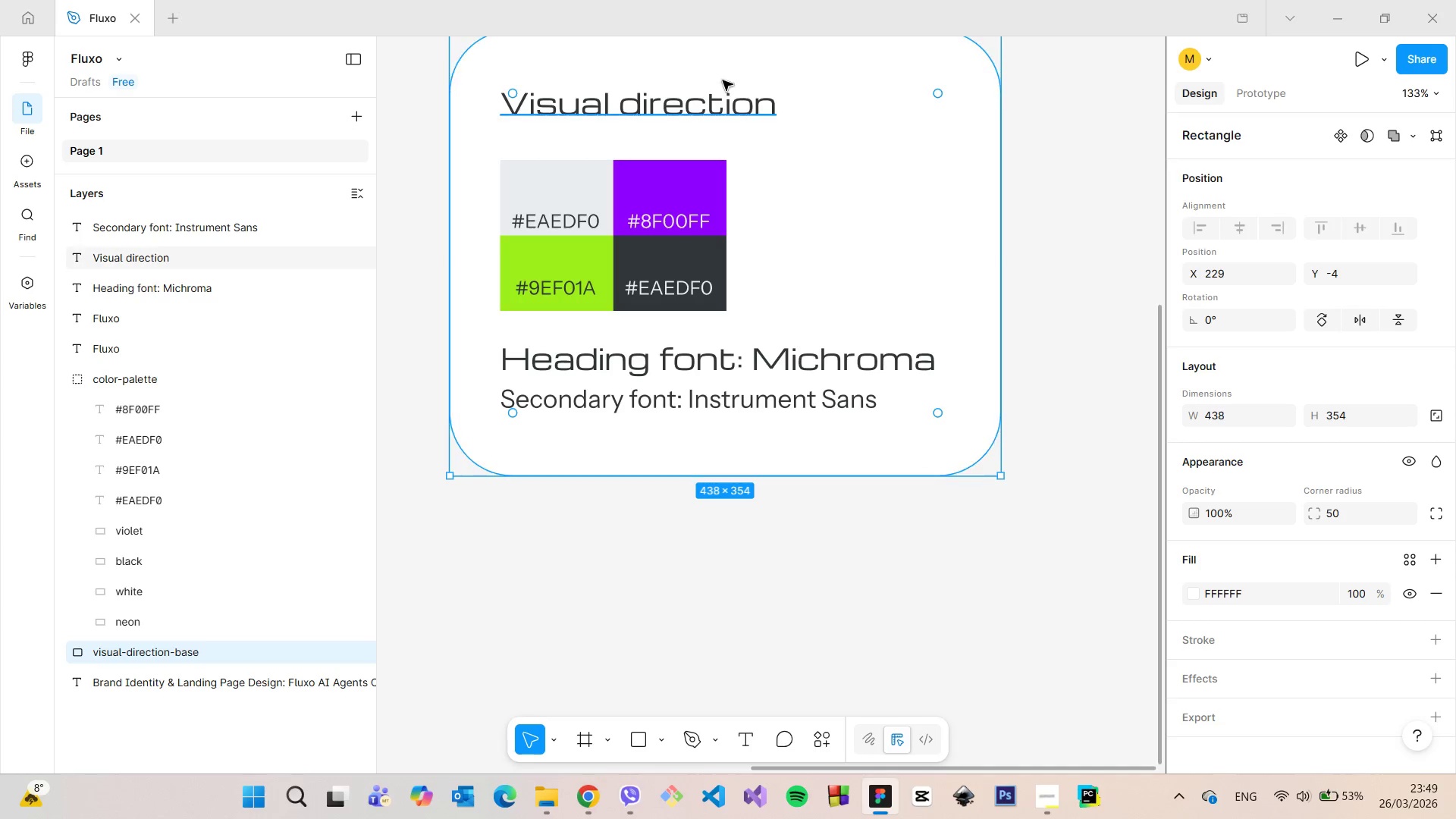 
left_click([723, 95])
 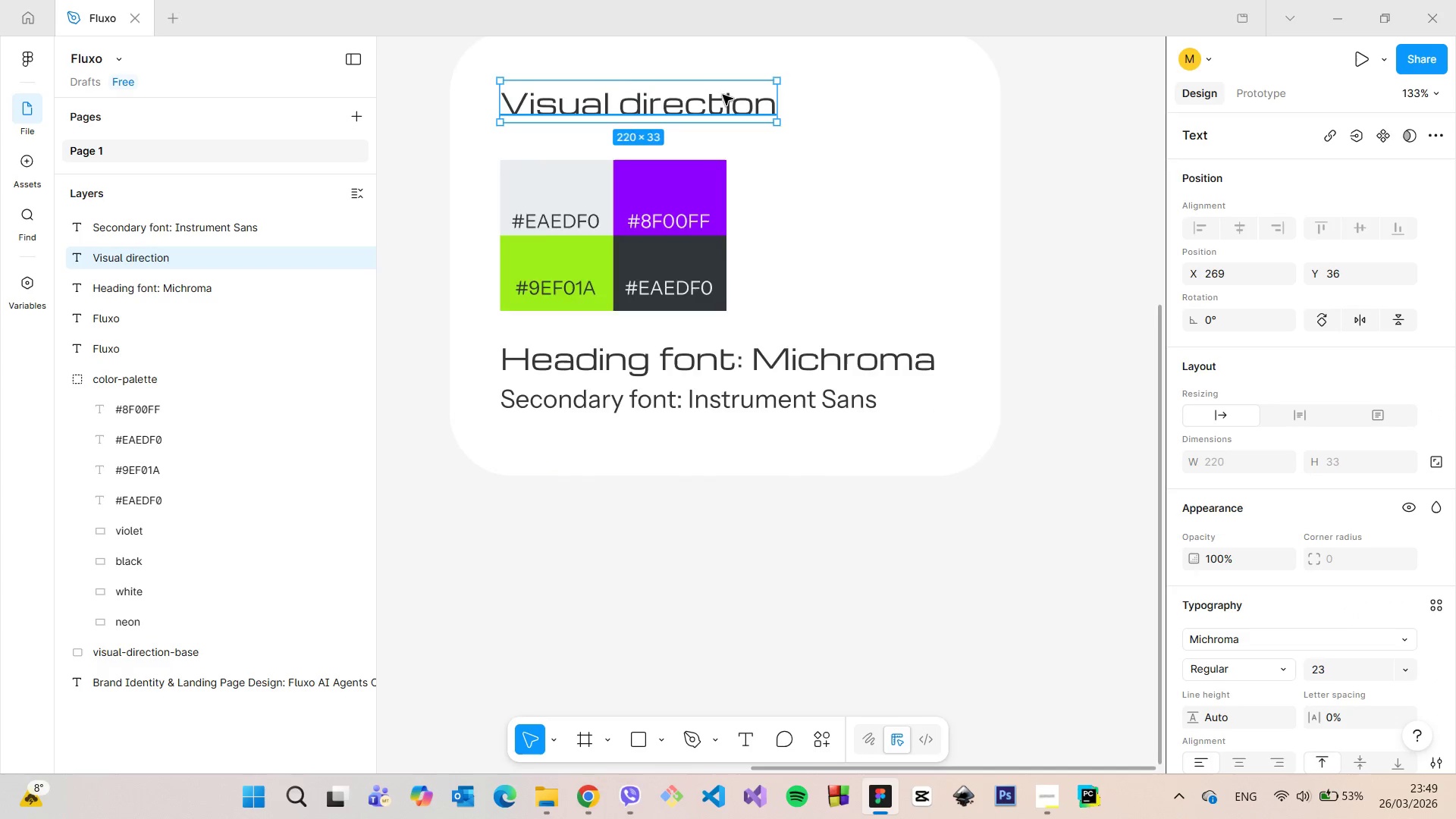 
hold_key(key=AltLeft, duration=0.44)
 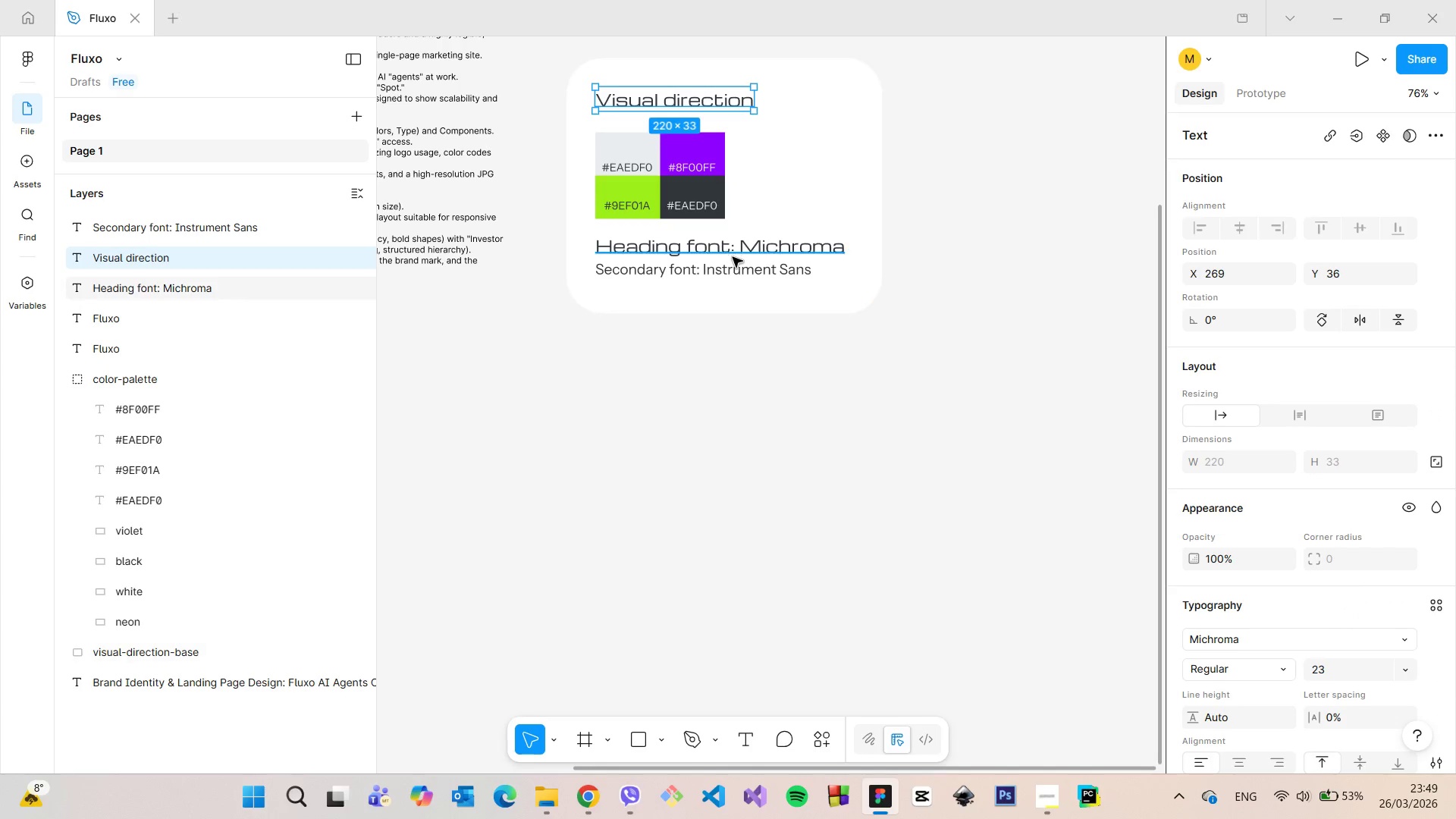 
scroll: coordinate [723, 95], scroll_direction: down, amount: 4.0
 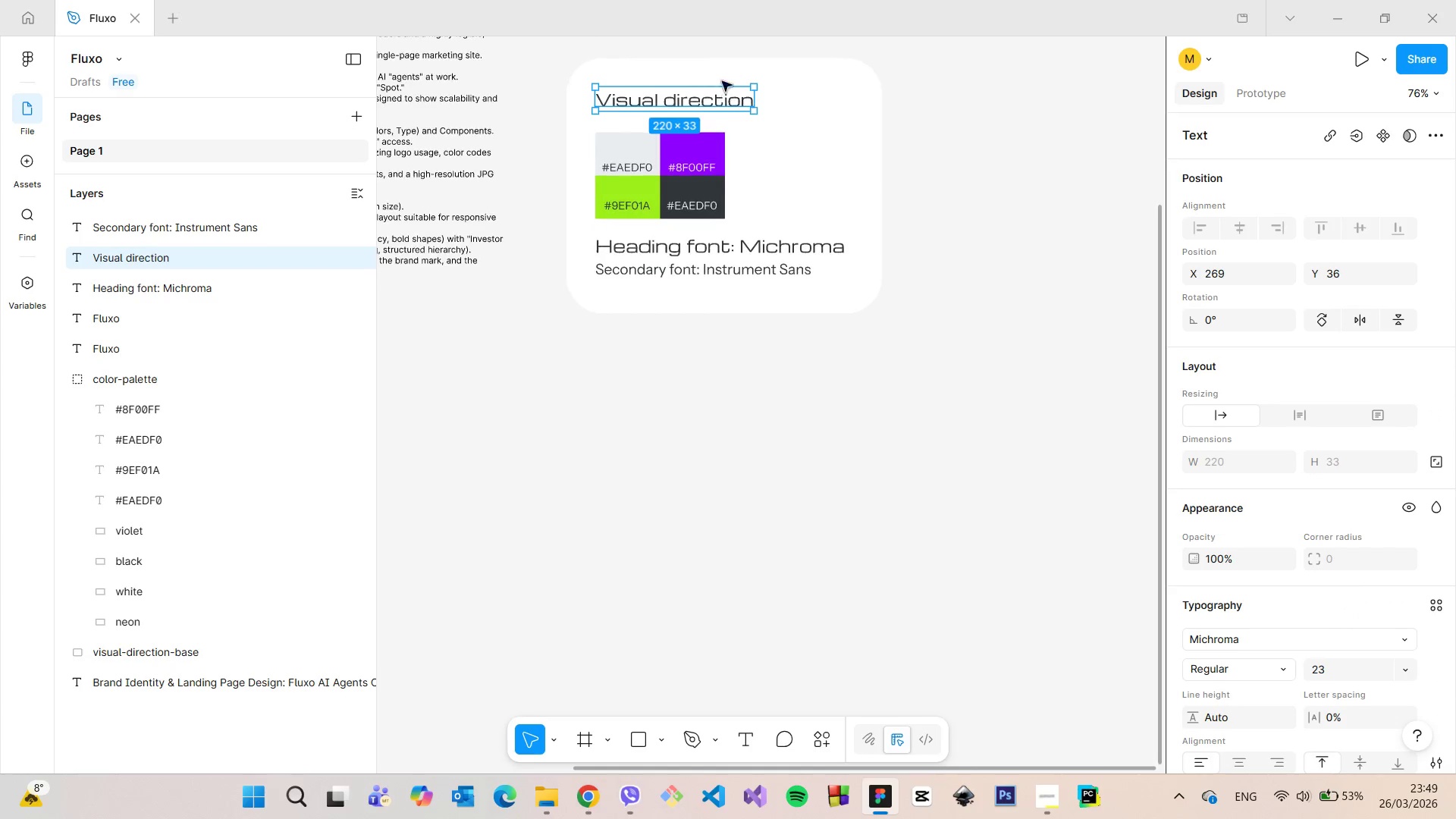 
left_click([730, 262])
 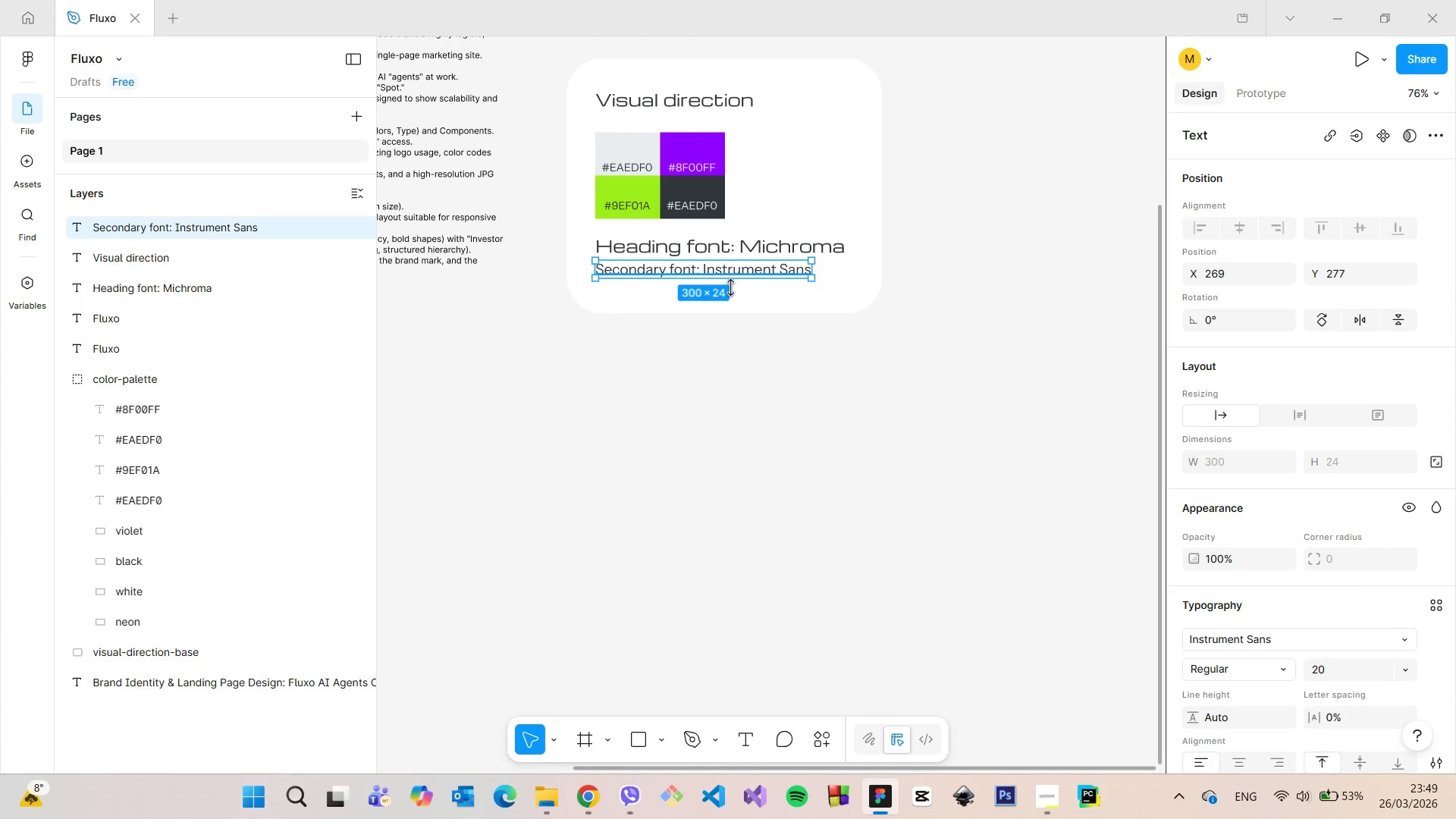 
hold_key(key=AltLeft, duration=0.41)
 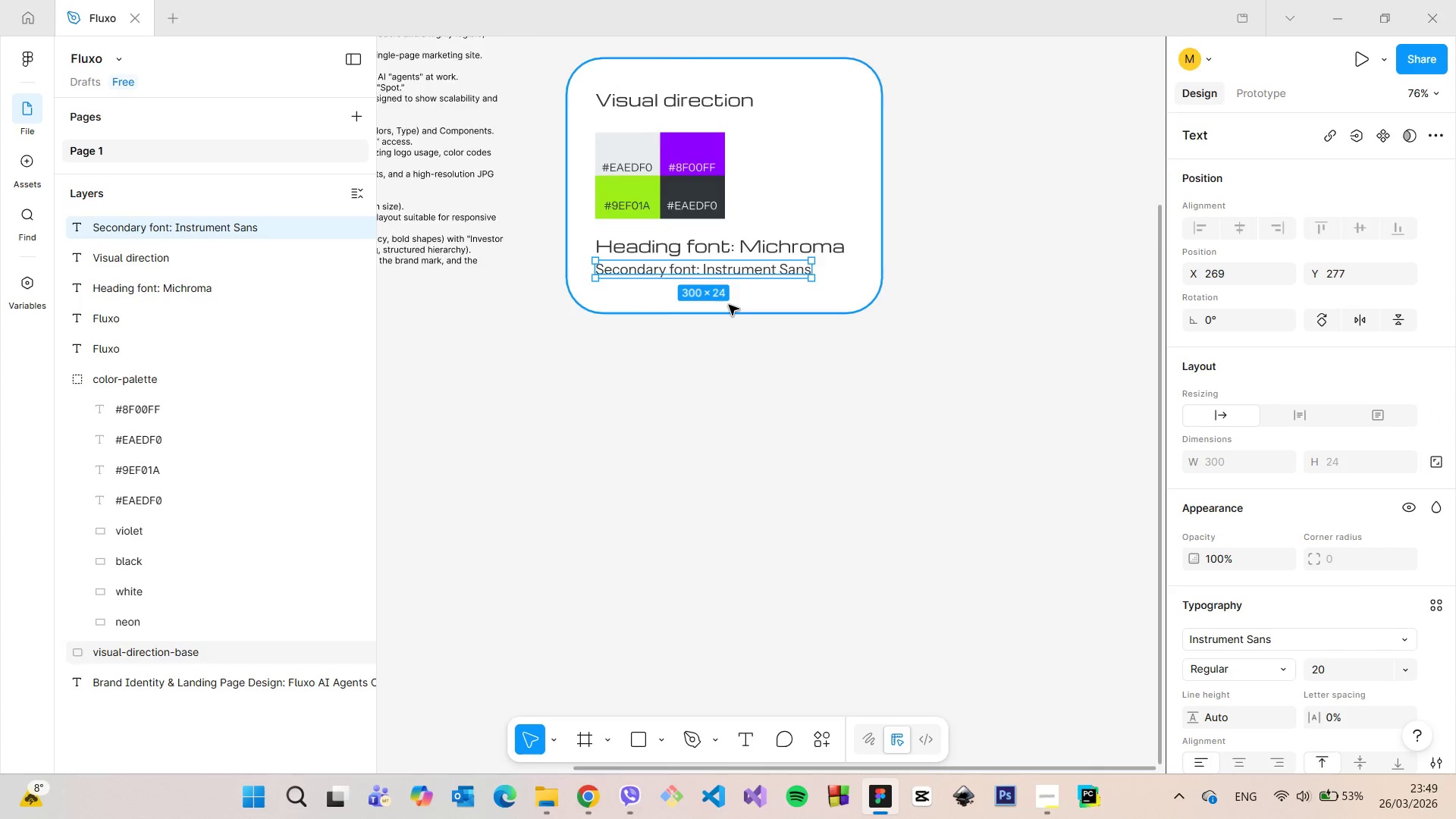 
left_click([729, 320])
 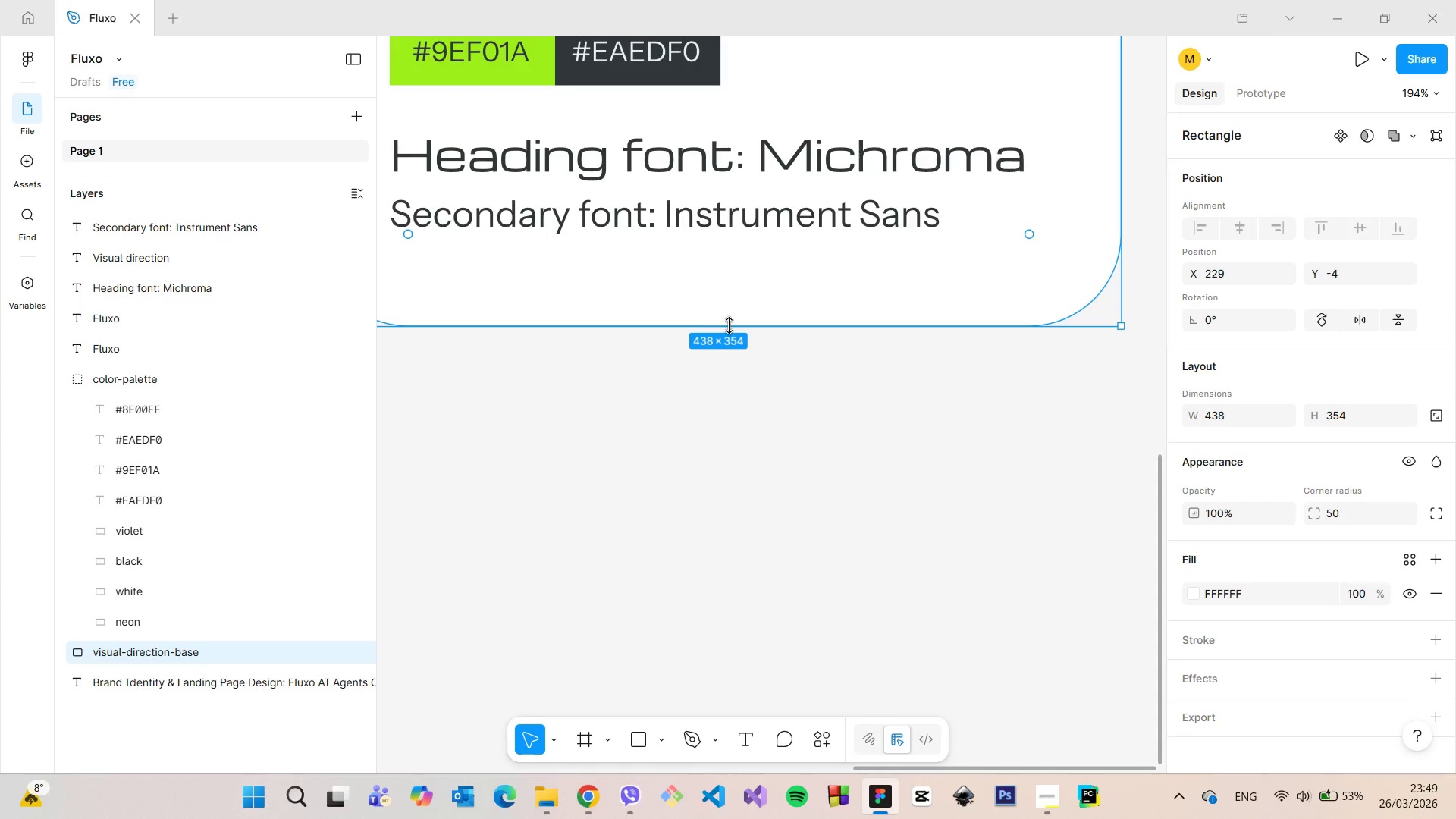 
scroll: coordinate [729, 305], scroll_direction: up, amount: 9.0
 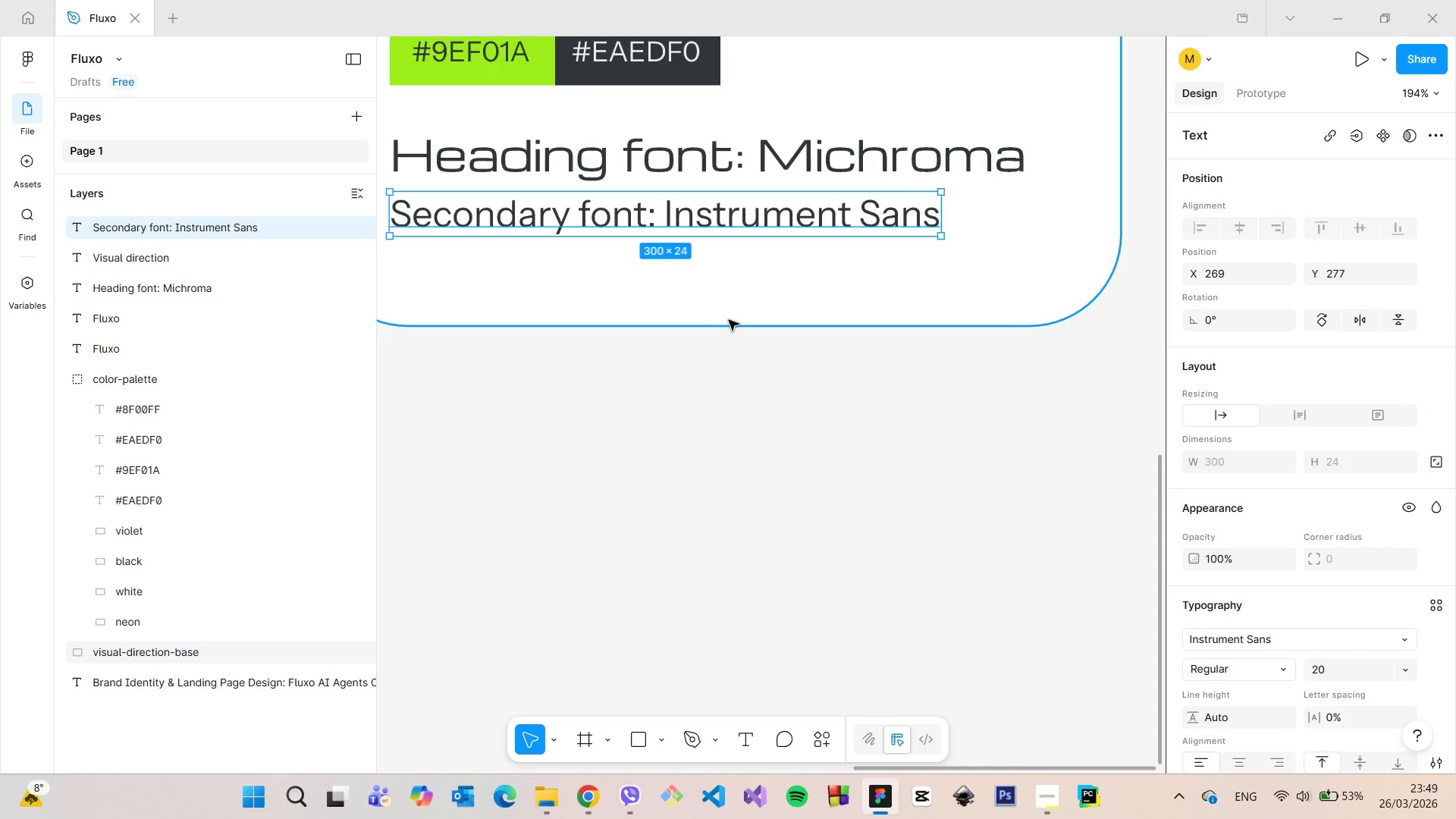 
left_click_drag(start_coordinate=[729, 325], to_coordinate=[729, 313])
 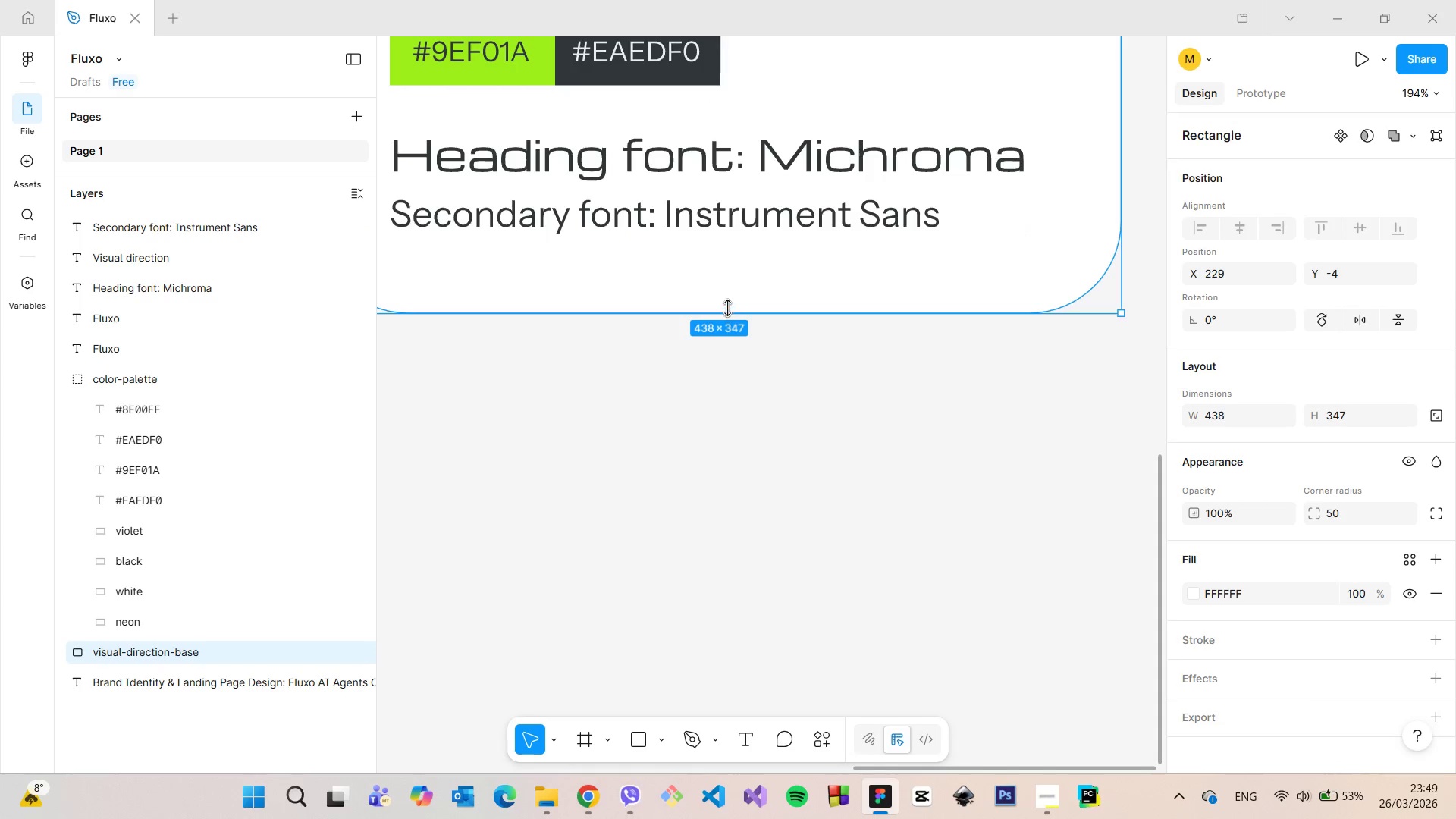 
hold_key(key=AltLeft, duration=0.55)
 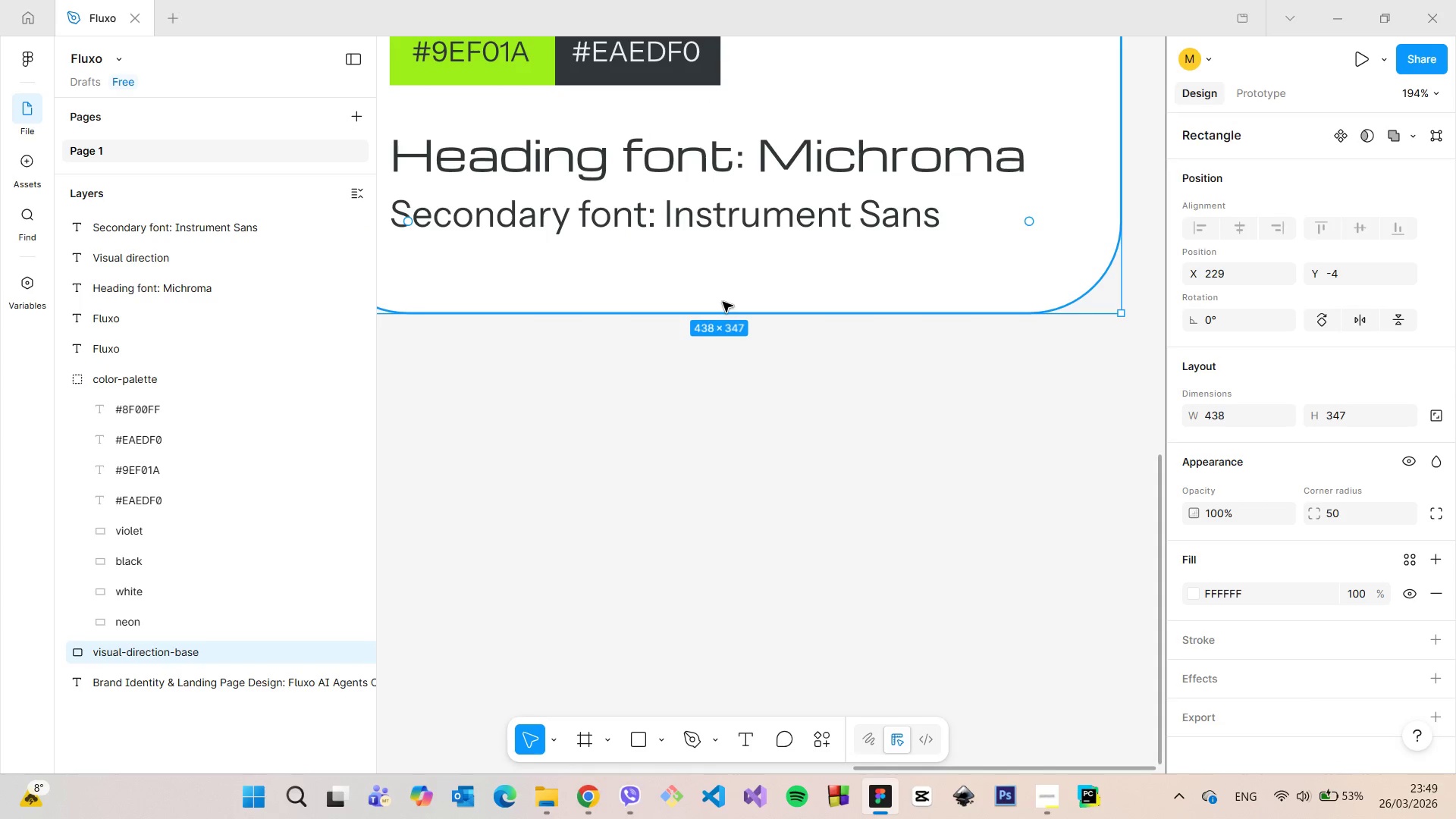 
scroll: coordinate [723, 303], scroll_direction: up, amount: 10.0
 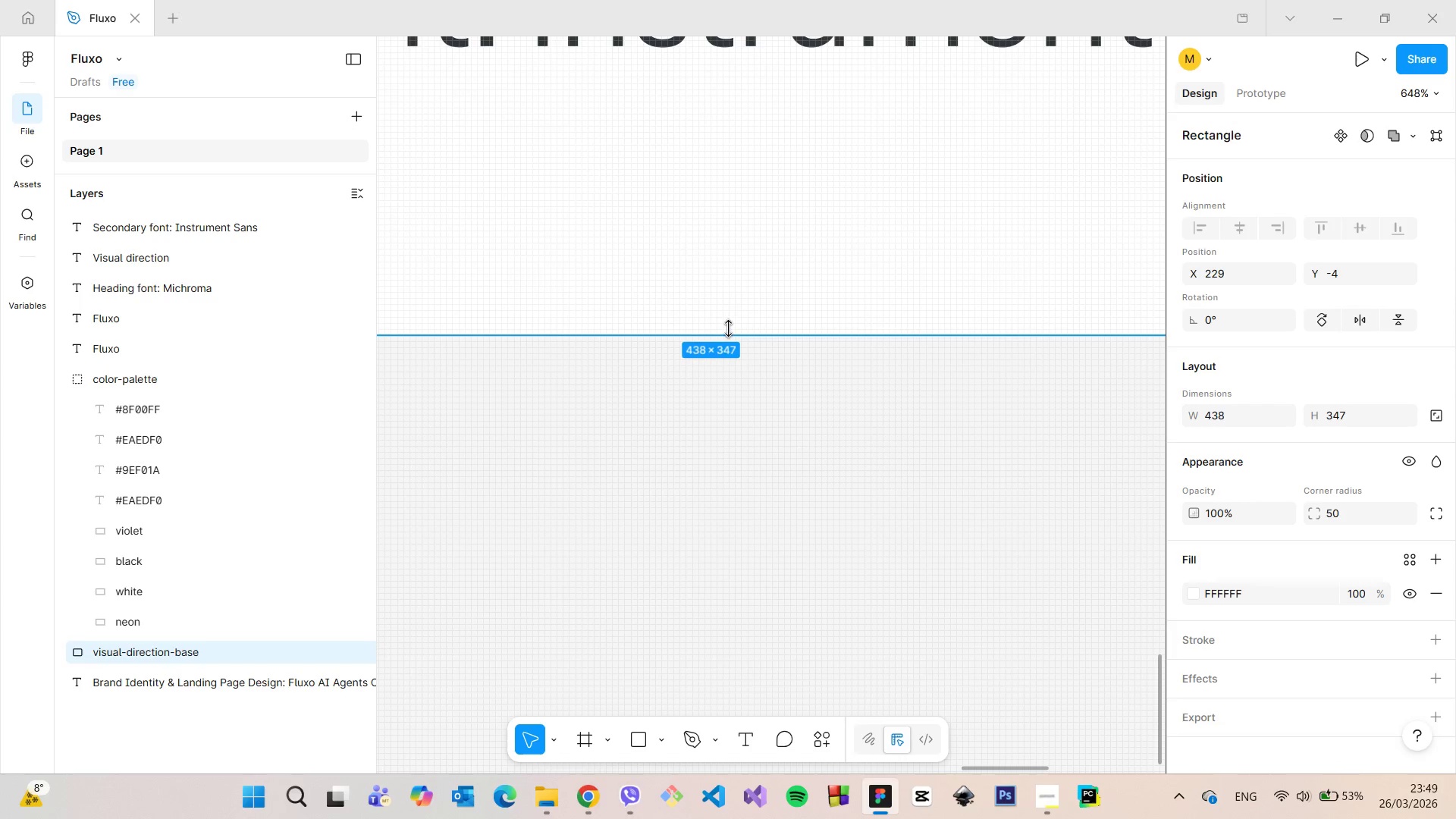 
left_click_drag(start_coordinate=[728, 331], to_coordinate=[720, 324])
 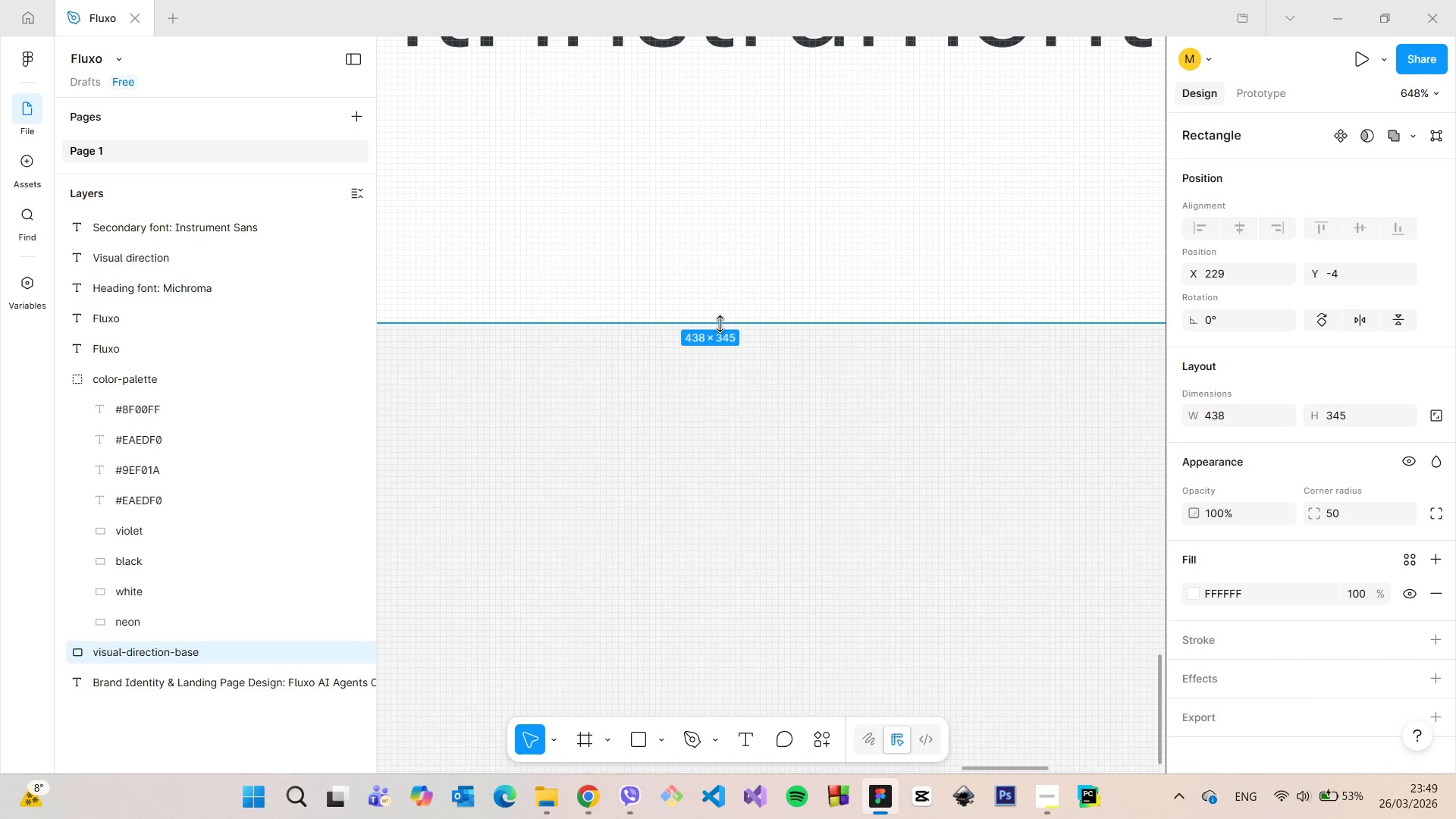 
hold_key(key=AltLeft, duration=0.58)
 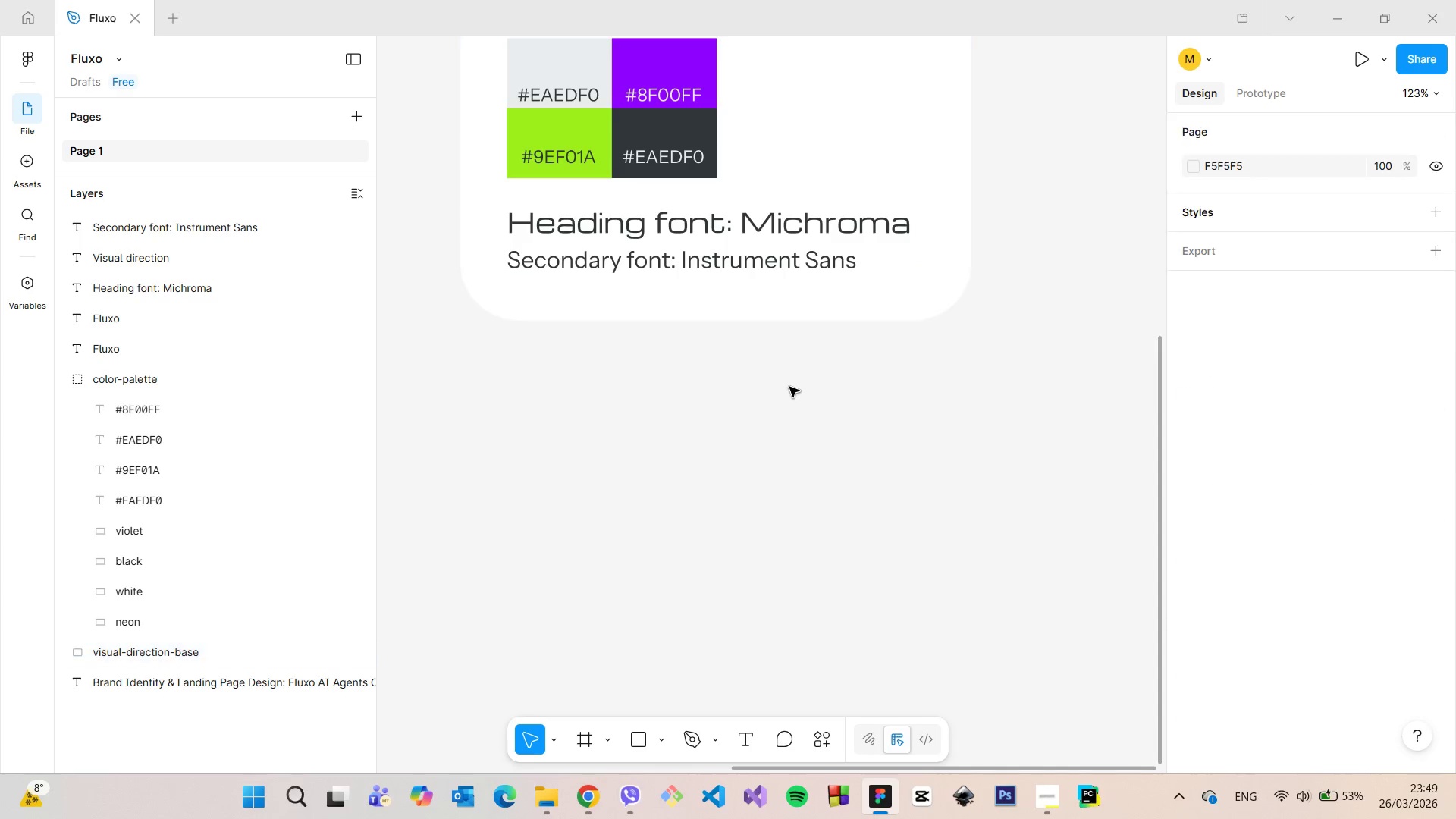 
scroll: coordinate [717, 319], scroll_direction: down, amount: 16.0
 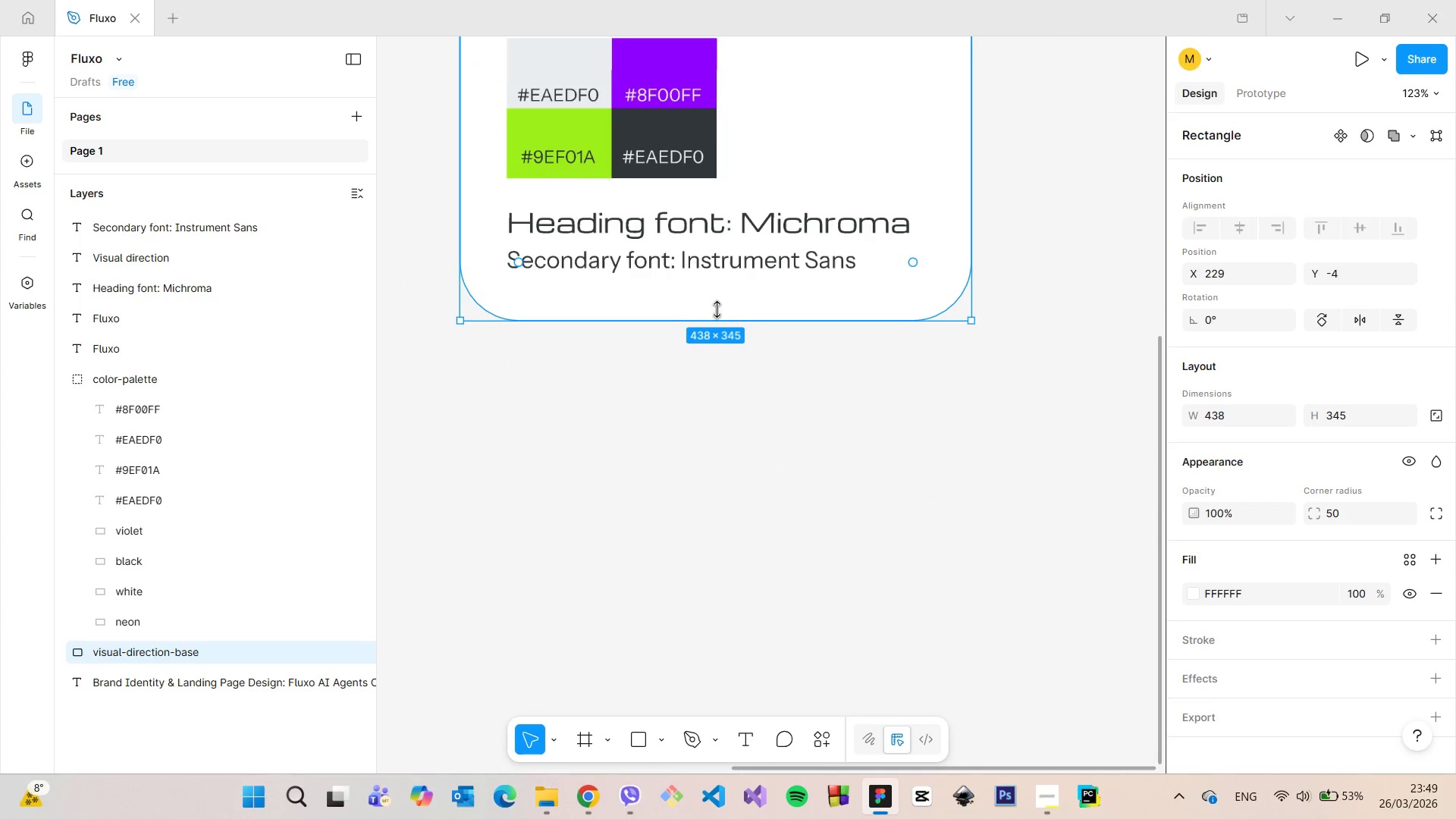 
hold_key(key=AltLeft, duration=4.16)
left_click([790, 388])
 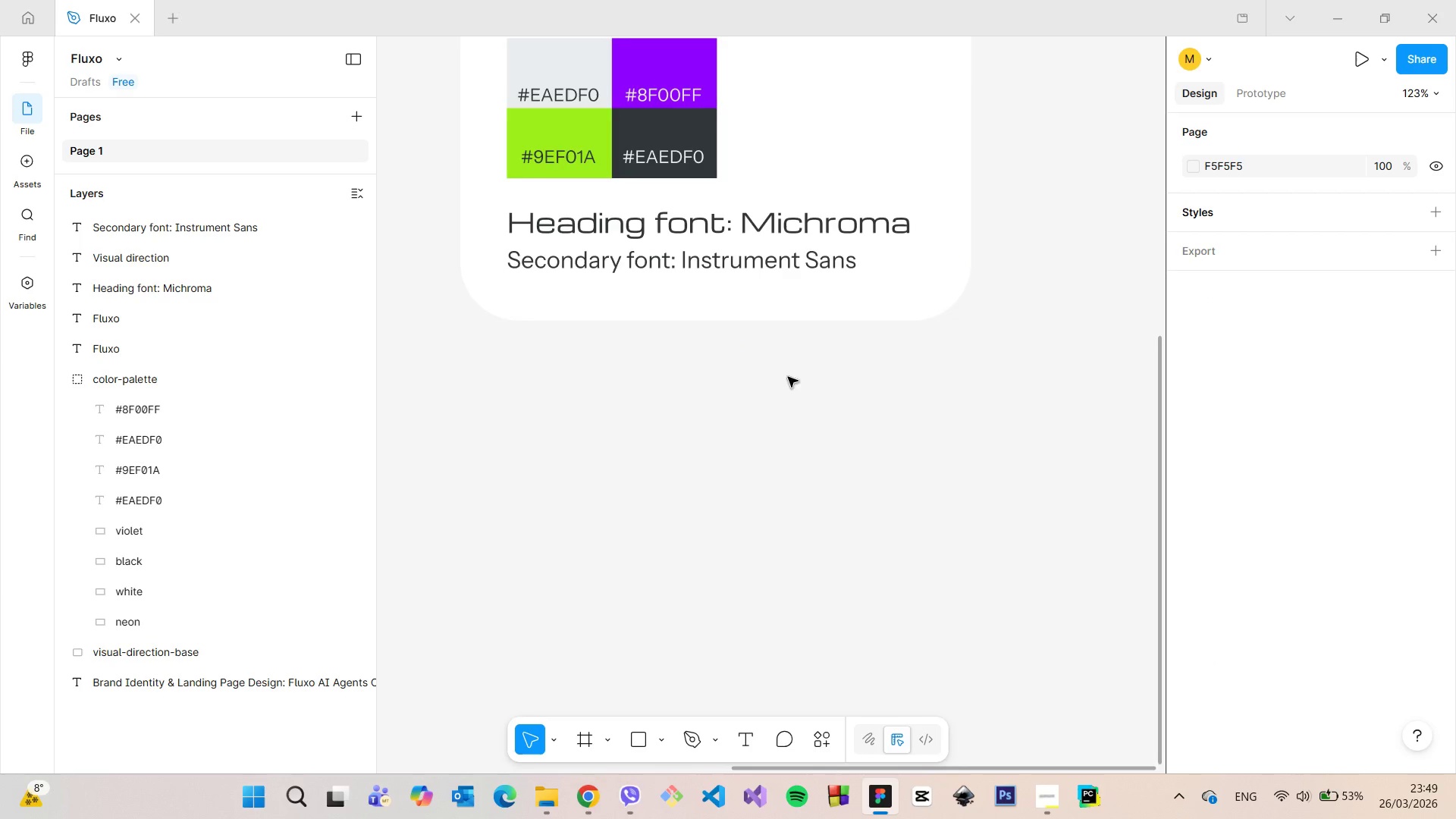 
scroll: coordinate [785, 370], scroll_direction: down, amount: 7.0
 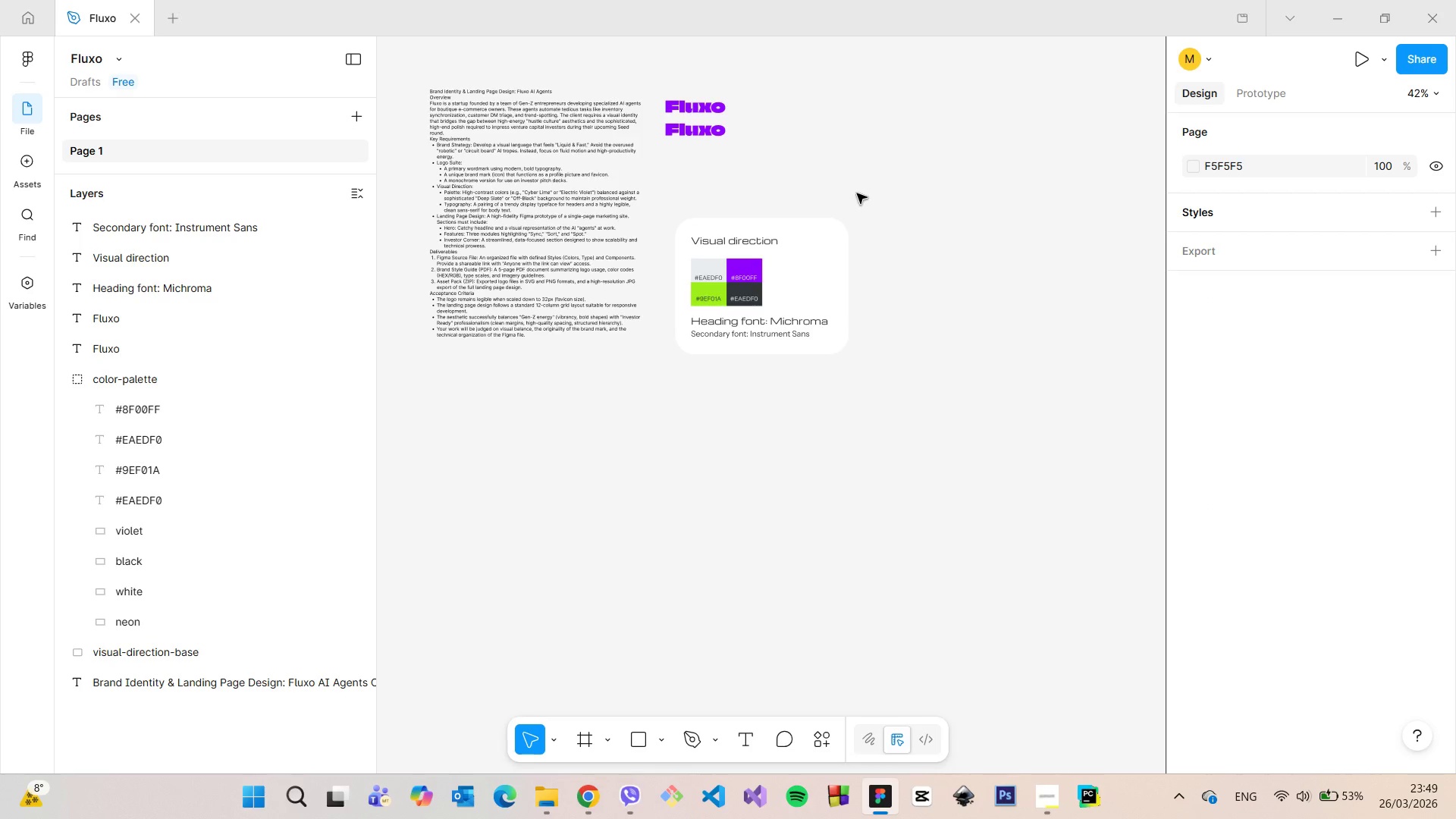 
scroll: coordinate [801, 233], scroll_direction: up, amount: 10.0
 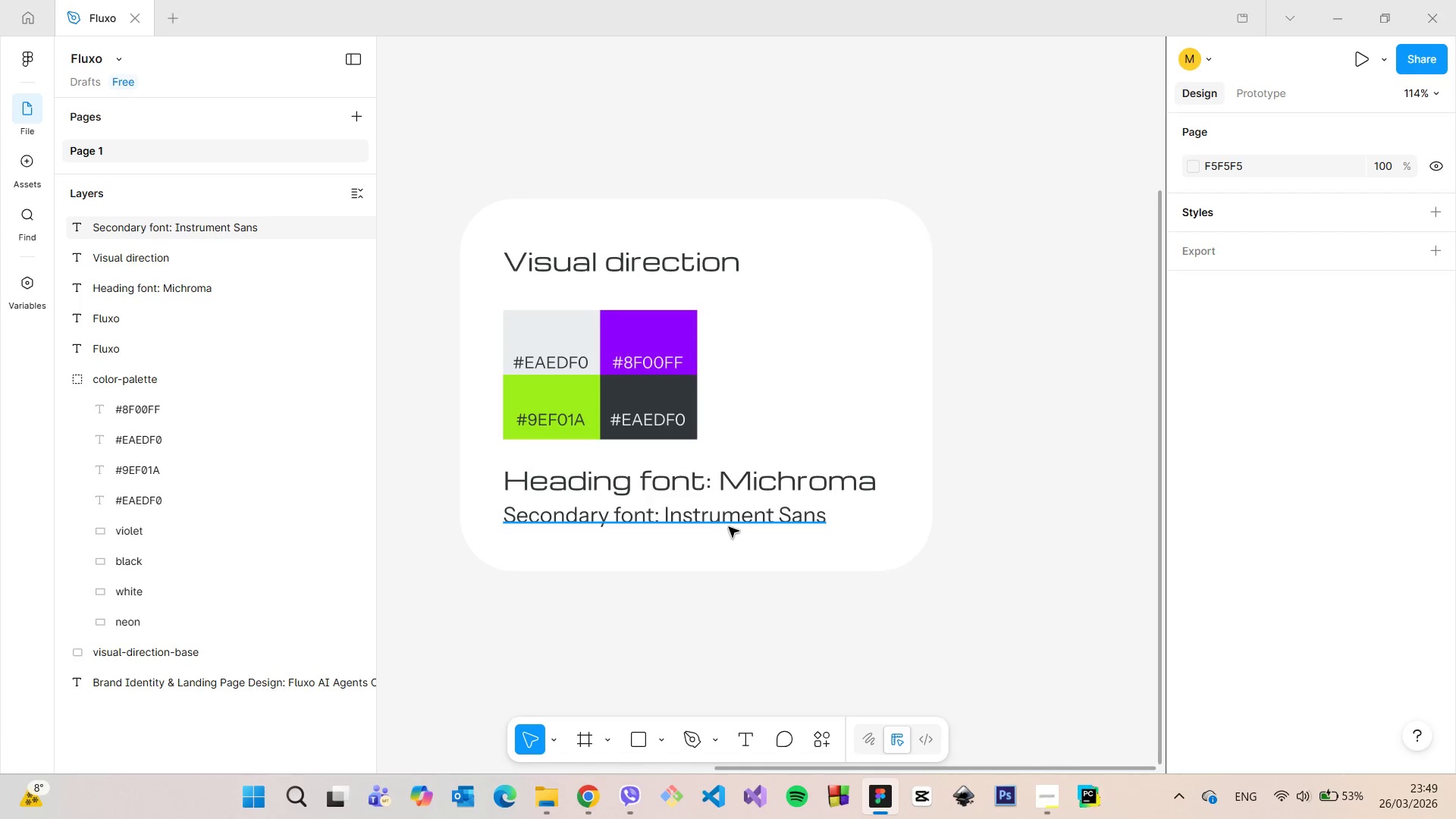 
left_click([726, 519])
 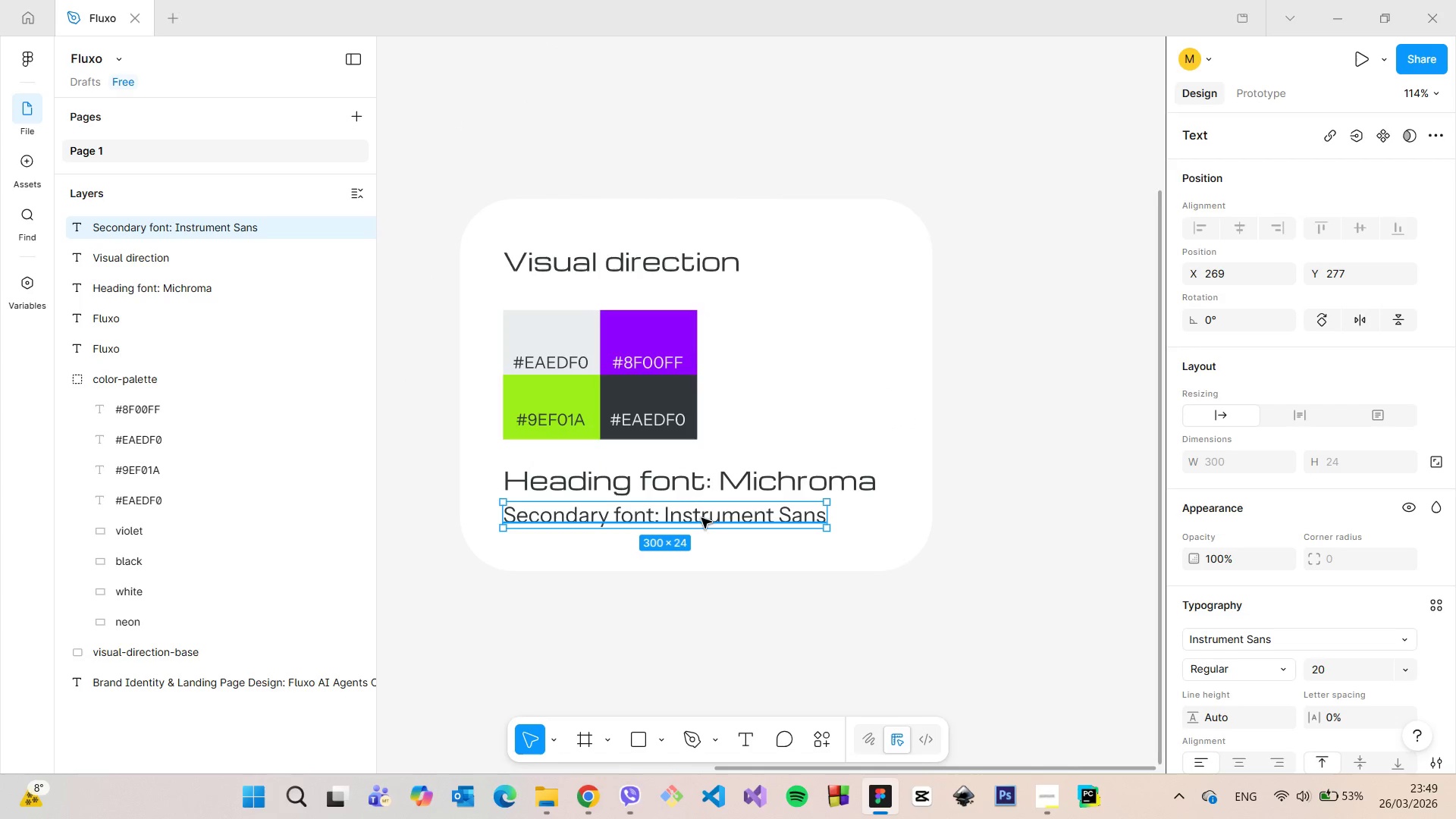 
left_click_drag(start_coordinate=[698, 518], to_coordinate=[906, 329])
 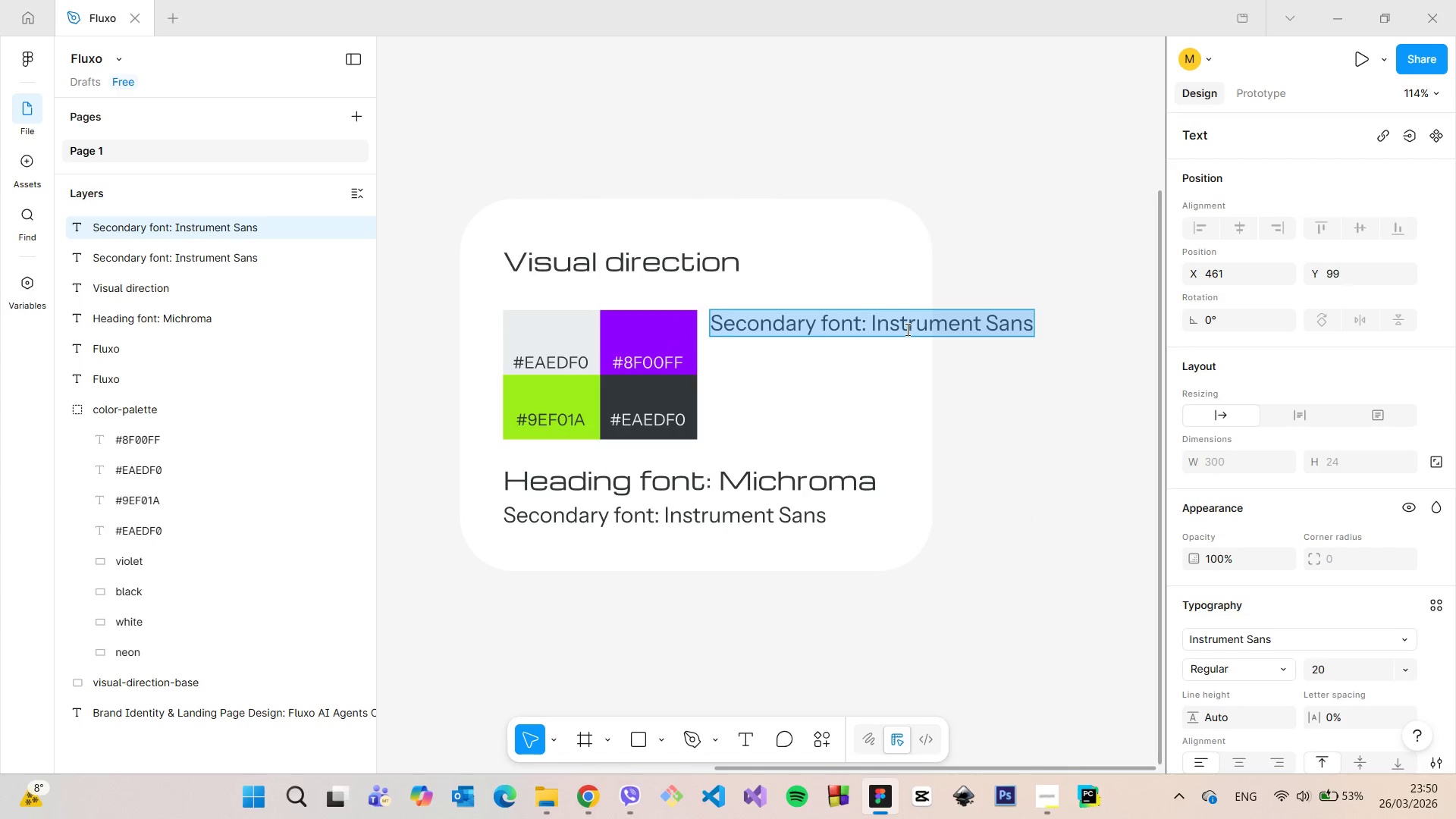 
hold_key(key=AltLeft, duration=1.51)
 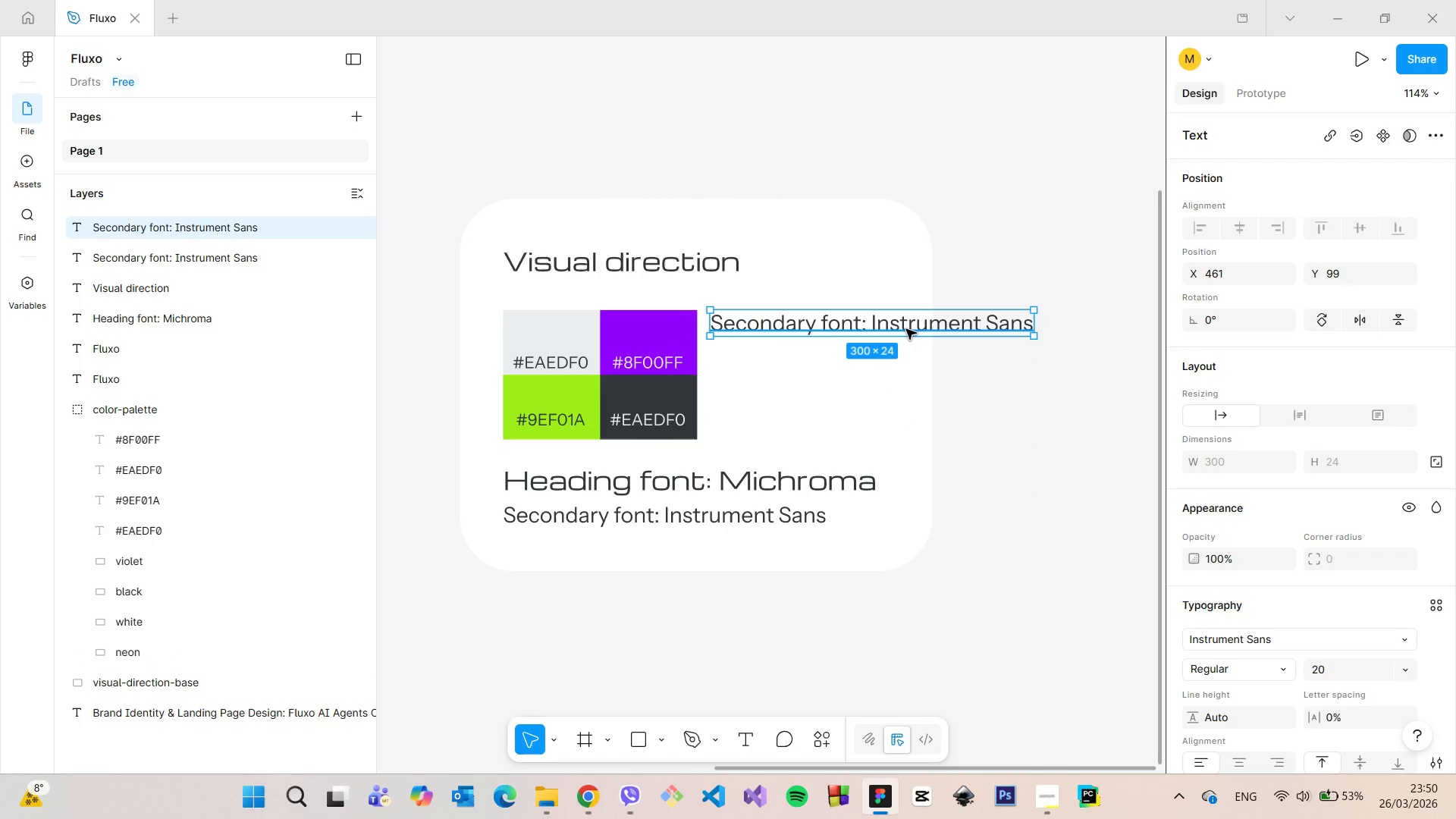 
hold_key(key=AltLeft, duration=0.31)
 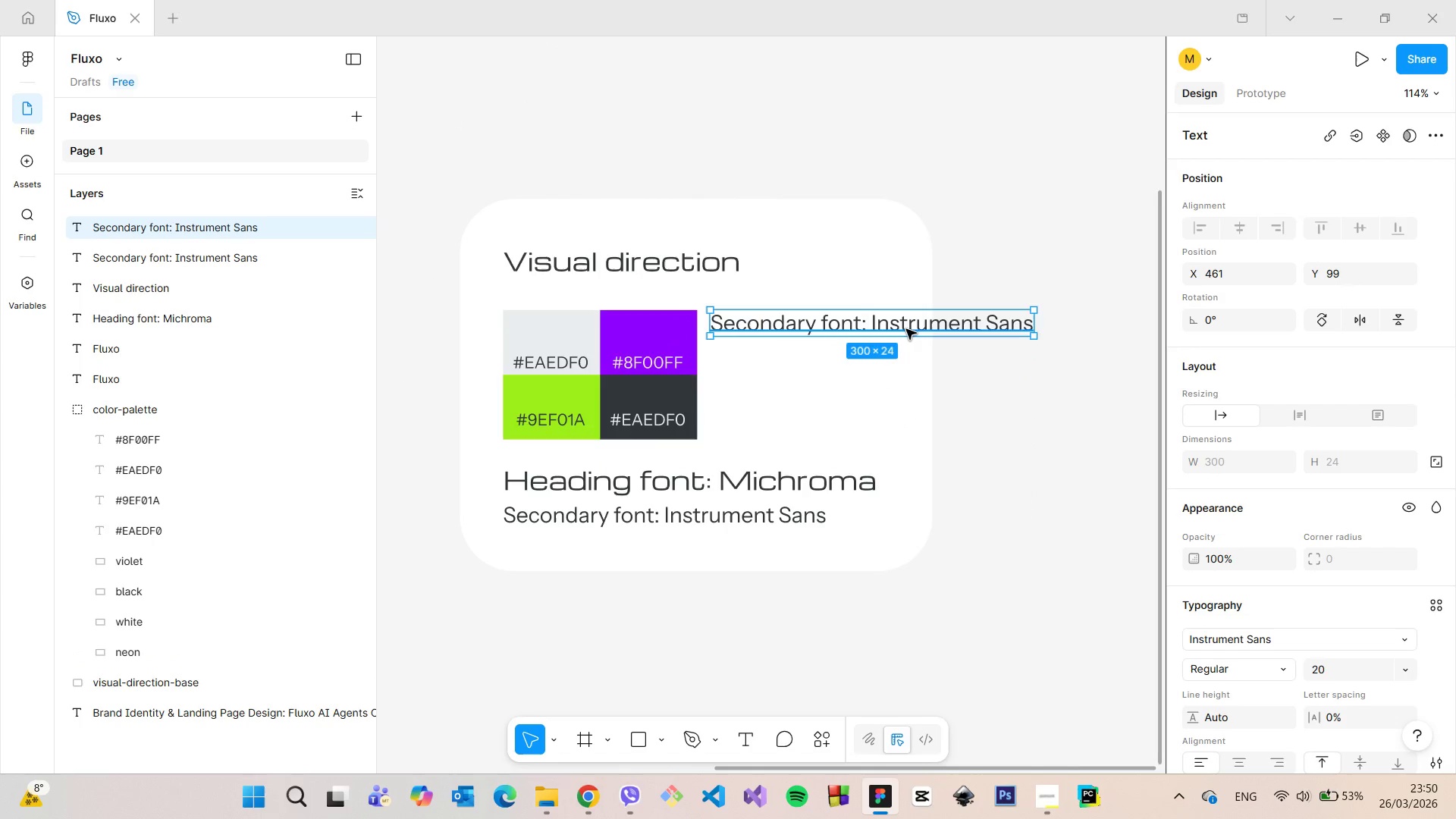 
double_click([906, 329])
 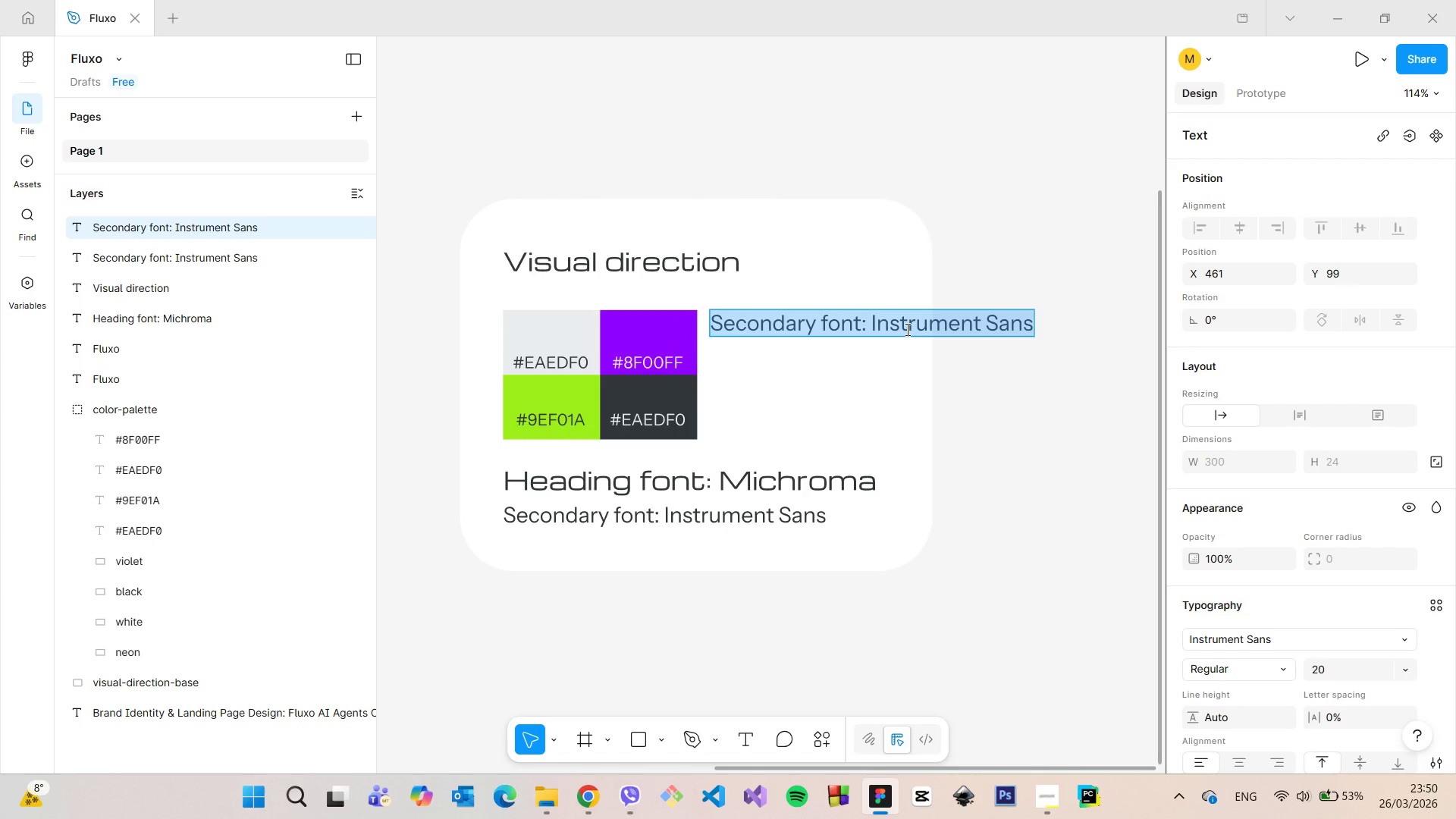 
hold_key(key=ShiftLeft, duration=1.51)
 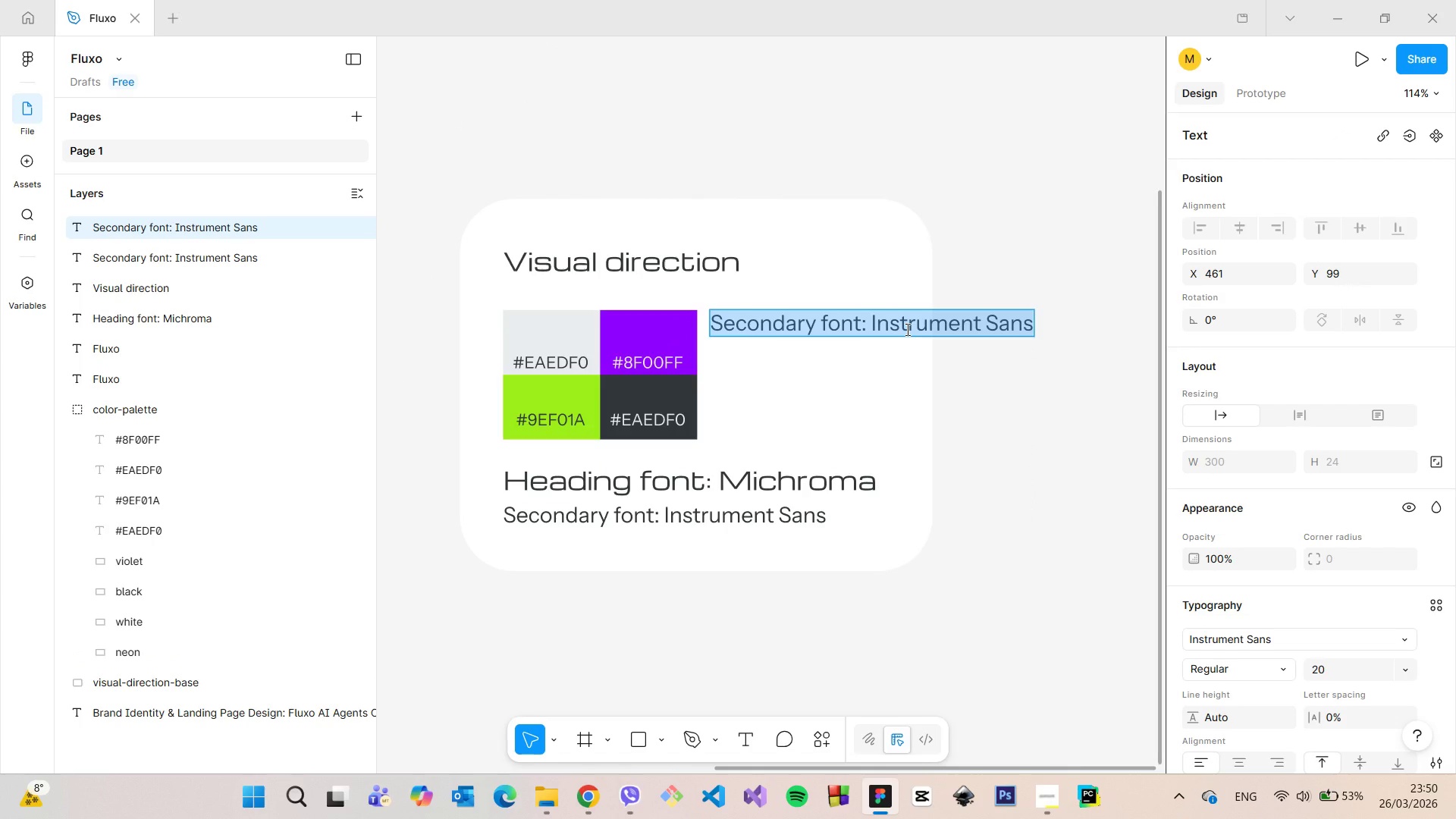 
type(Perfect balance between bright playful energu of heading font)
 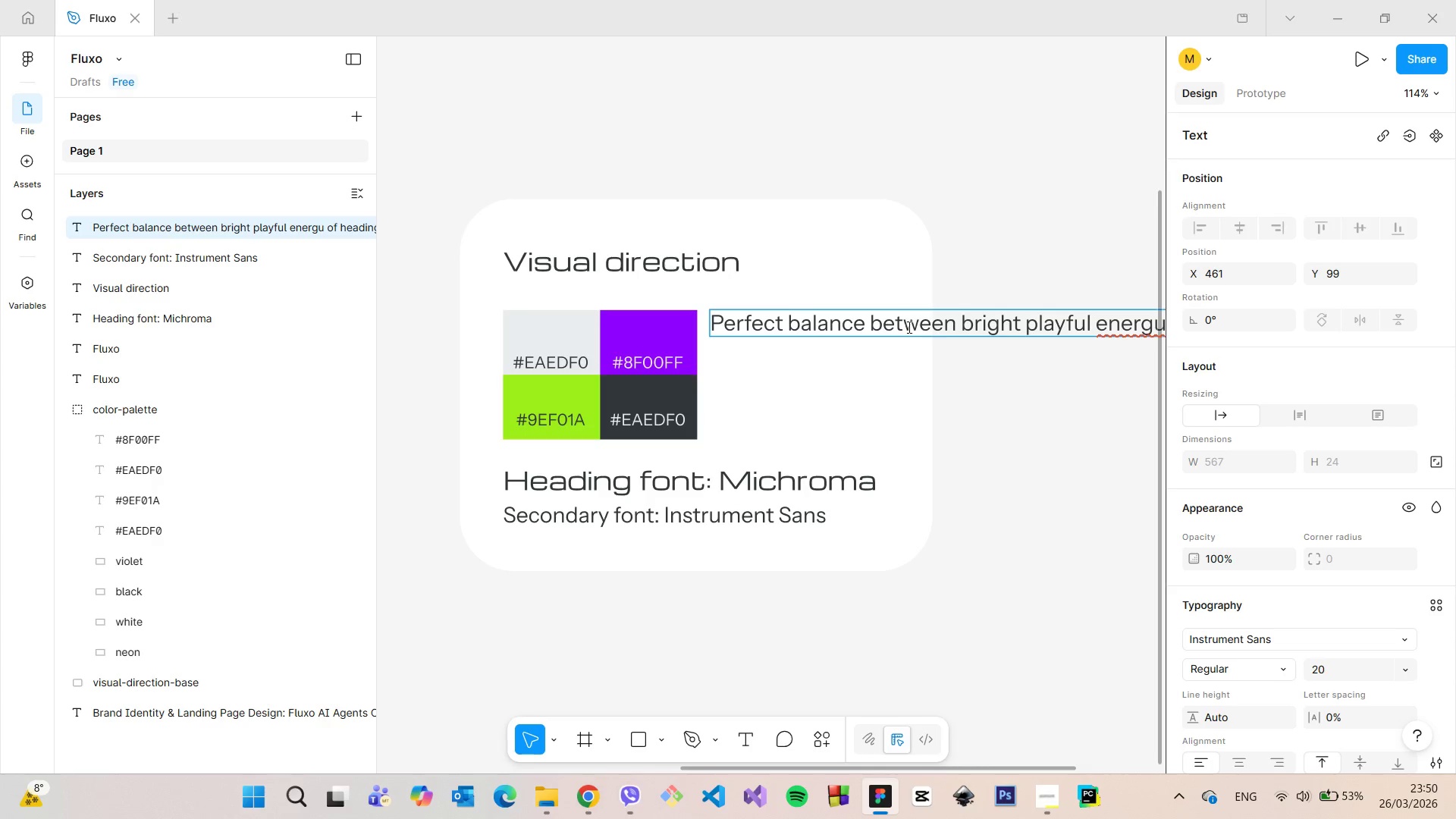 
left_click([1067, 213])
 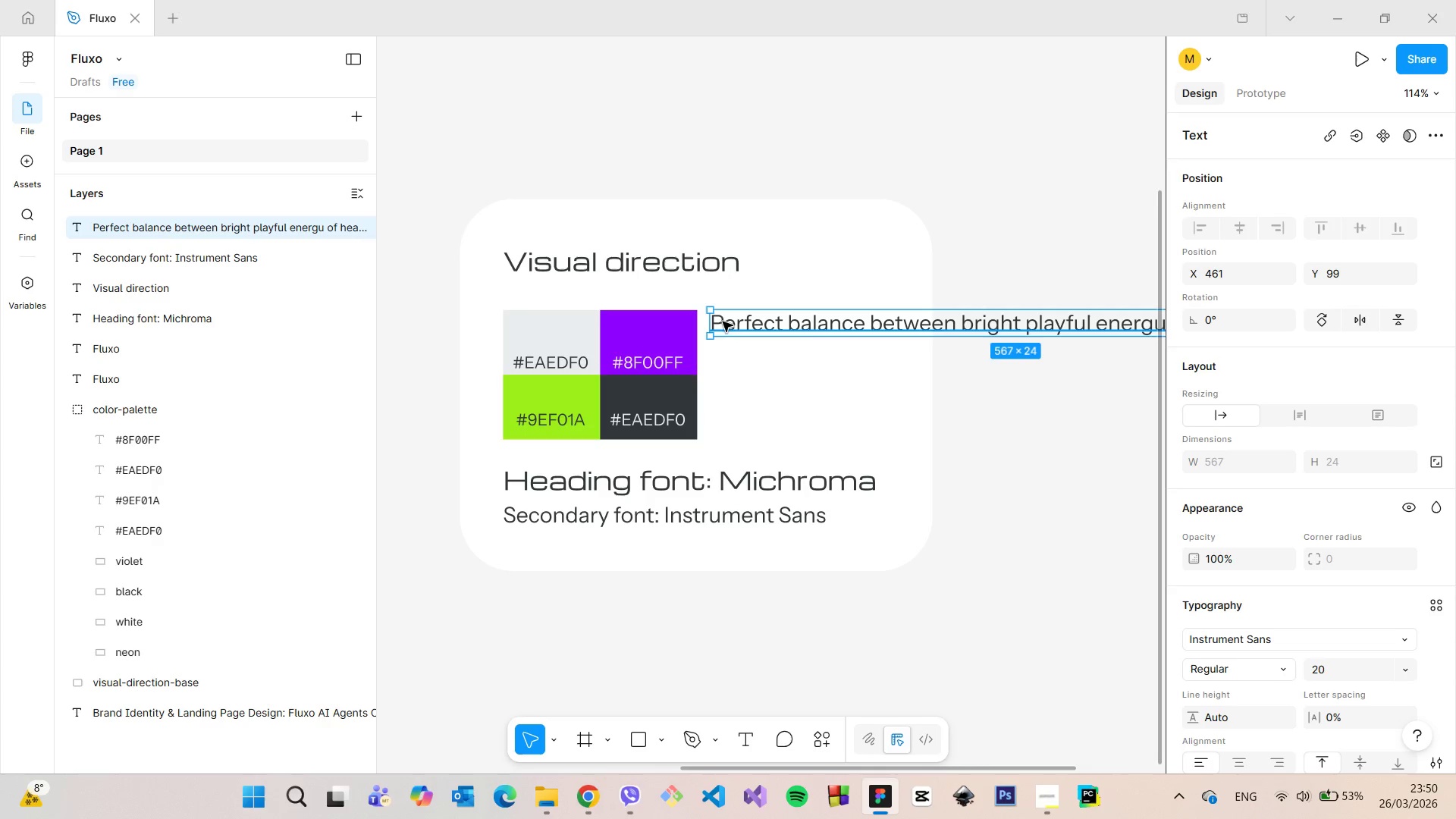 
left_click_drag(start_coordinate=[714, 322], to_coordinate=[1003, 327])
 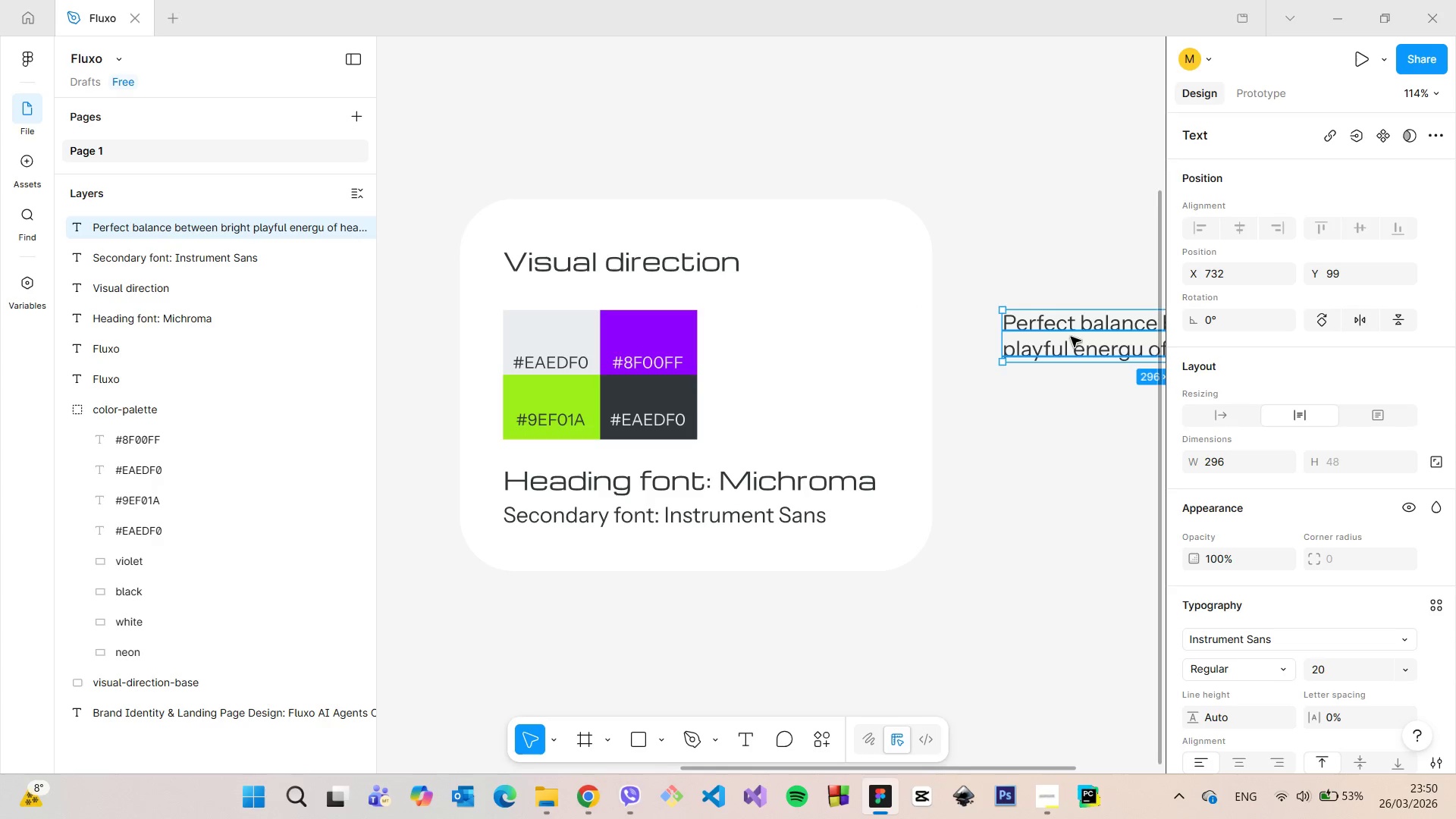 
left_click_drag(start_coordinate=[1071, 337], to_coordinate=[748, 337])
 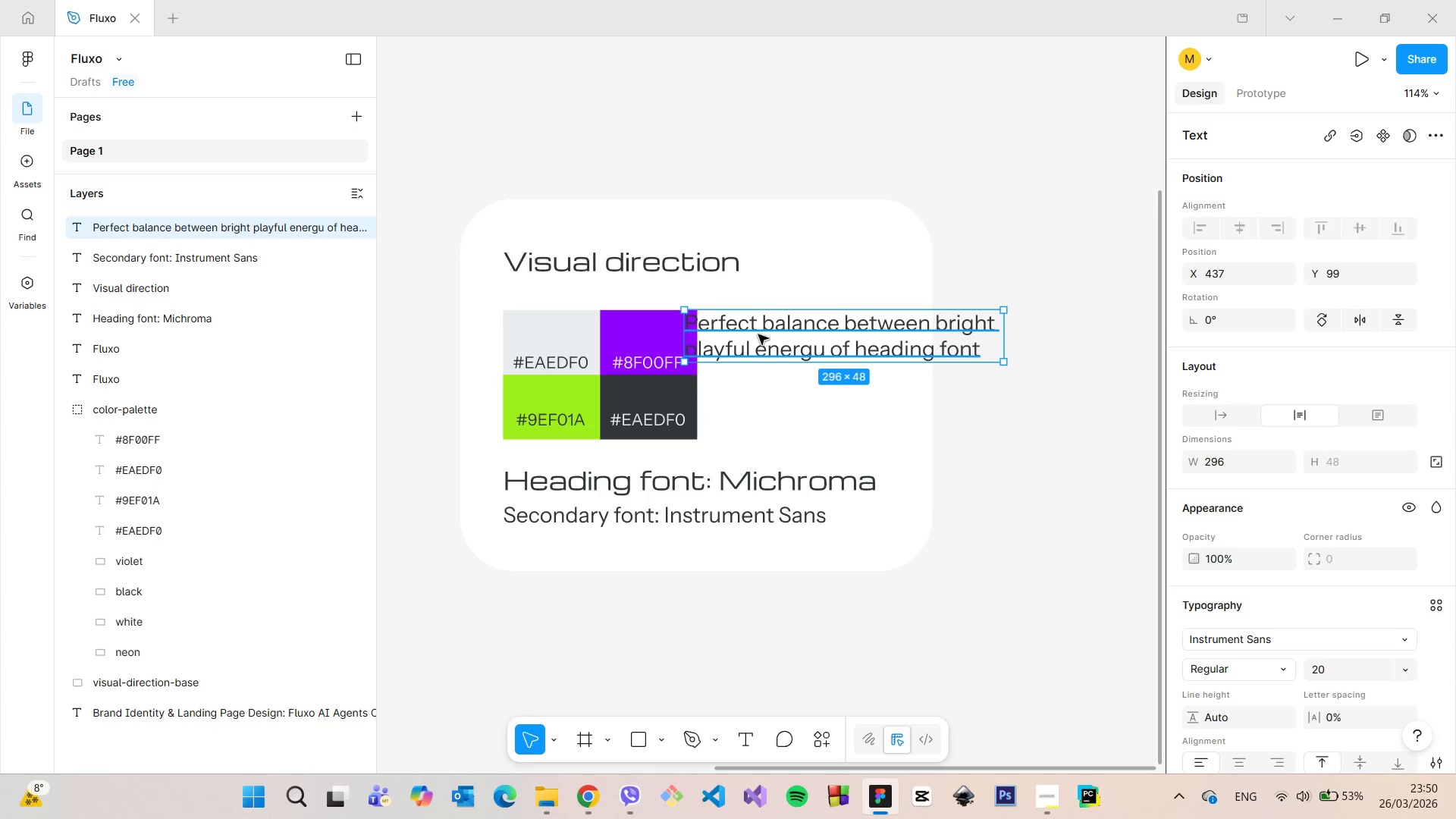 
double_click([758, 334])
 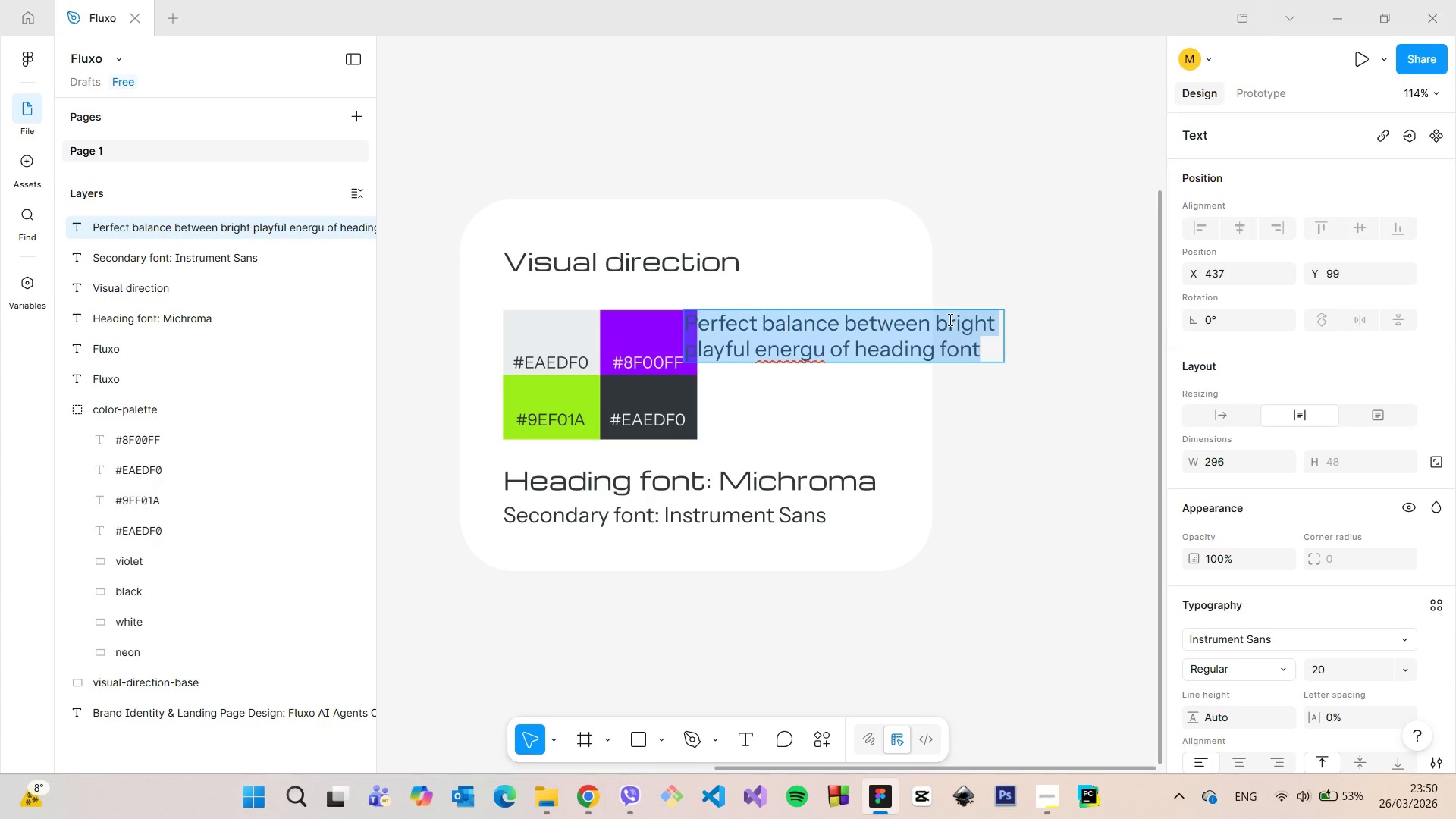 
left_click([949, 319])
 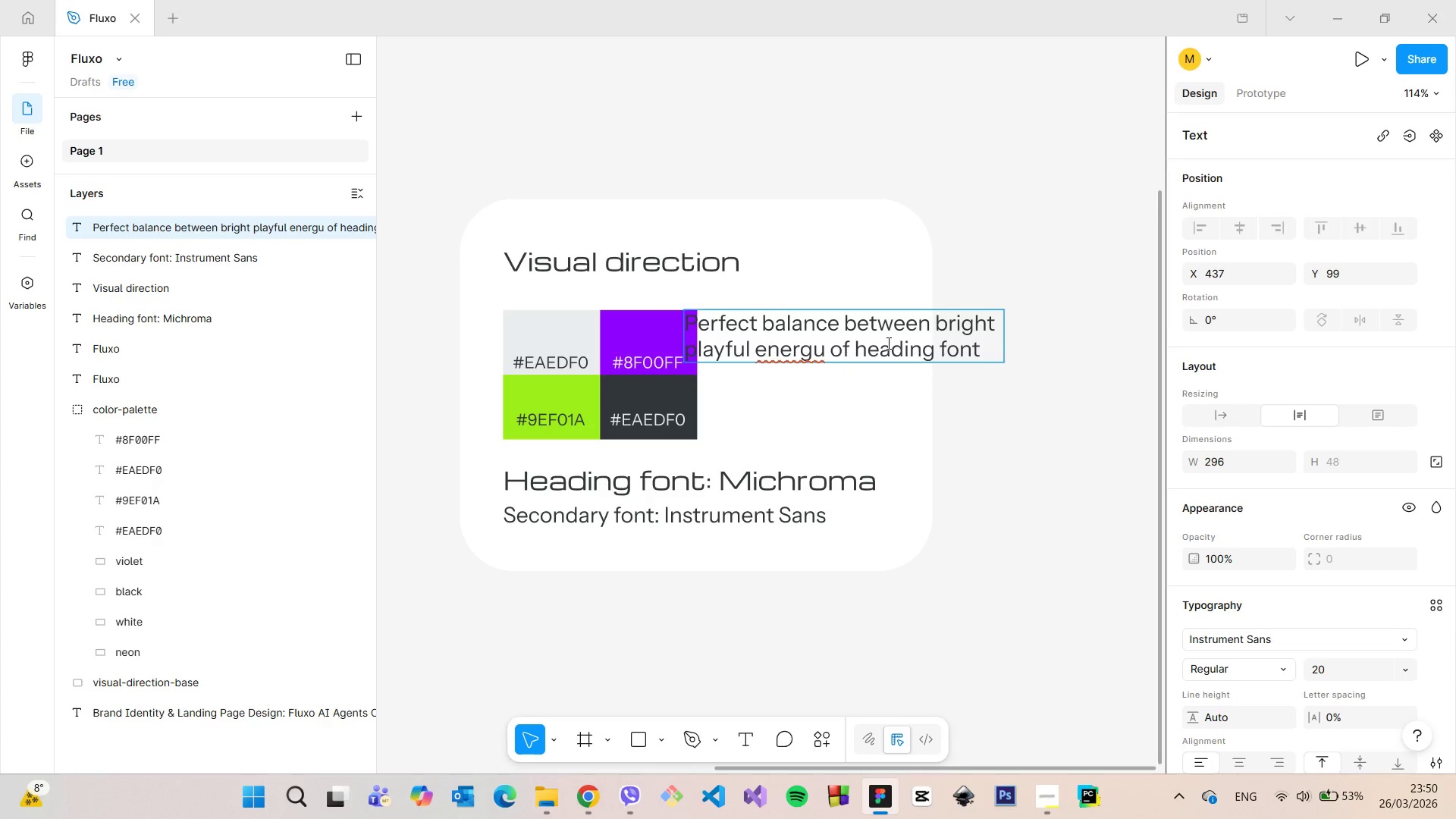 
left_click_drag(start_coordinate=[821, 348], to_coordinate=[813, 348])
 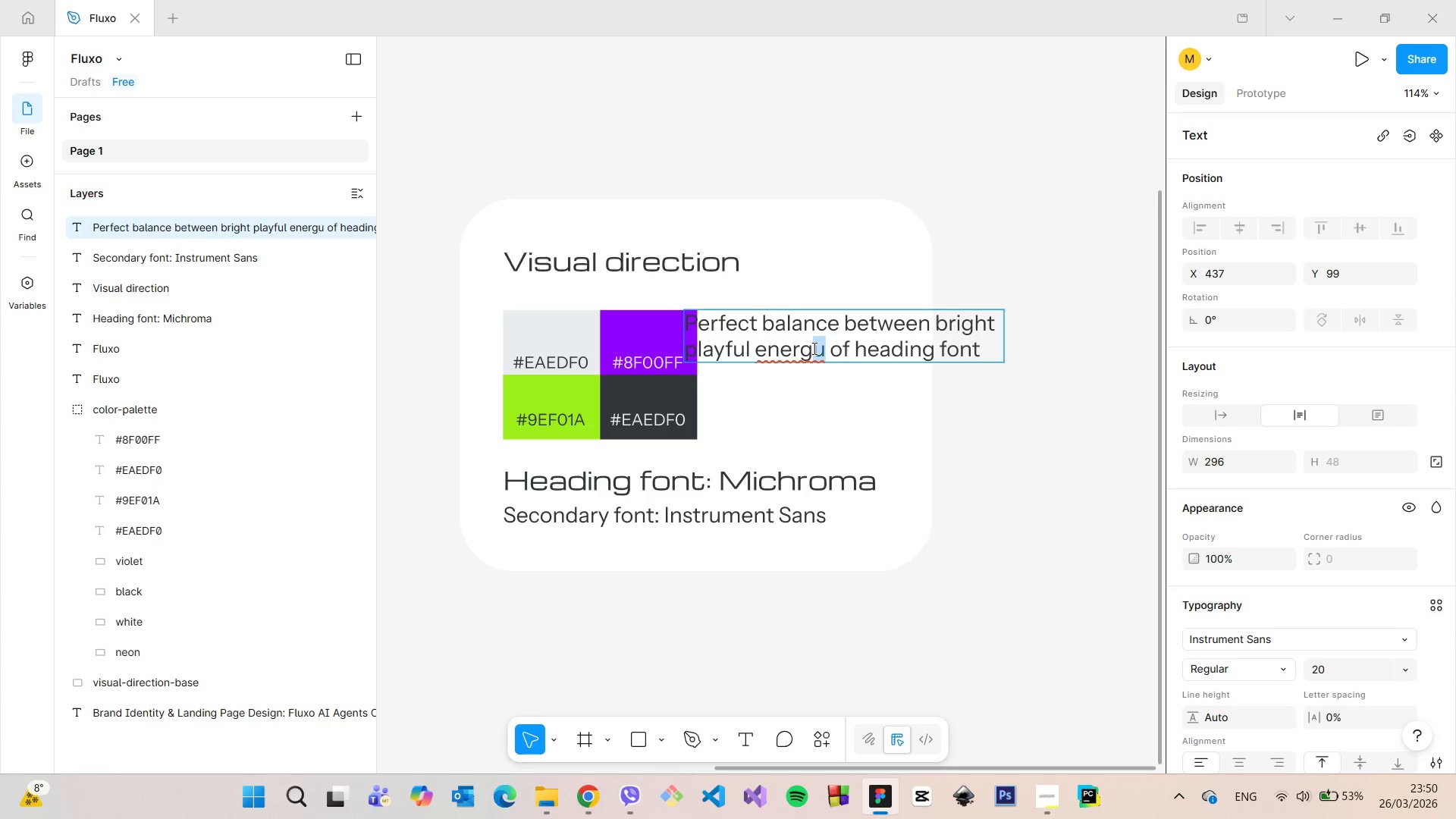 
key(Y)
 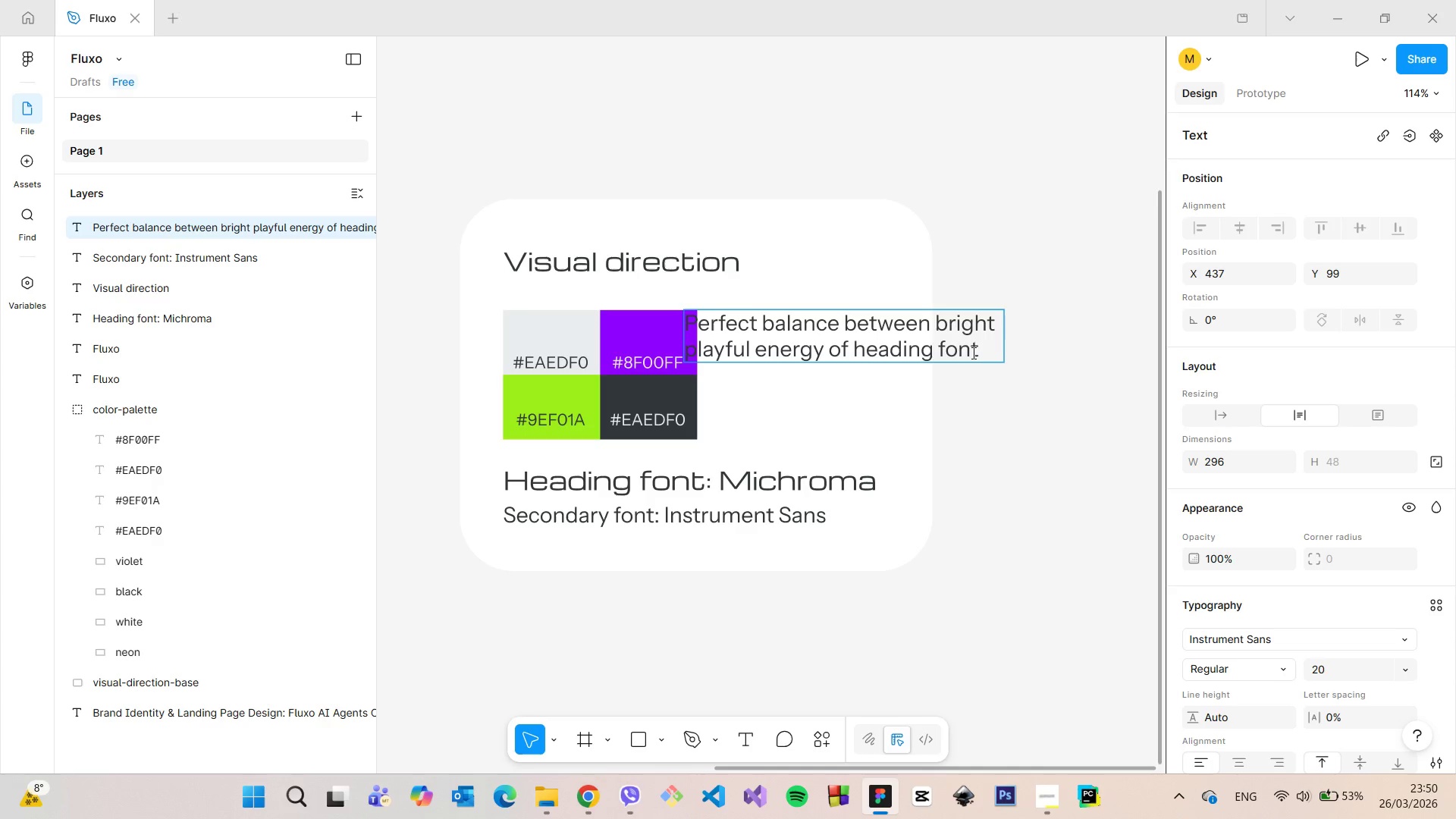 
left_click([981, 351])
 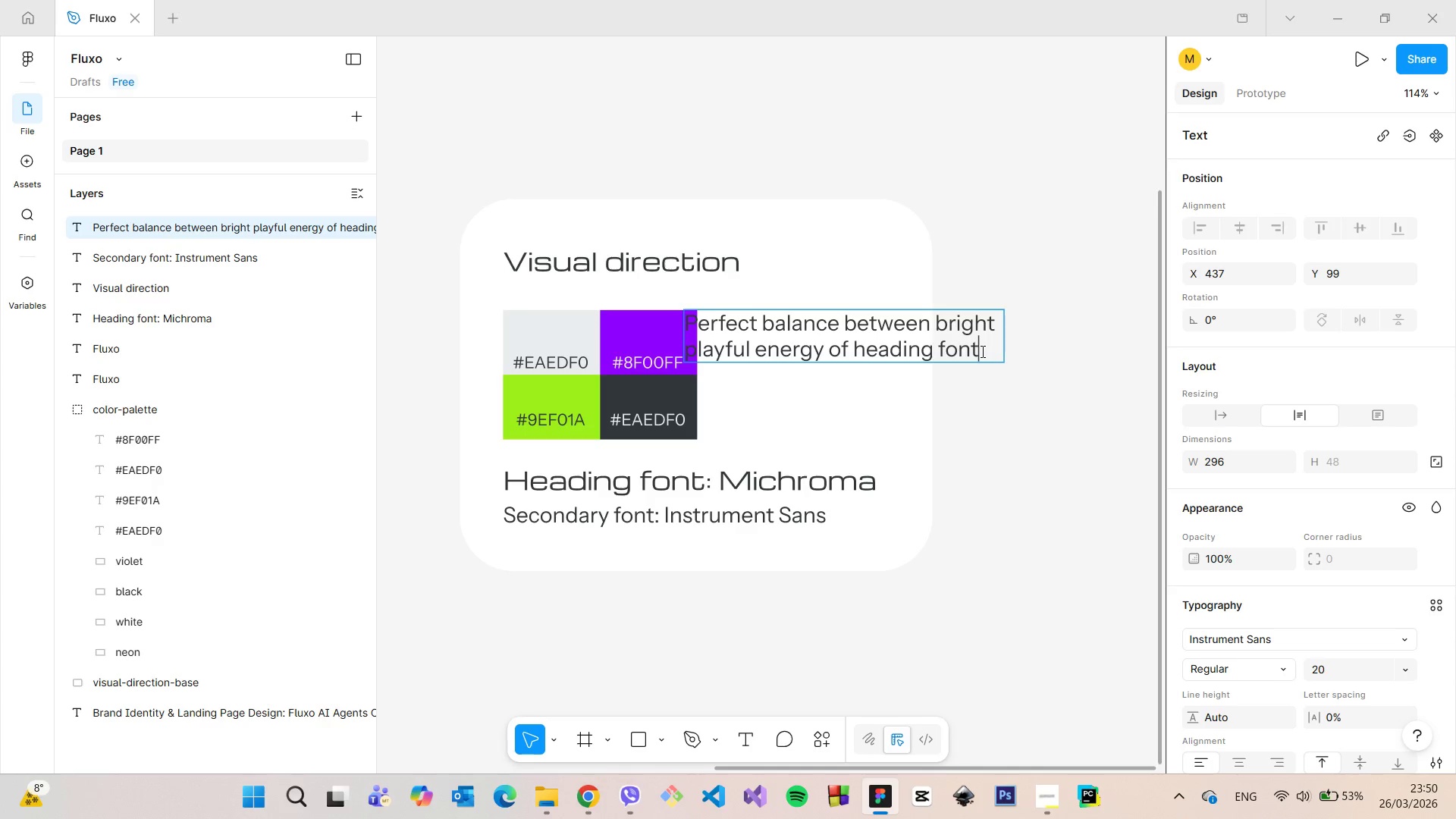 
type( and neon and pru)
key(Backspace)
key(Backspace)
type(urple, wh)
key(Backspace)
type(ith proffe)
key(Backspace)
key(Backspace)
type(essiona)
key(Backspace)
key(Backspace)
key(Backspace)
key(Backspace)
key(Backspace)
key(Backspace)
key(Backspace)
type(fesional)
 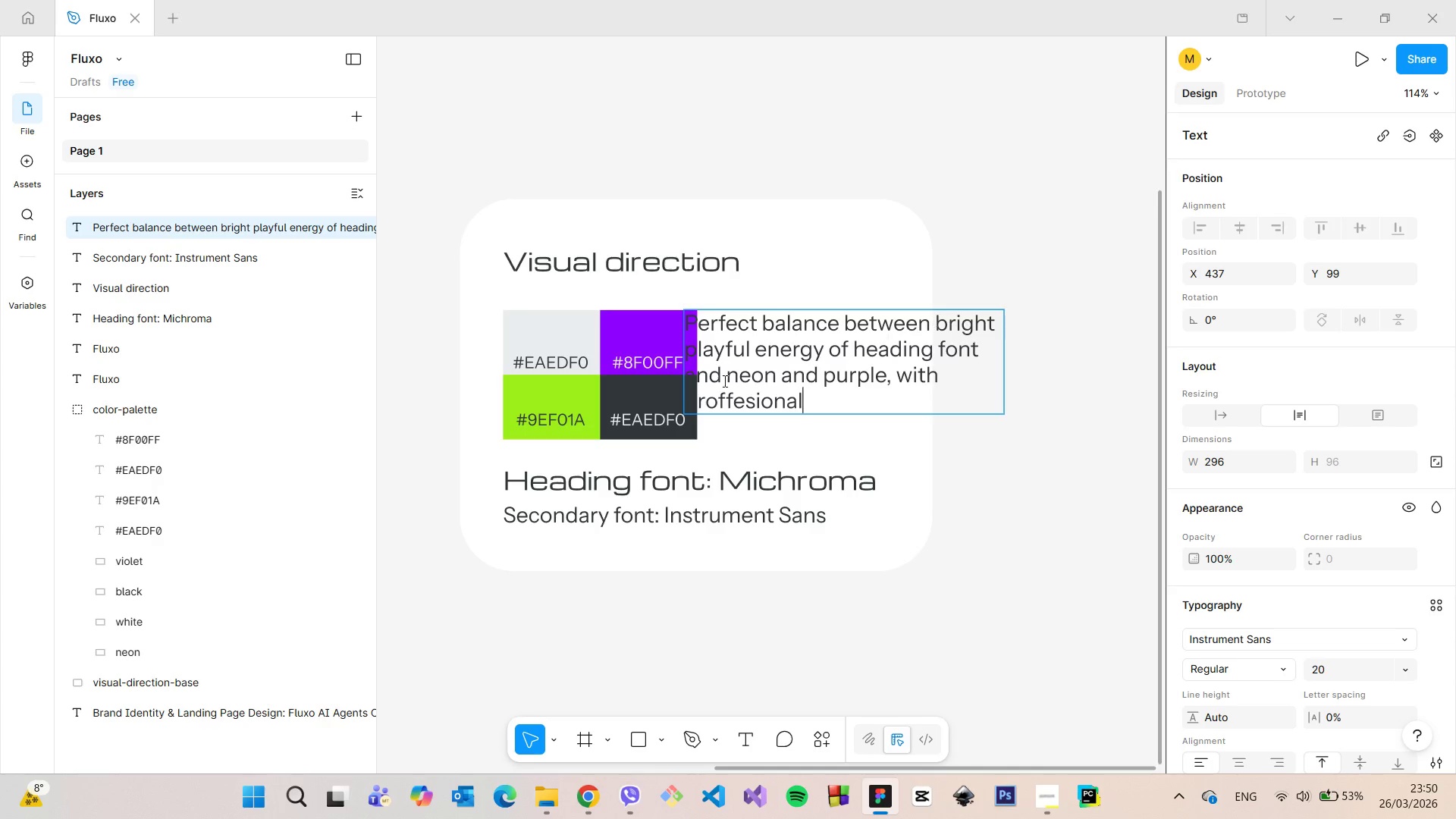 
left_click_drag(start_coordinate=[726, 398], to_coordinate=[720, 400])
 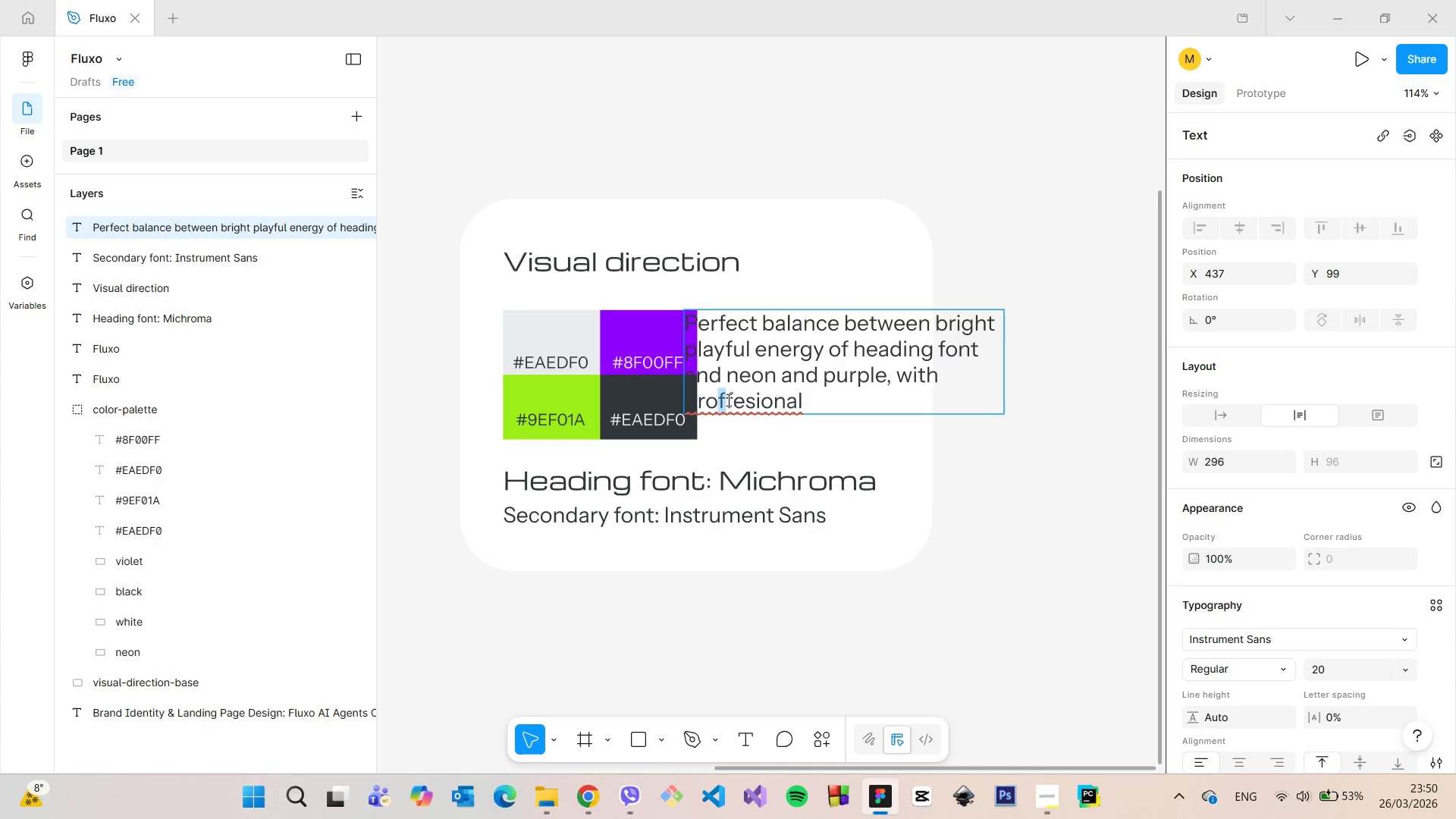 
key(Backspace)
 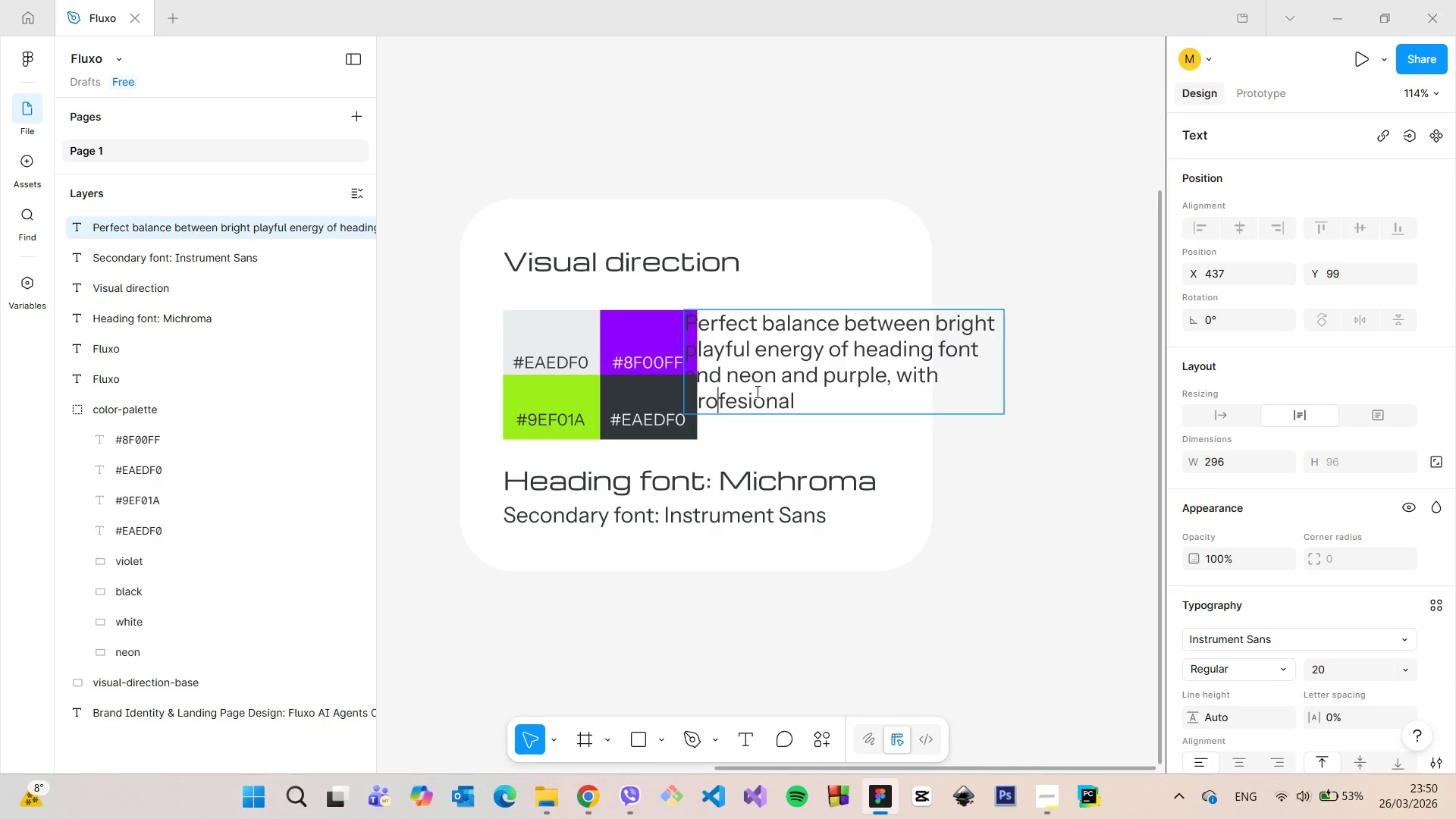 
left_click_drag(start_coordinate=[755, 392], to_coordinate=[751, 393])
 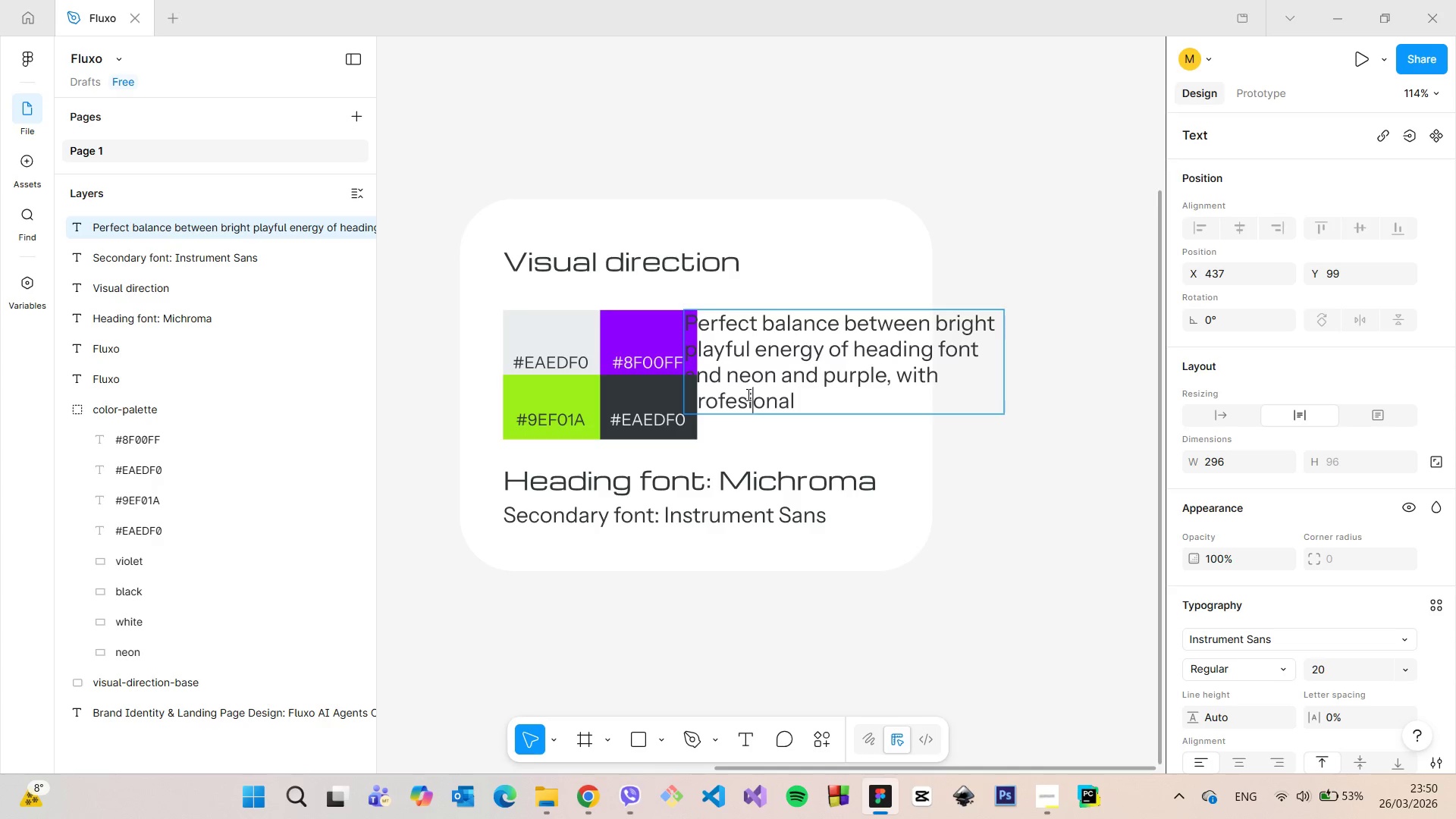 
double_click([747, 394])
 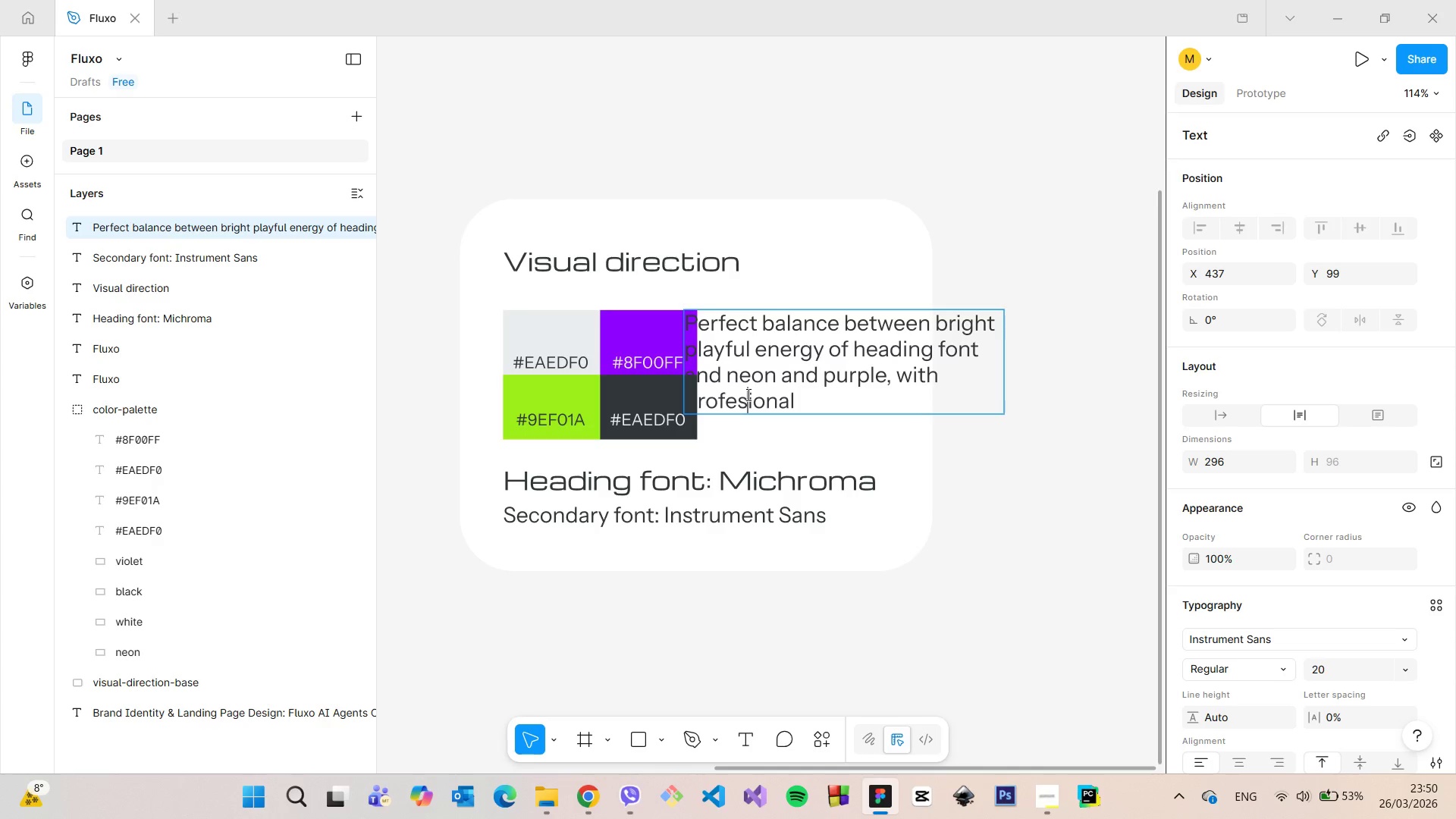 
key(S)
 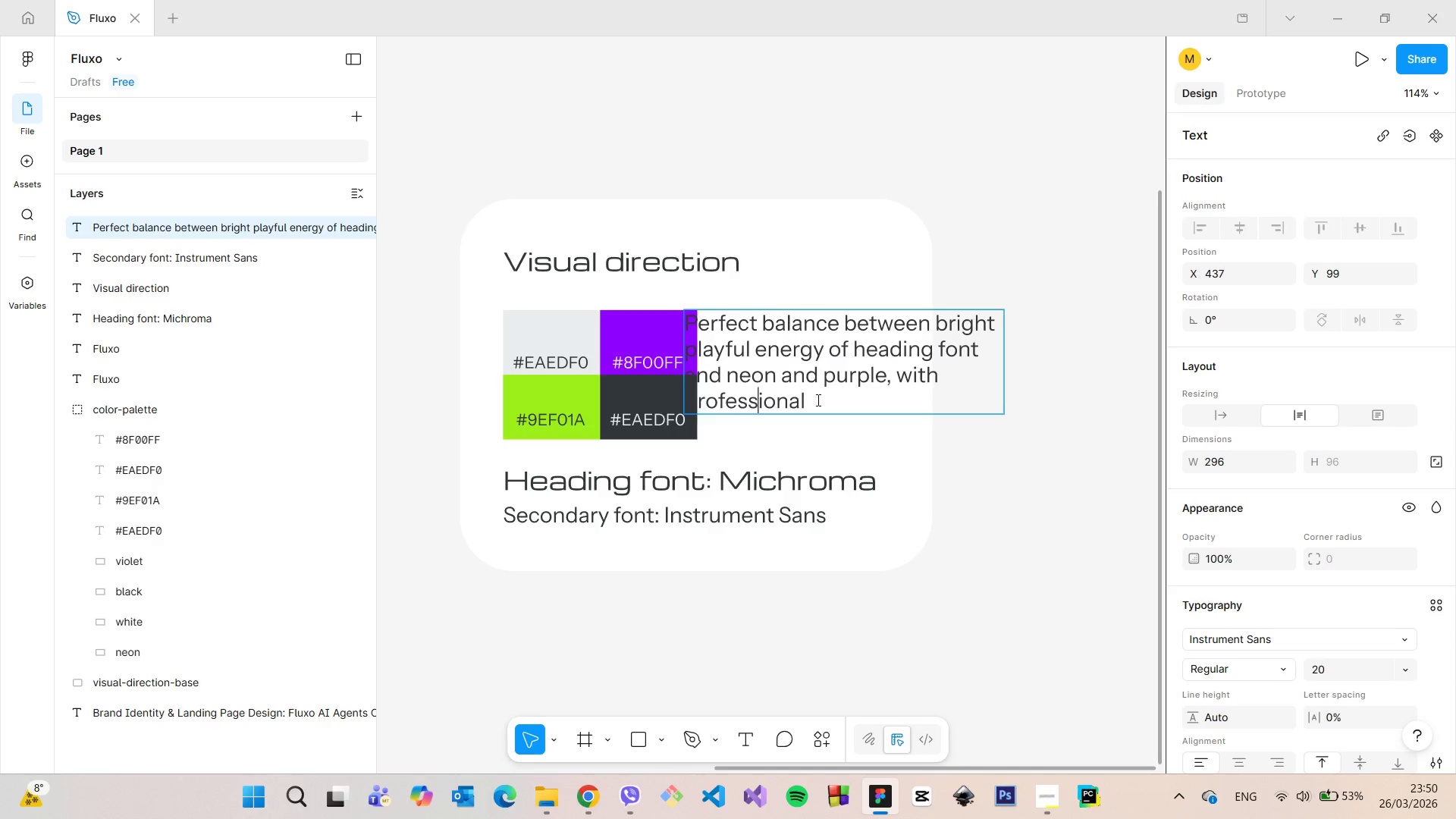 
left_click([817, 400])
 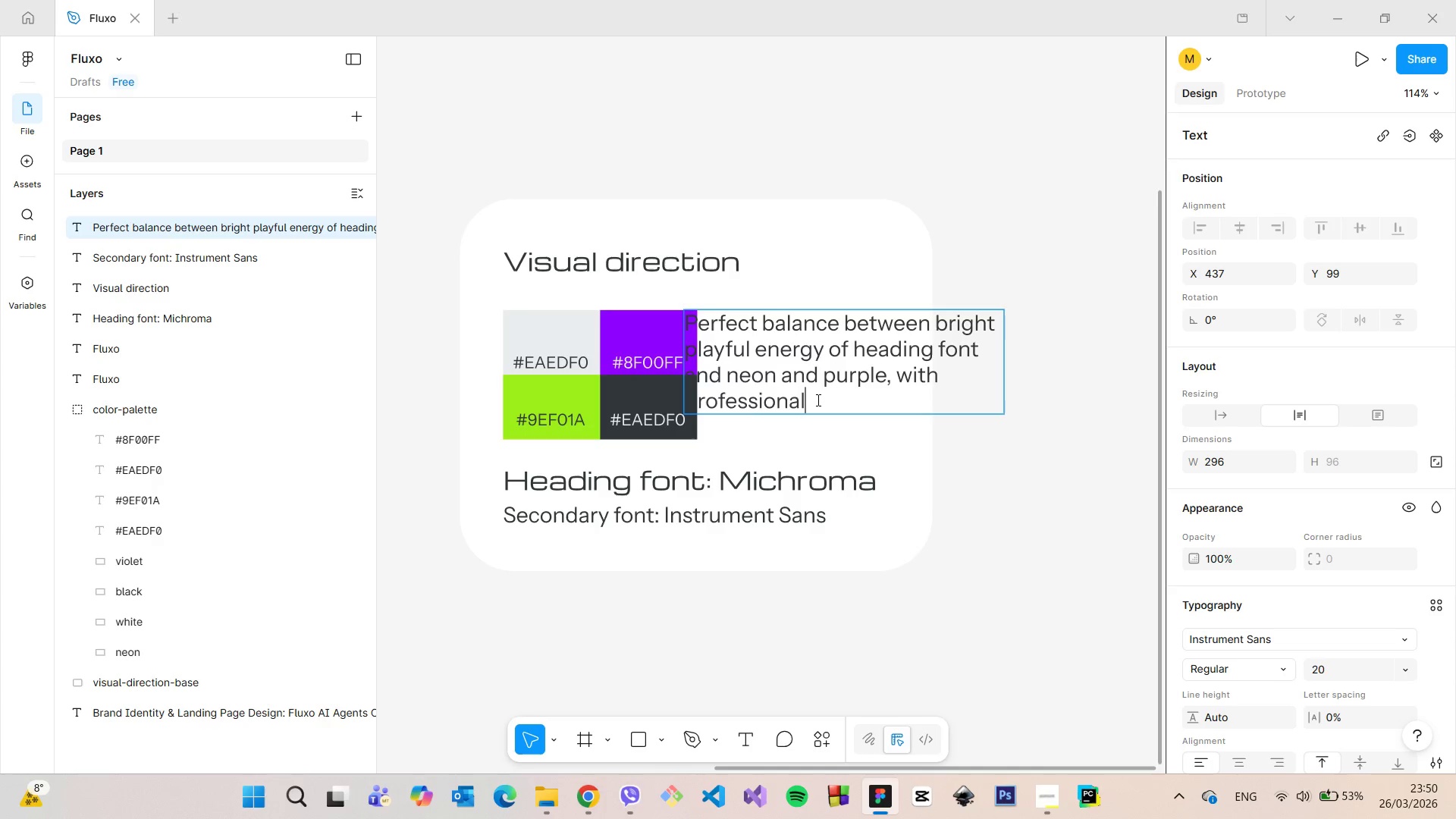 
type( secondary font and basic shades of black and wi)
key(Backspace)
type(hite.)
 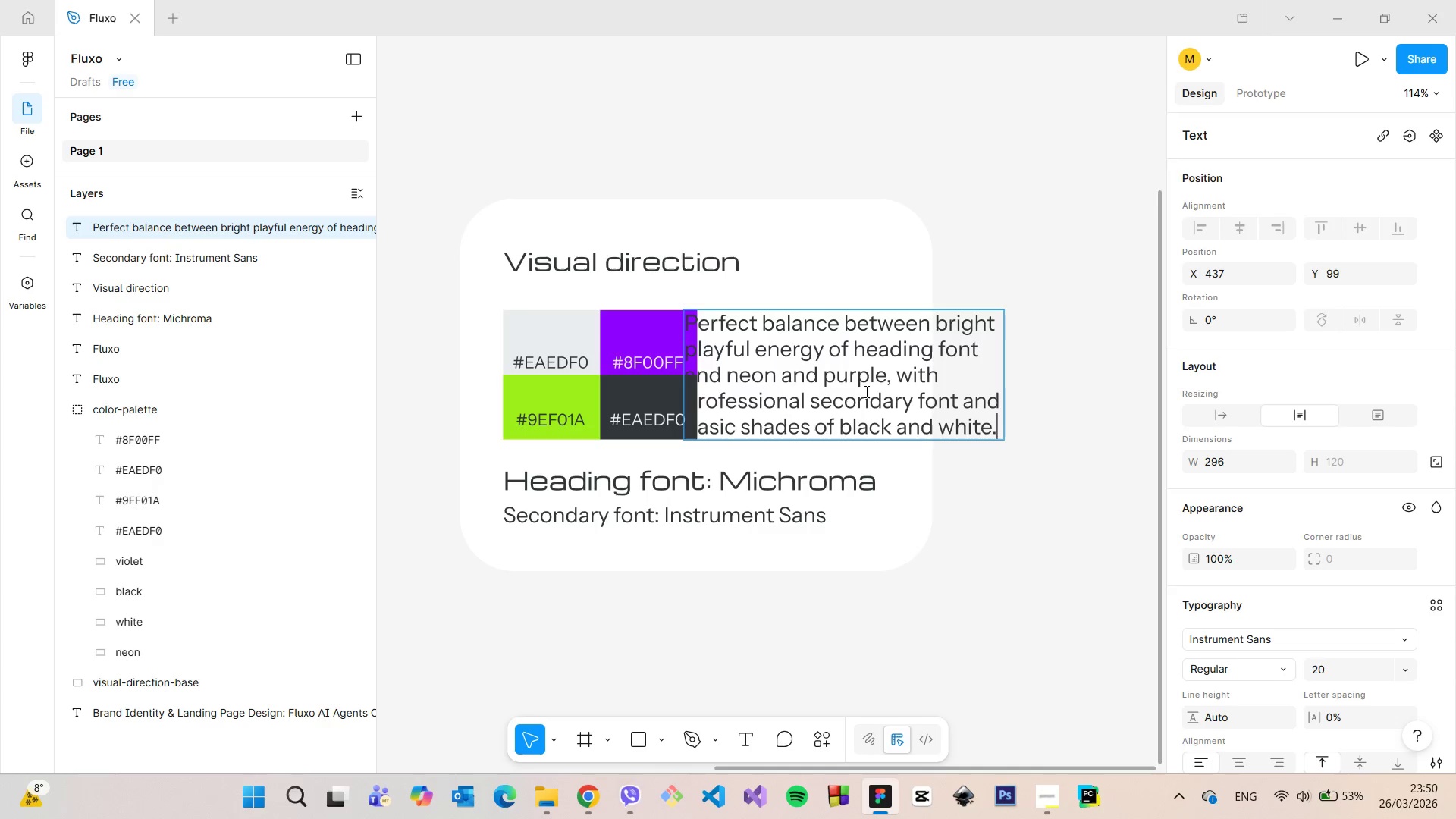 
double_click([882, 410])
 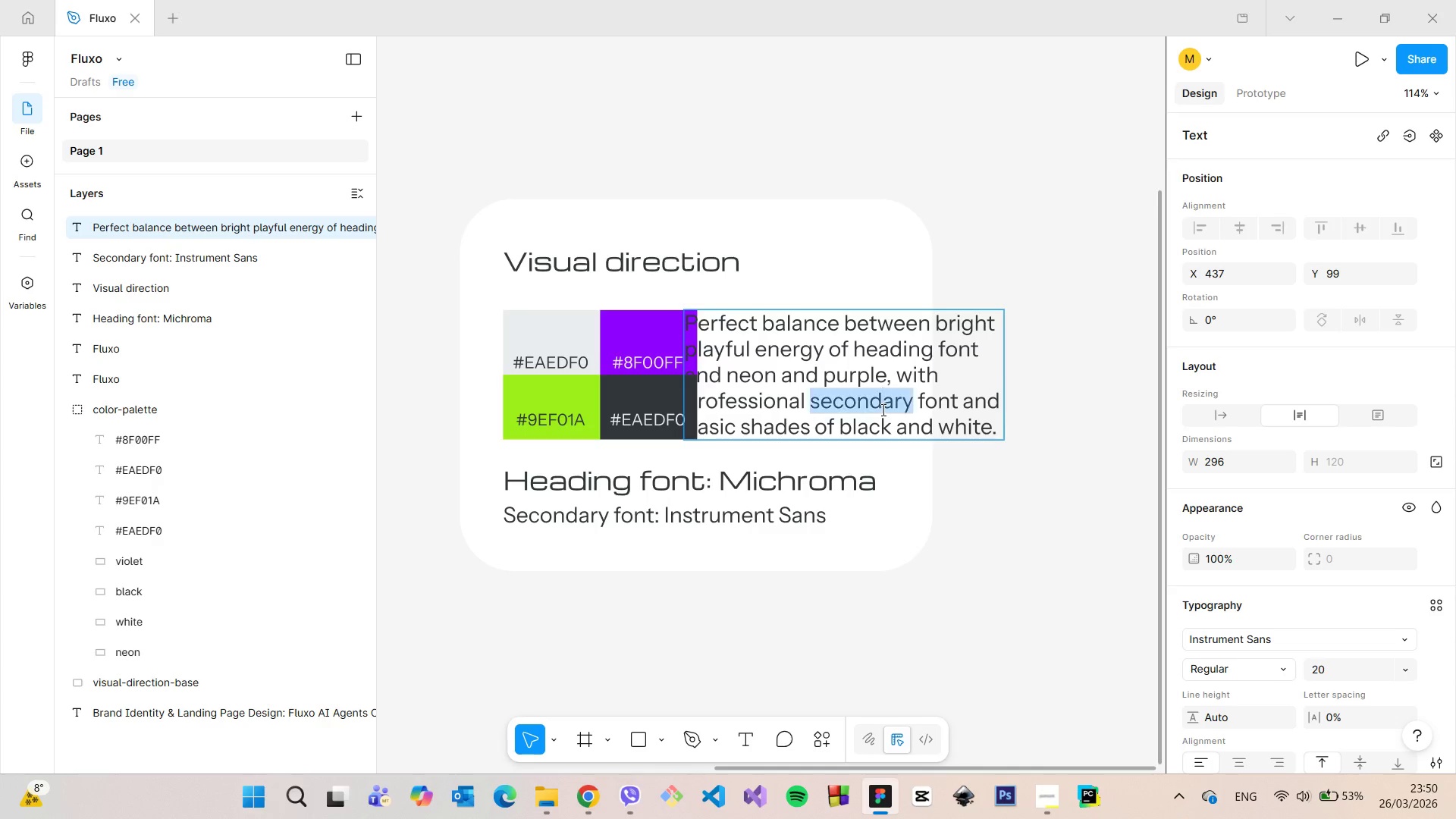 
triple_click([882, 410])
 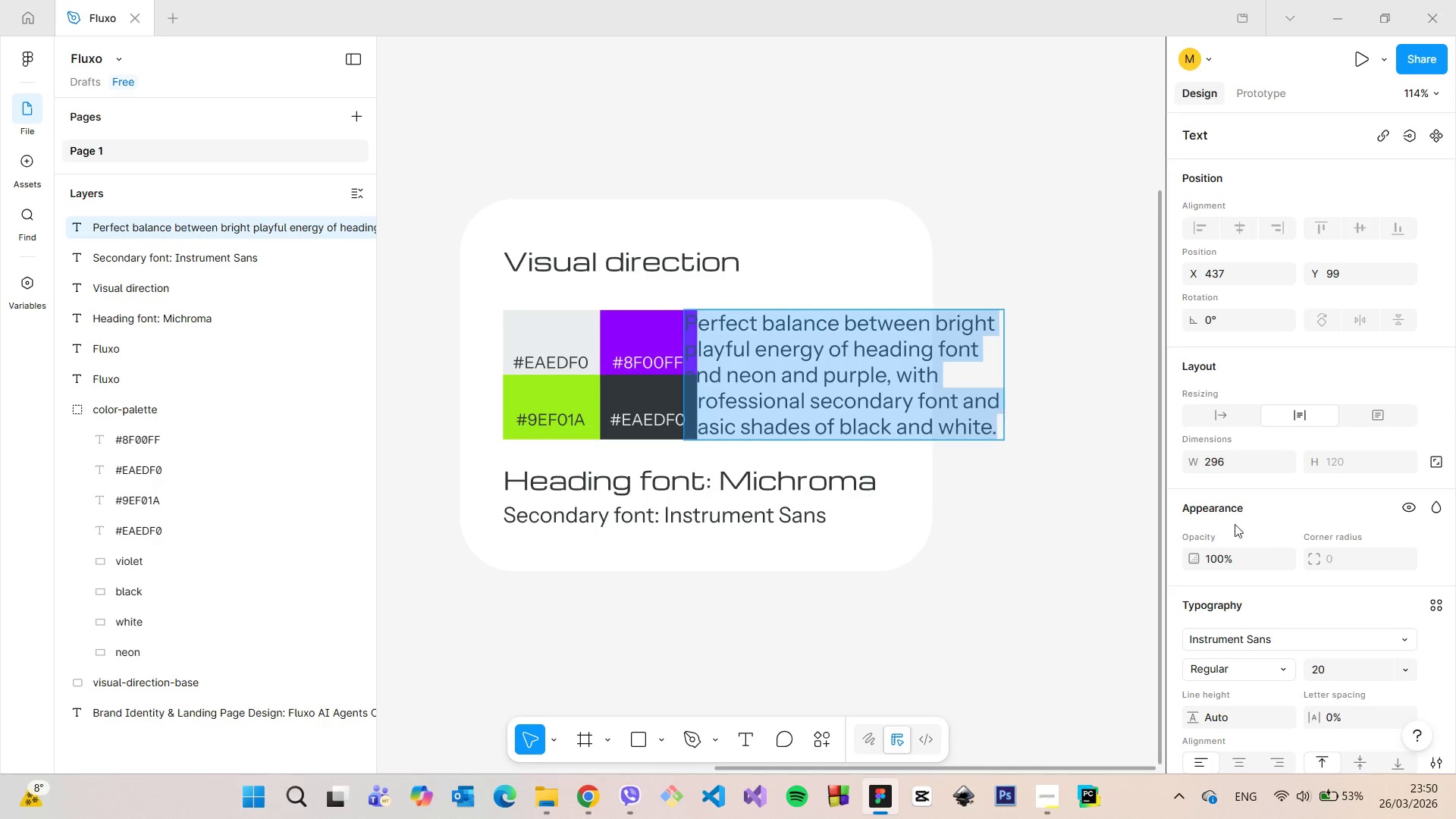 
scroll: coordinate [1307, 610], scroll_direction: down, amount: 1.0
 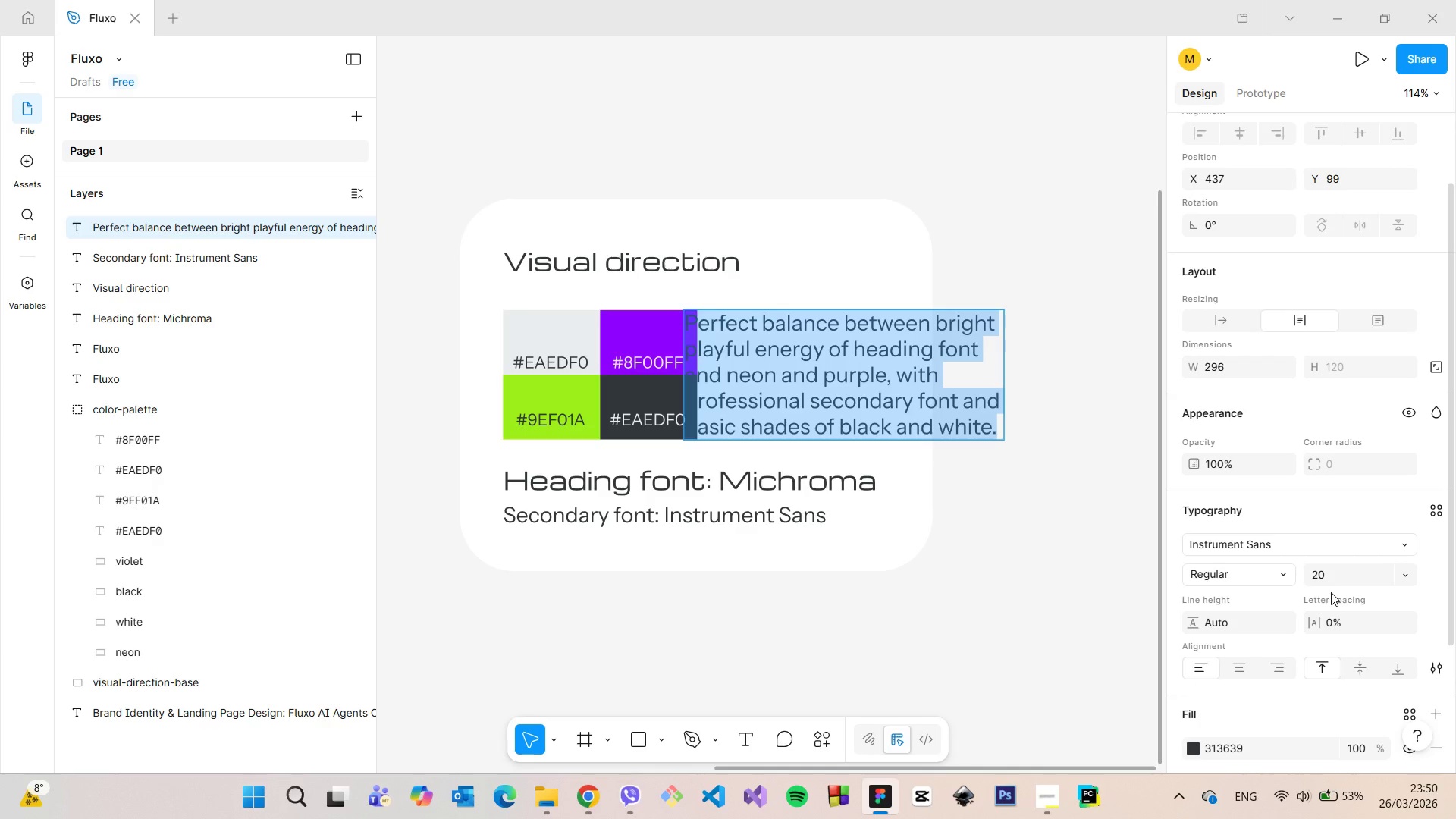 
left_click([1331, 576])
 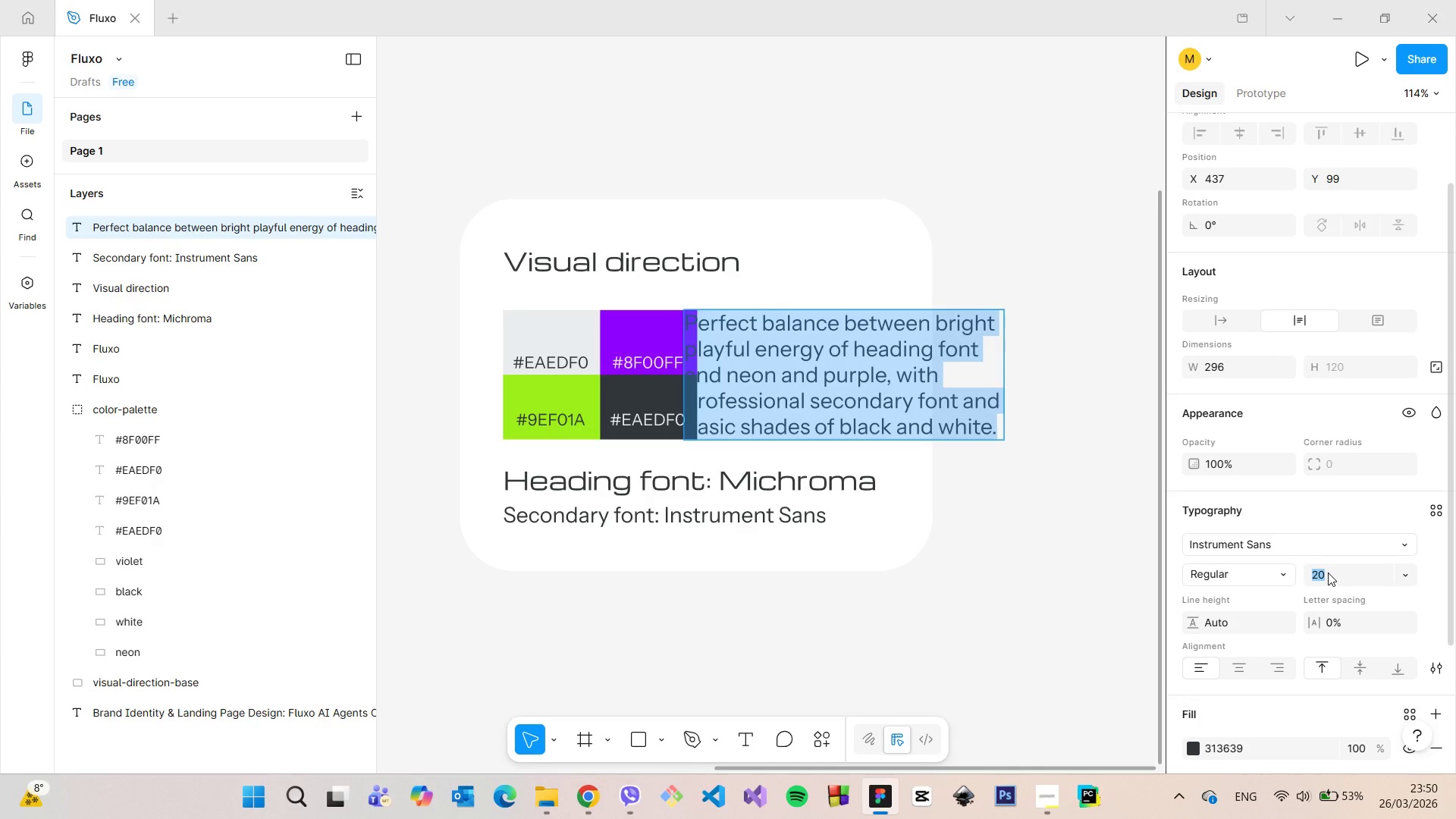 
key(1)
 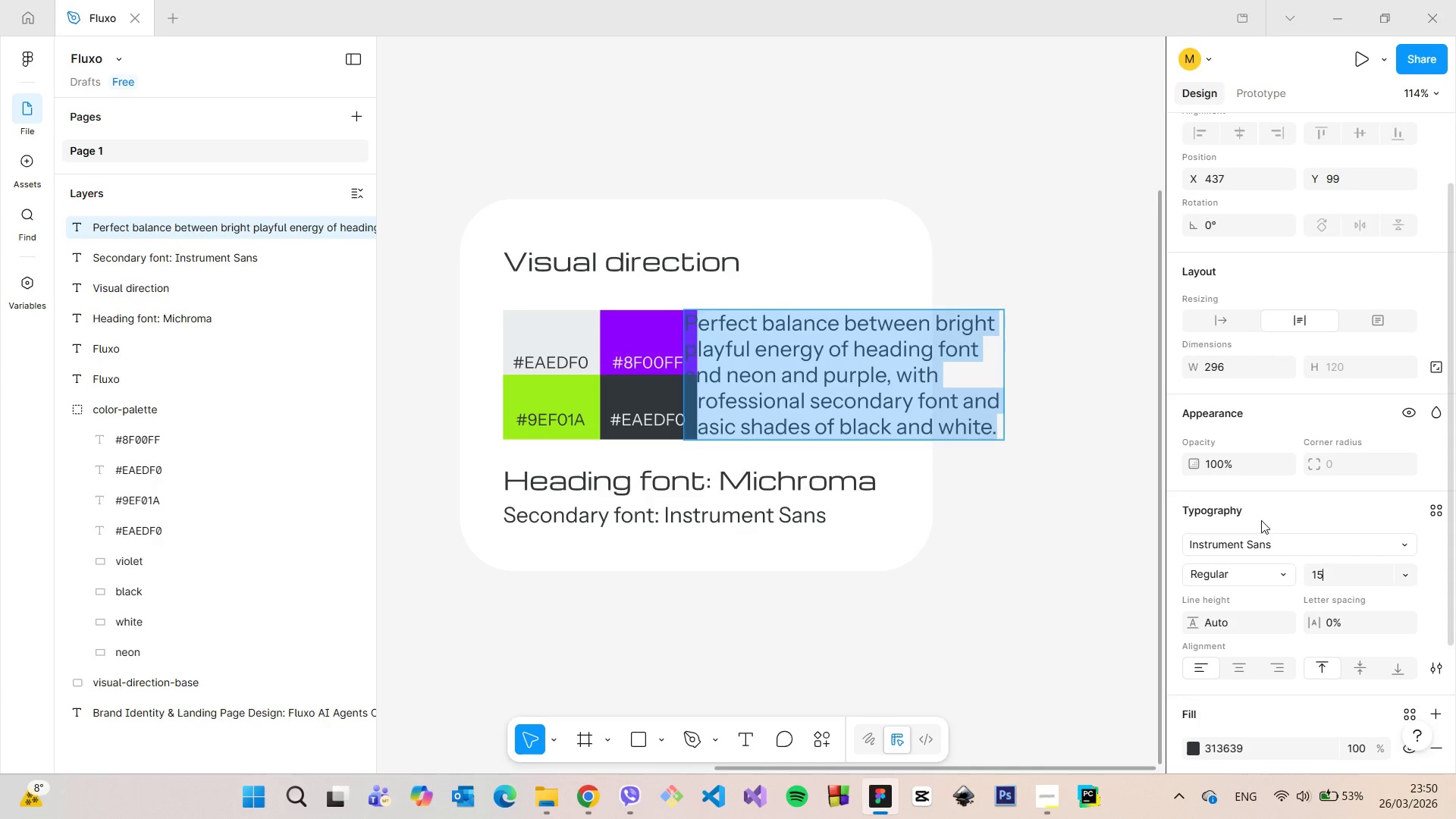 
key(5)
 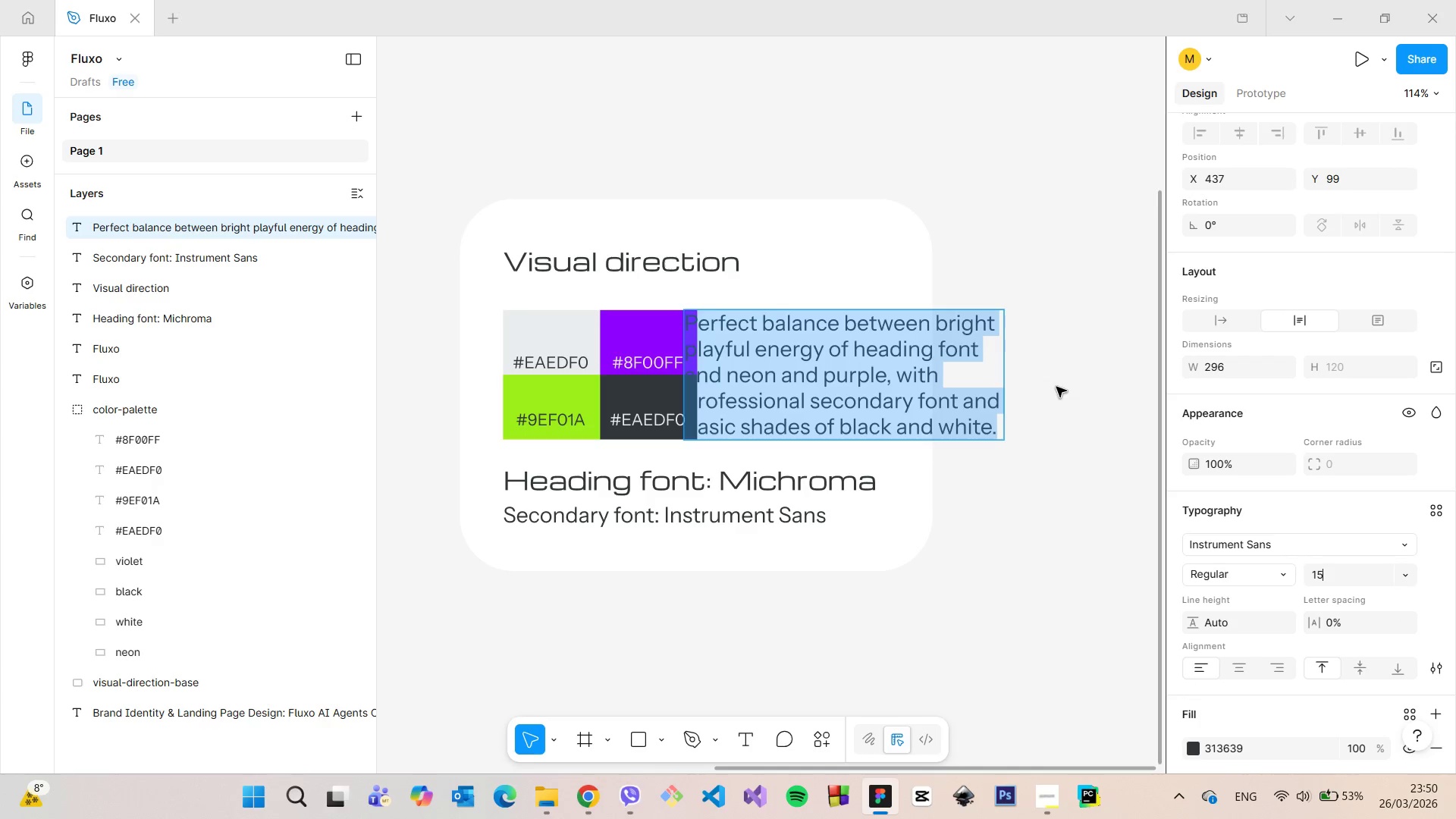 
left_click([1056, 386])
 